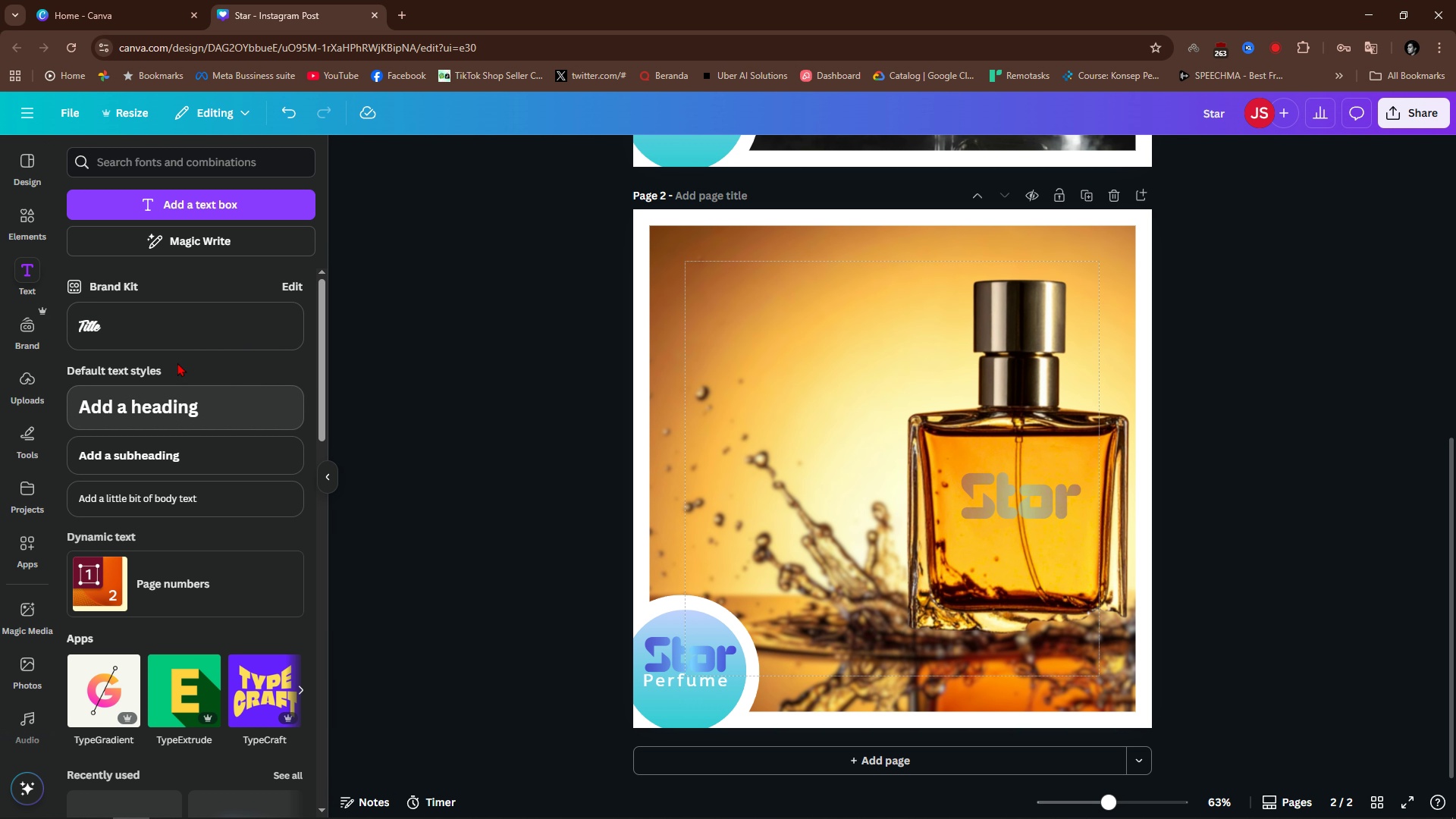 
left_click([187, 314])
 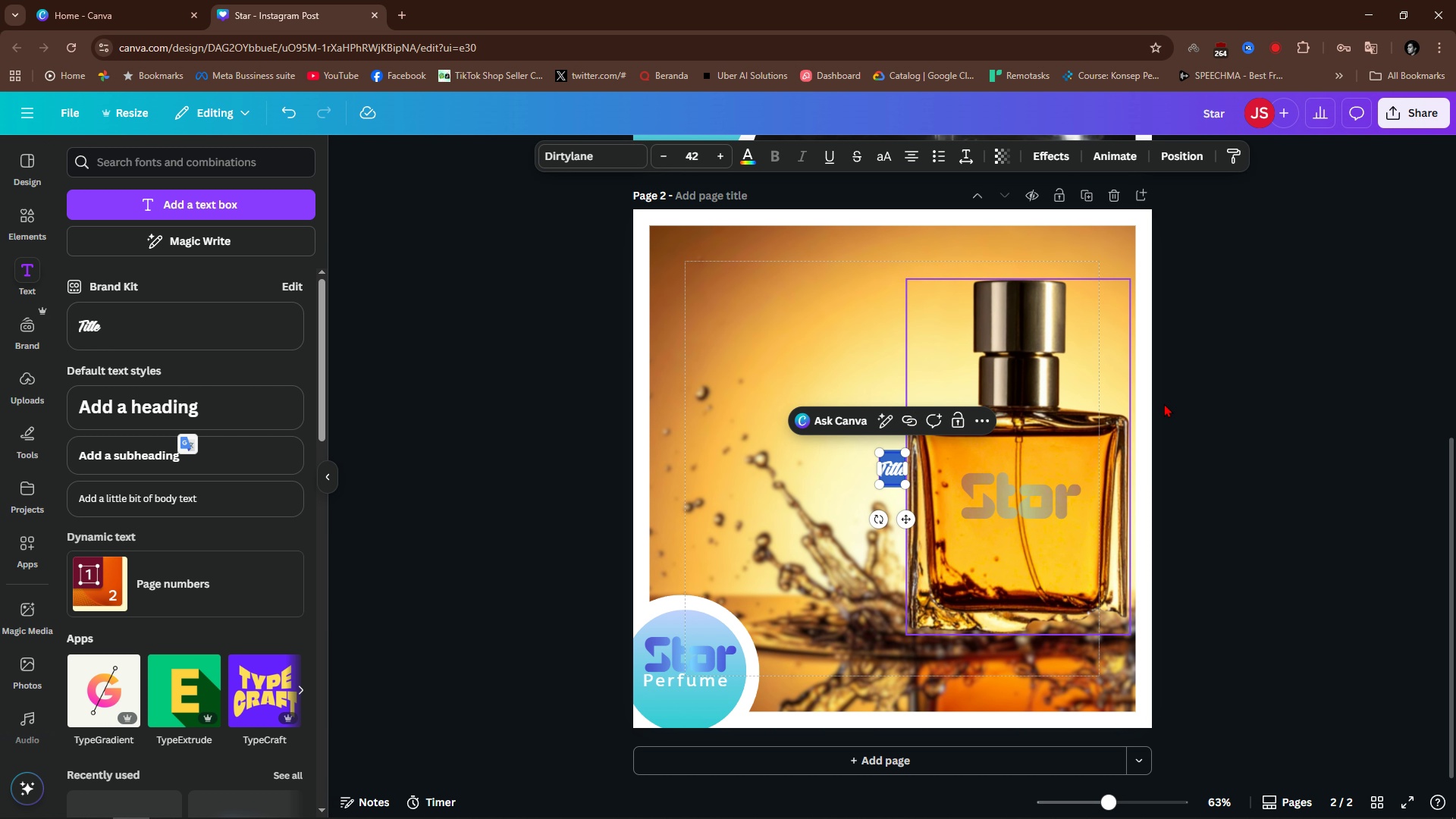 
left_click([1312, 371])
 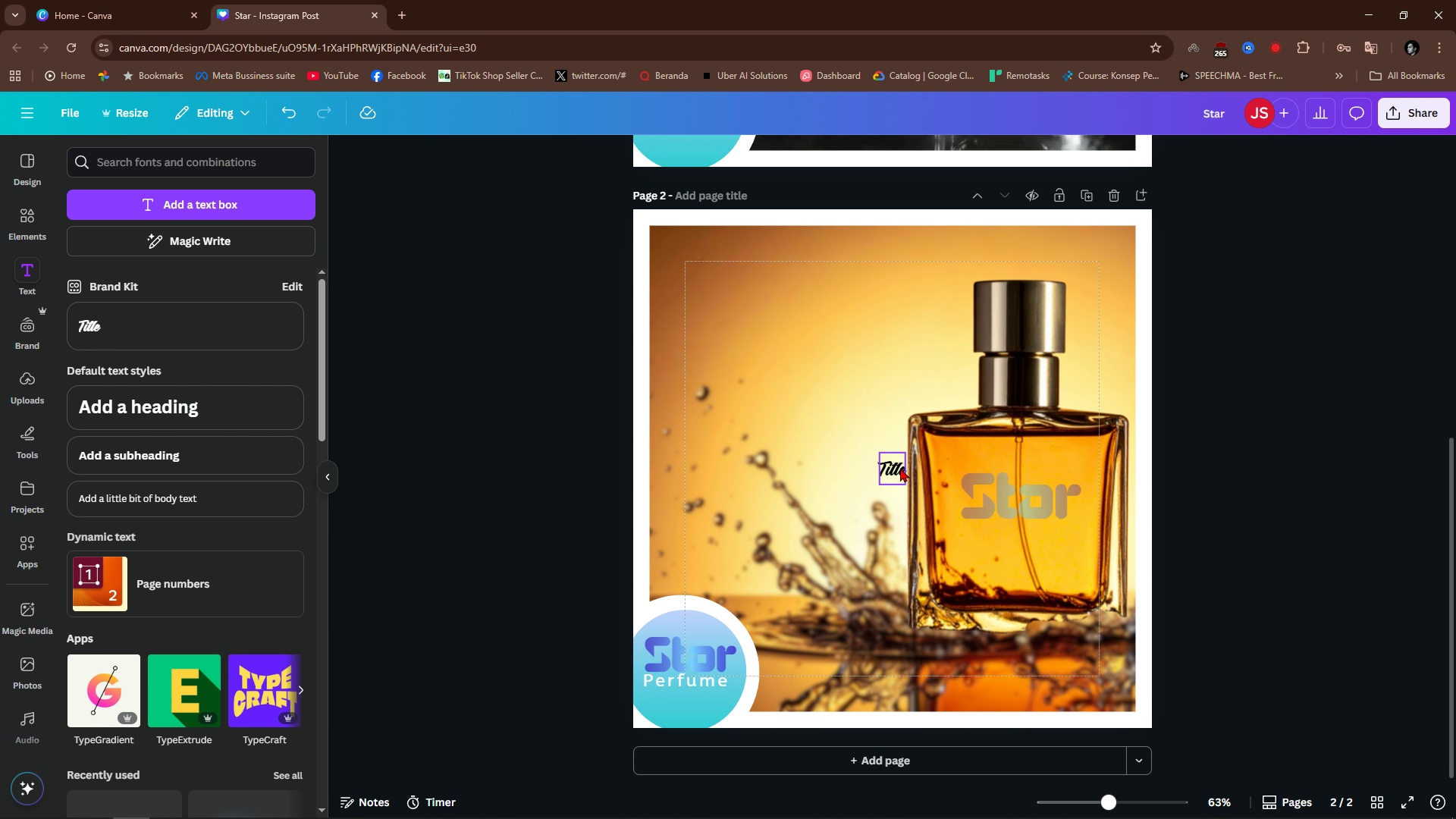 
left_click_drag(start_coordinate=[900, 468], to_coordinate=[874, 357])
 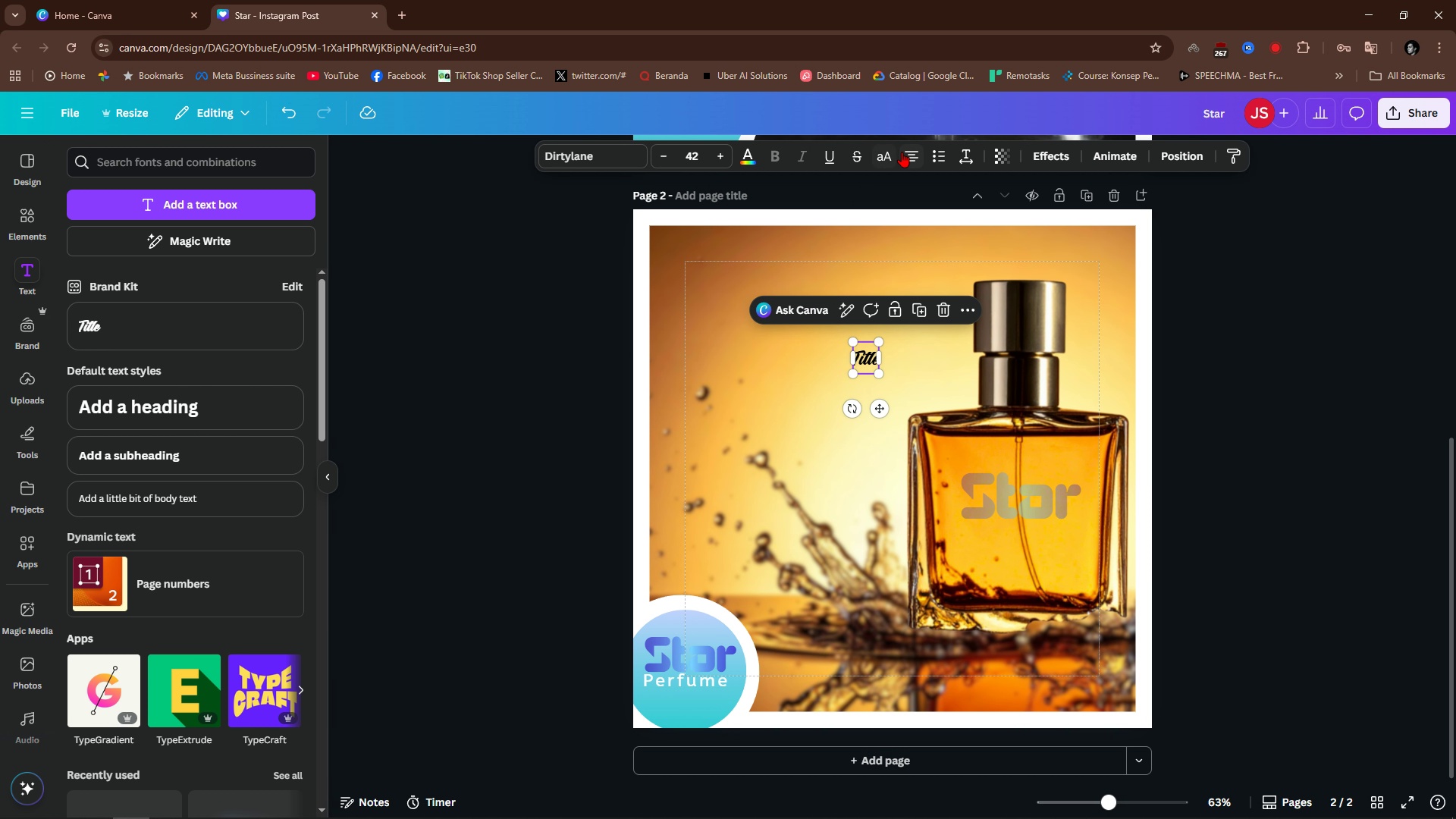 
left_click([563, 155])
 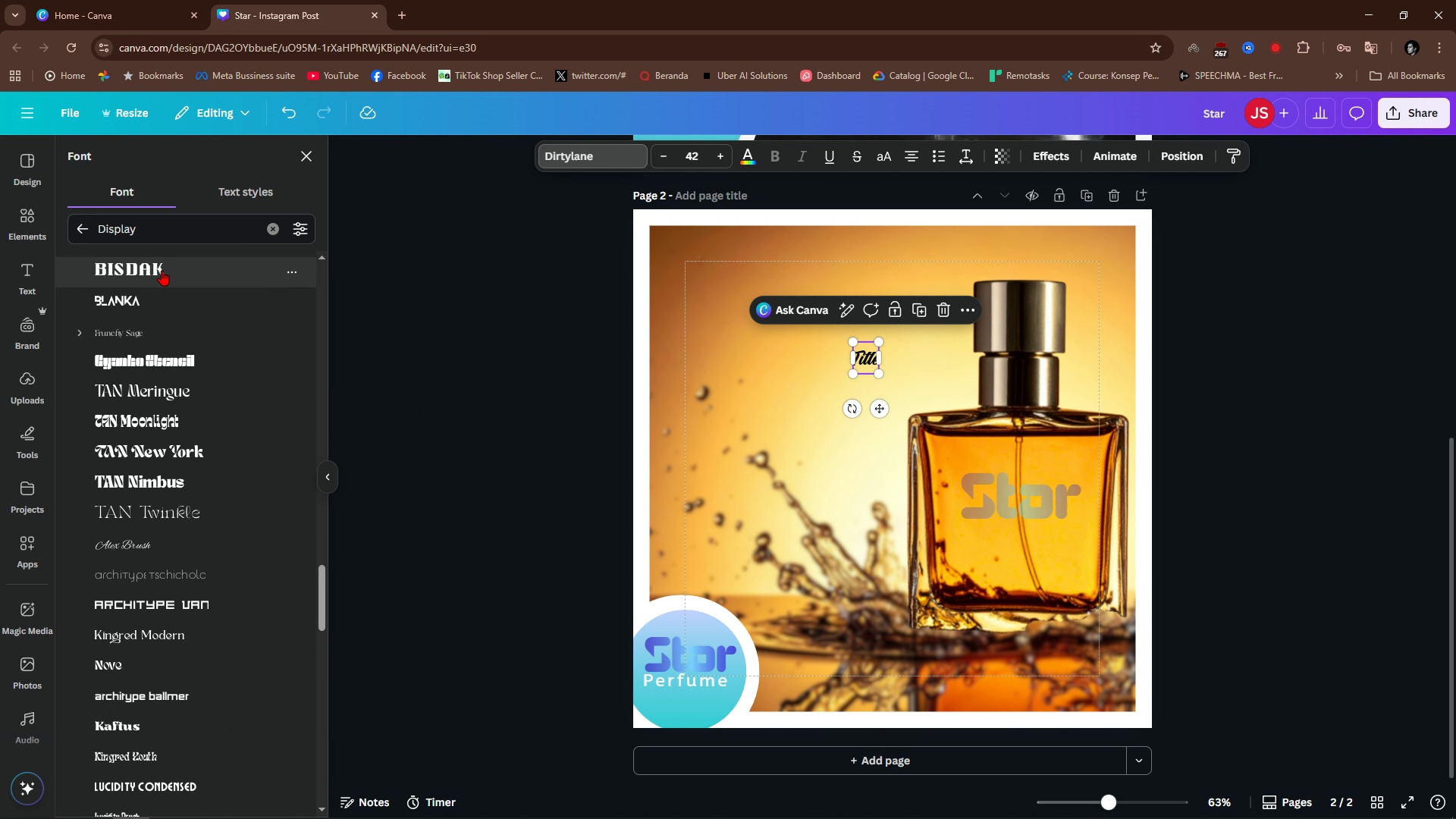 
left_click([158, 270])
 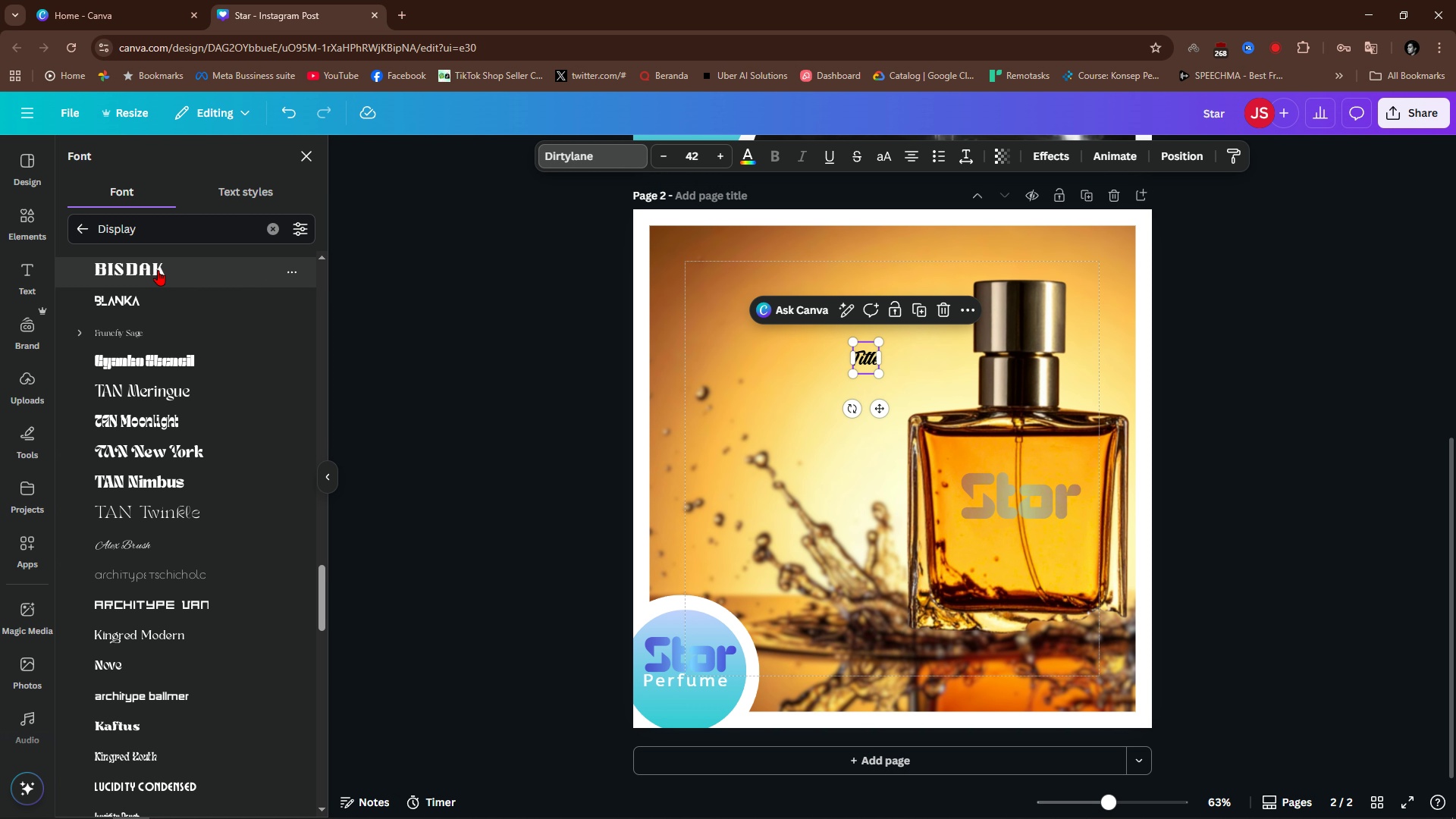 
key(Control+Z)
 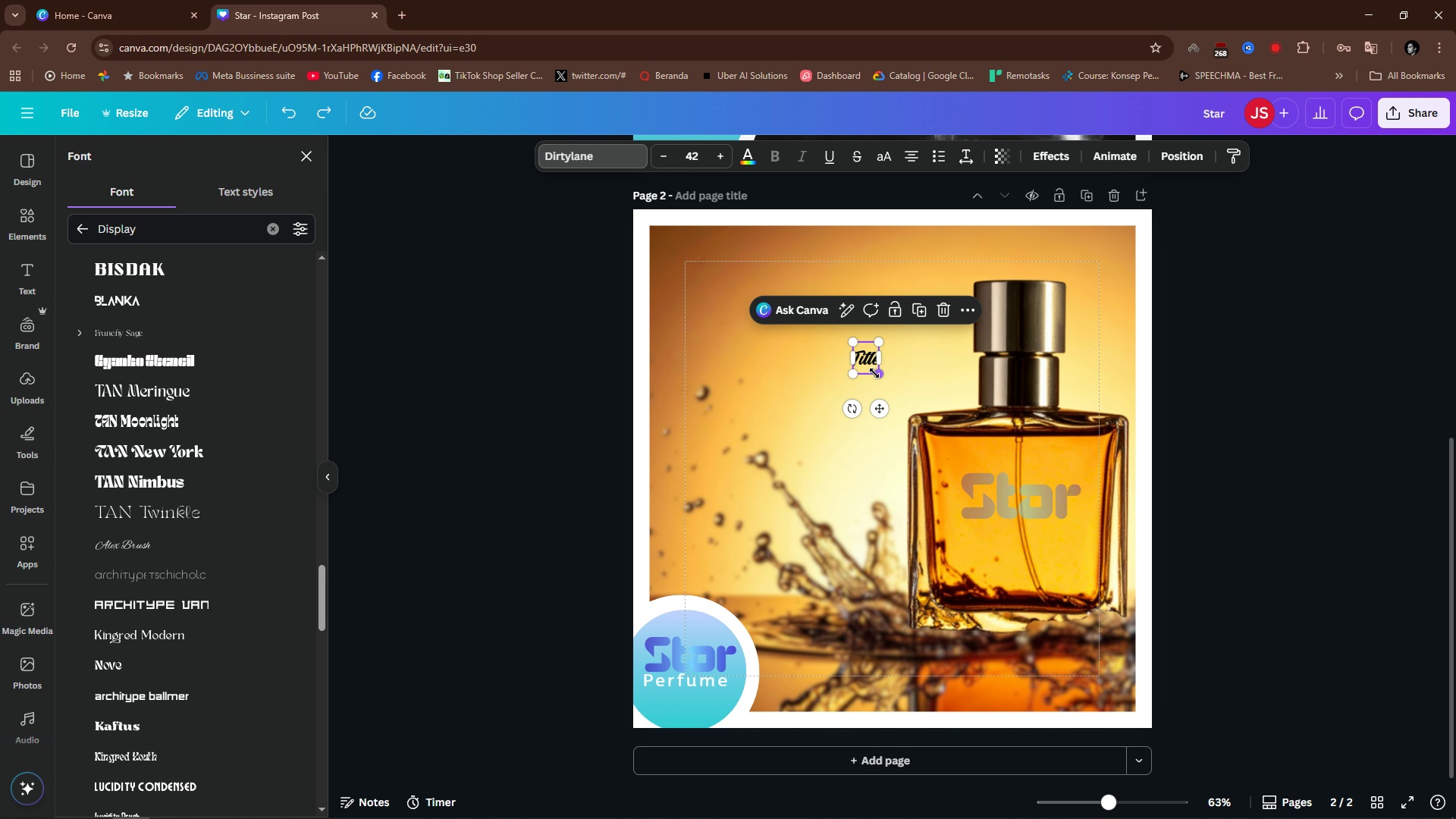 
left_click_drag(start_coordinate=[877, 373], to_coordinate=[989, 427])
 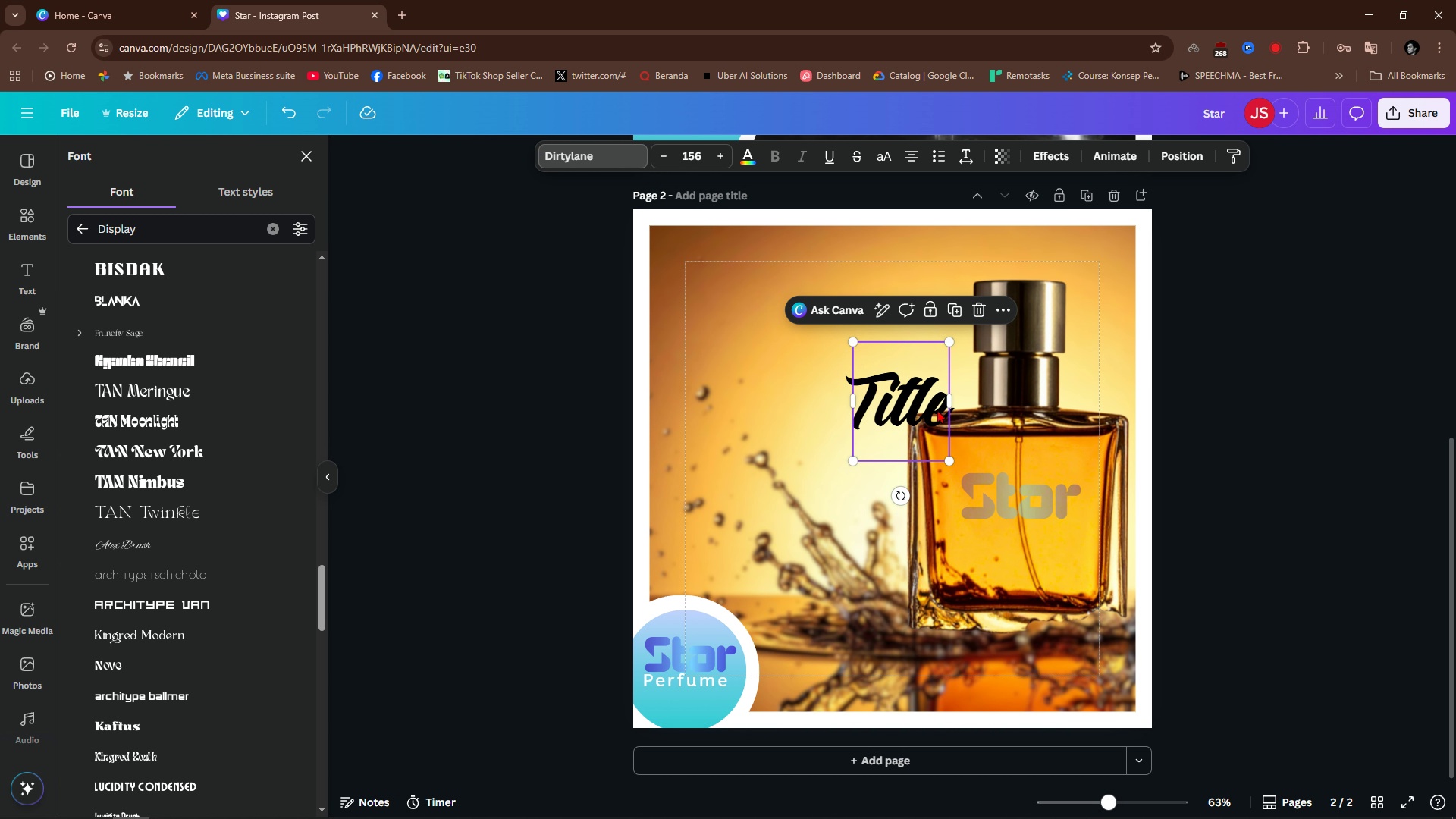 
left_click_drag(start_coordinate=[938, 410], to_coordinate=[810, 355])
 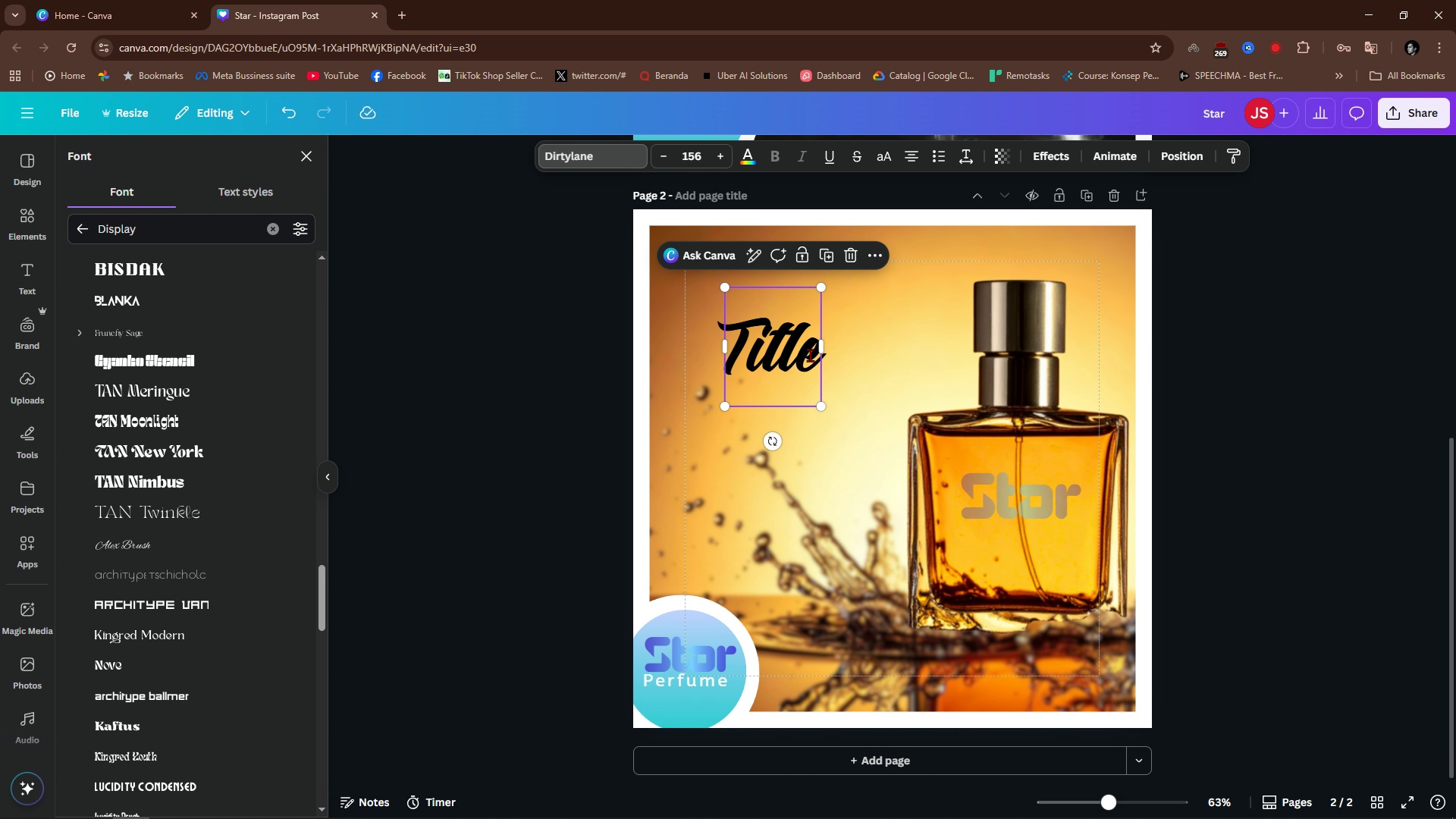 
left_click([810, 355])
 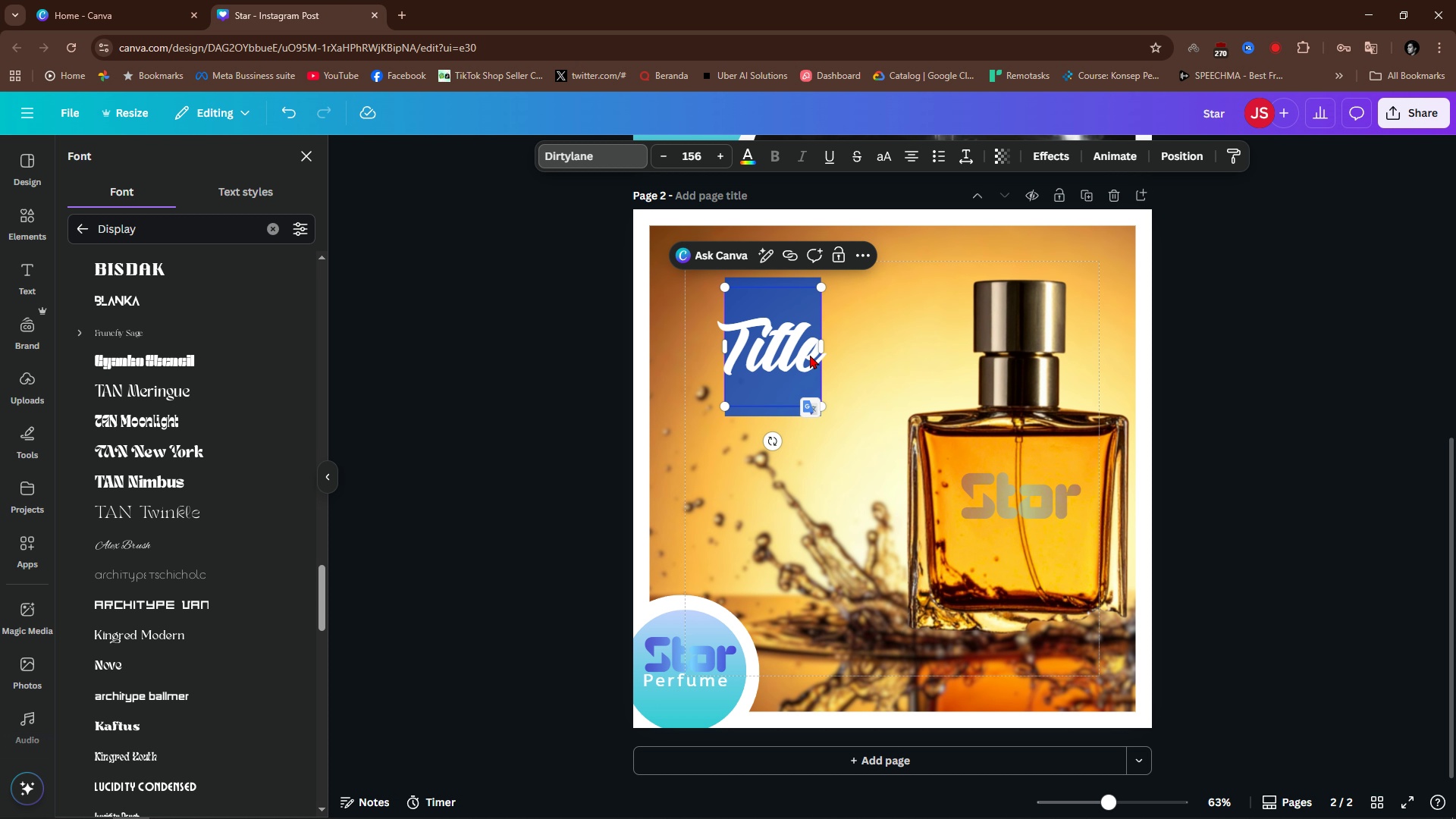 
hold_key(key=ShiftLeft, duration=0.34)
 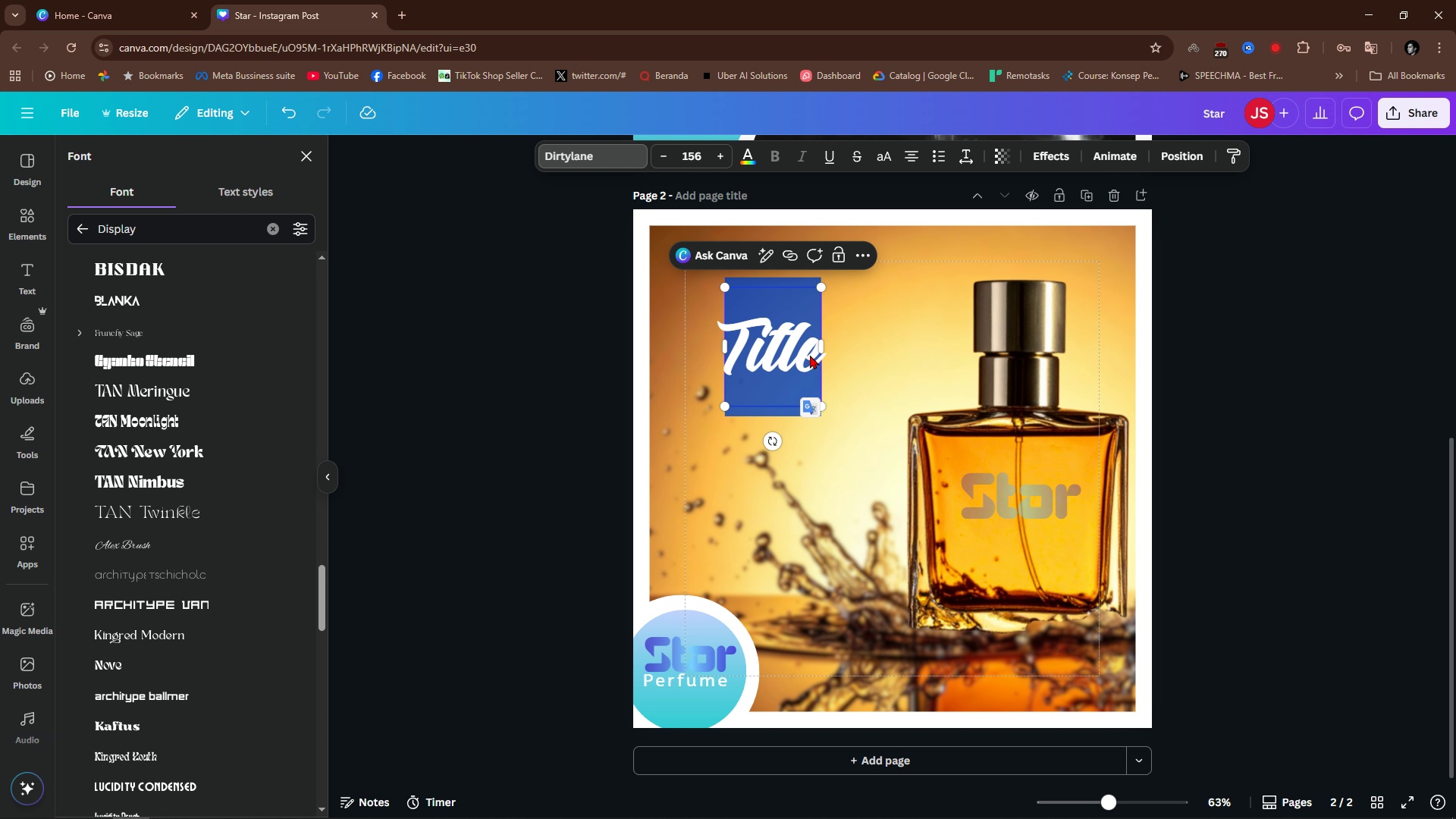 
type(P)
key(Backspace)
type(Fragrance)
 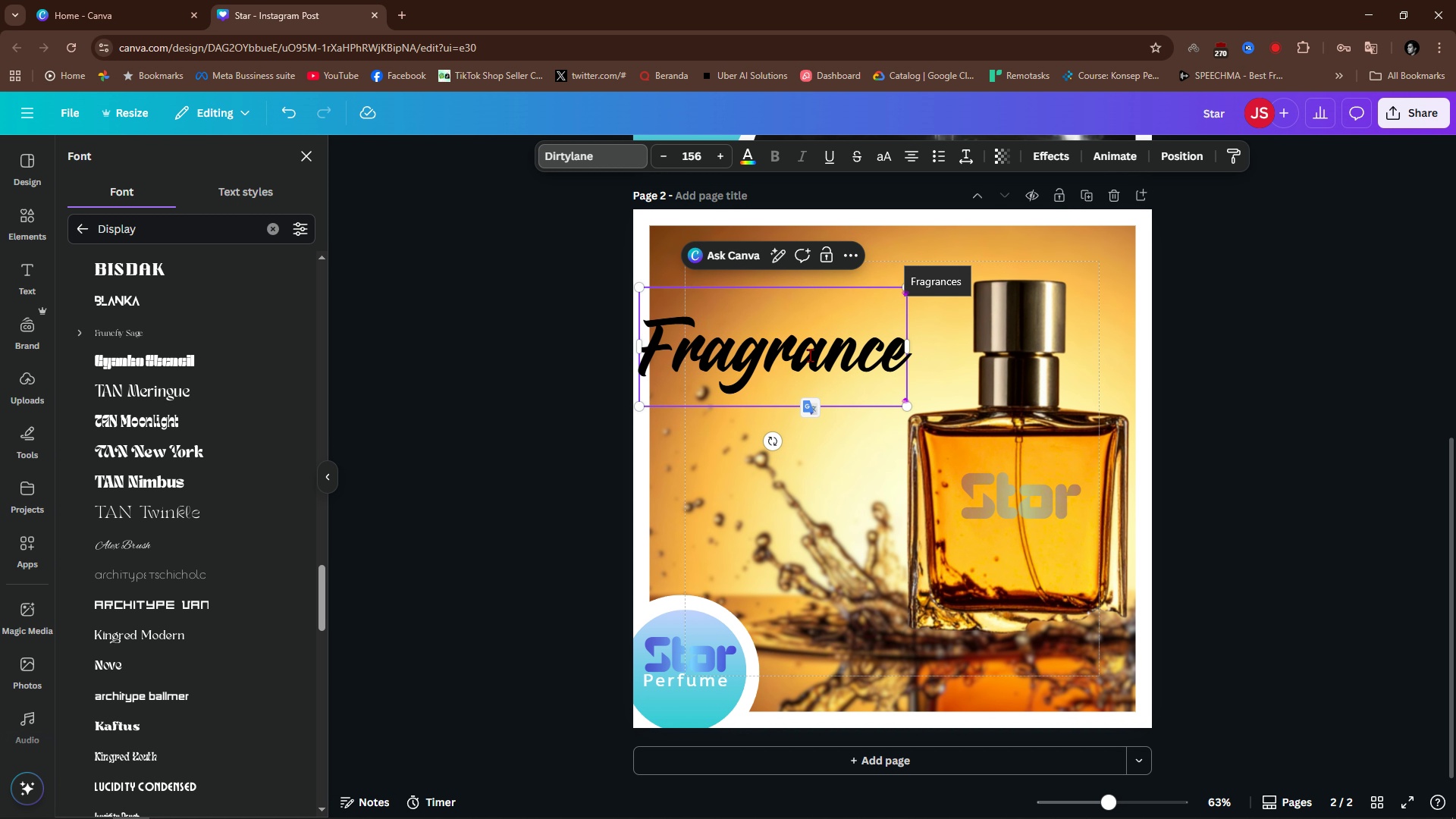 
left_click([1442, 369])
 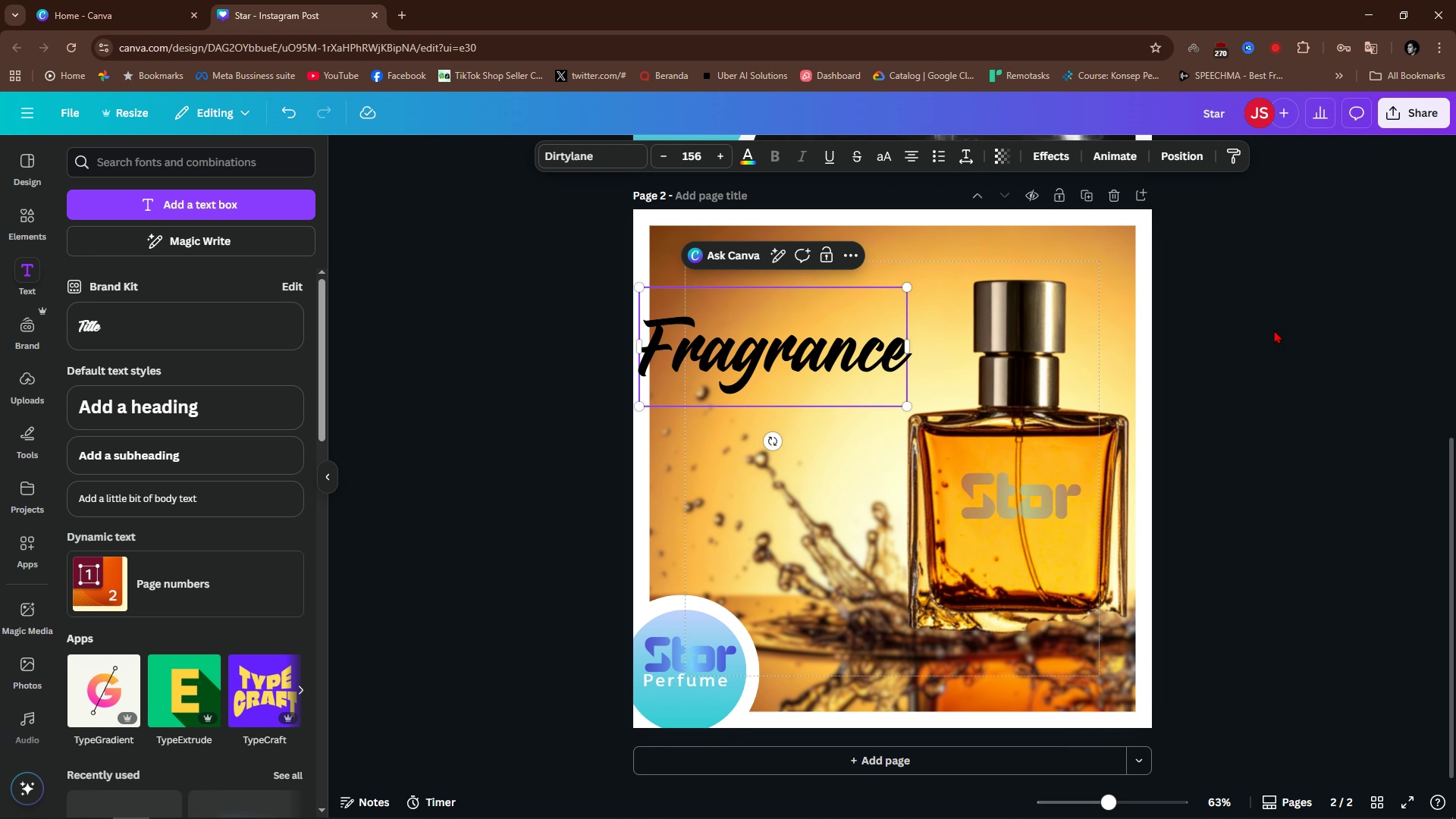 
left_click([1357, 345])
 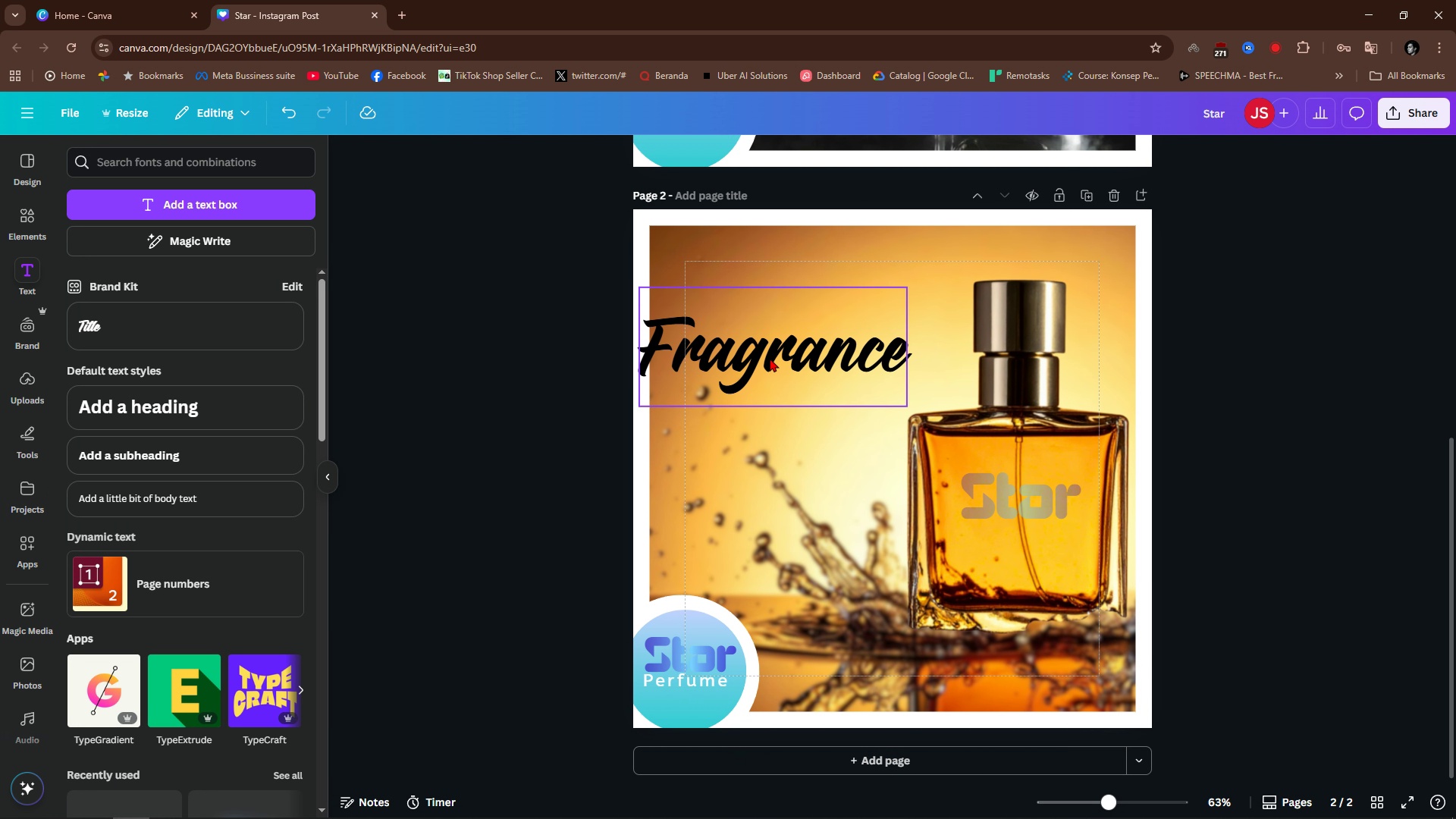 
left_click_drag(start_coordinate=[770, 358], to_coordinate=[856, 352])
 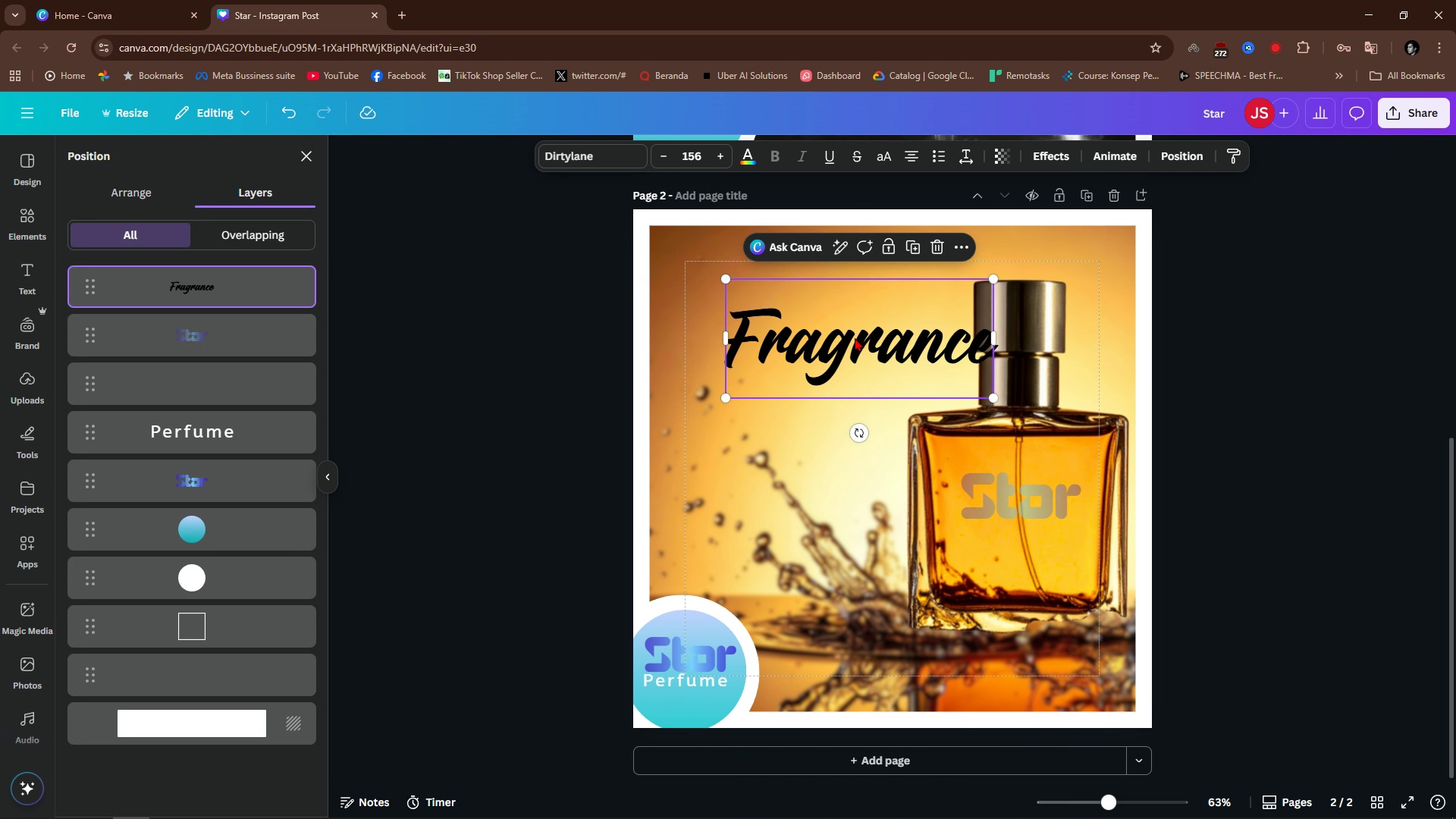 
key(Alt+AltLeft)
 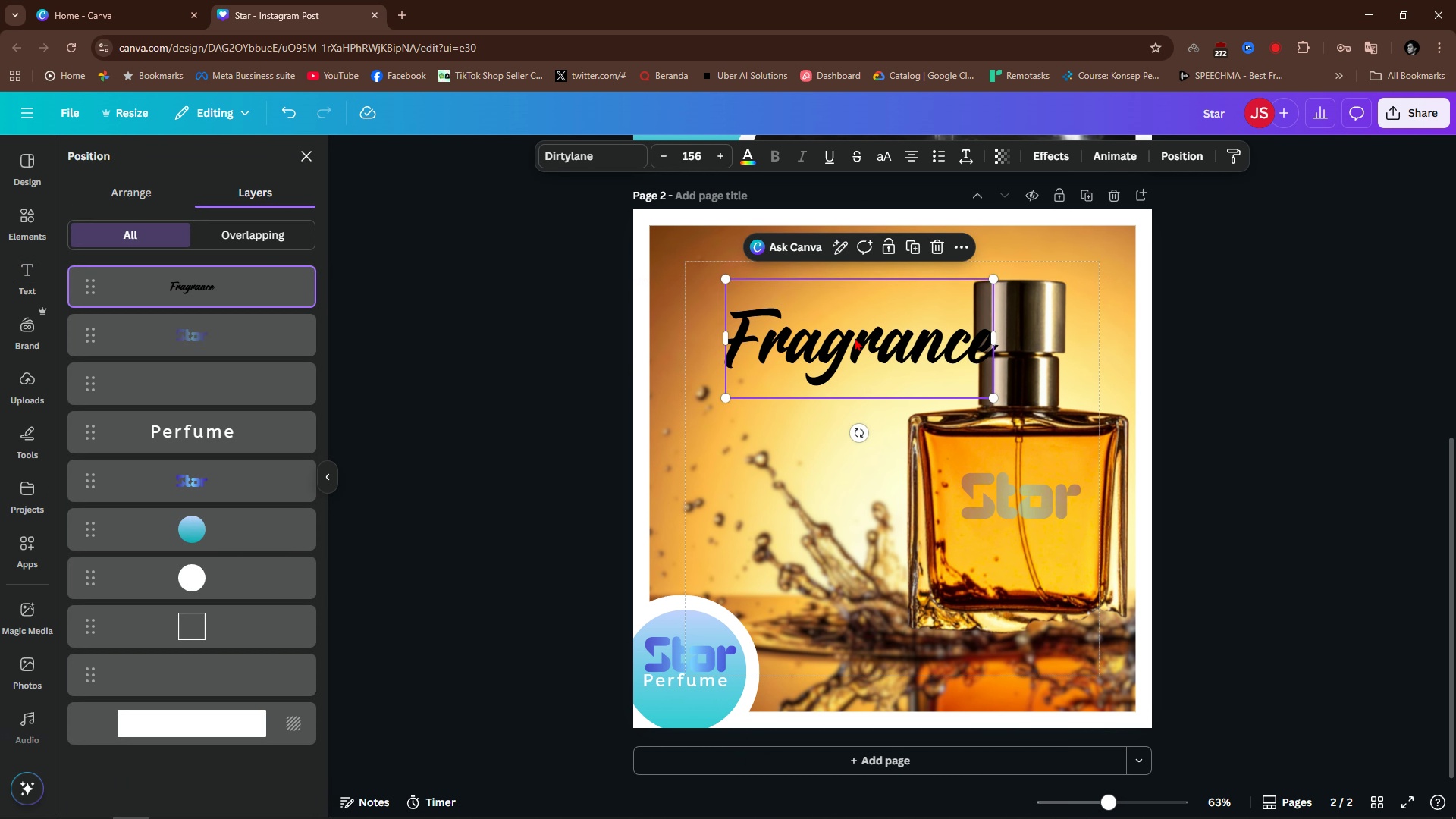 
key(Alt+1)
 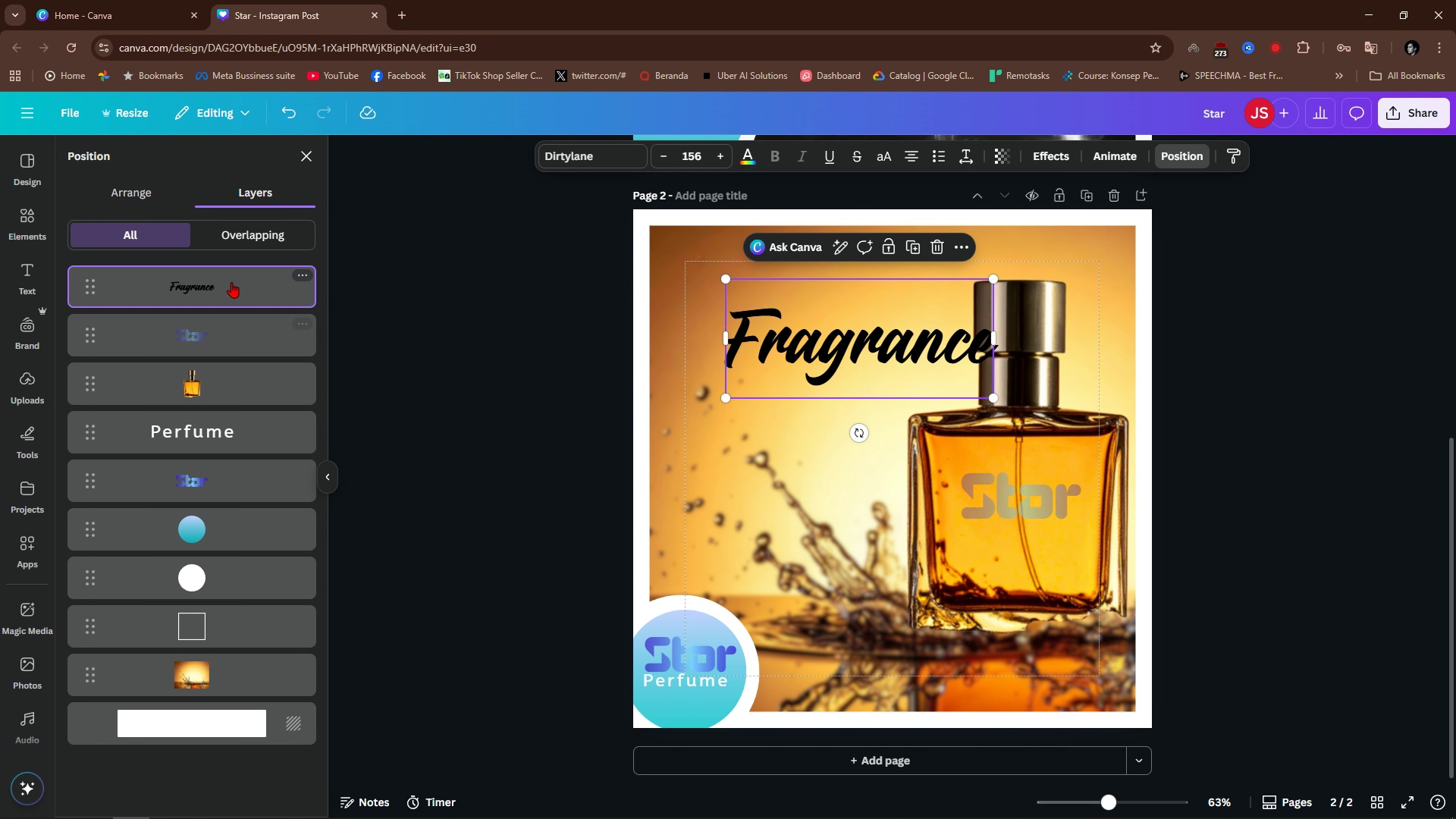 
left_click_drag(start_coordinate=[232, 280], to_coordinate=[235, 435])
 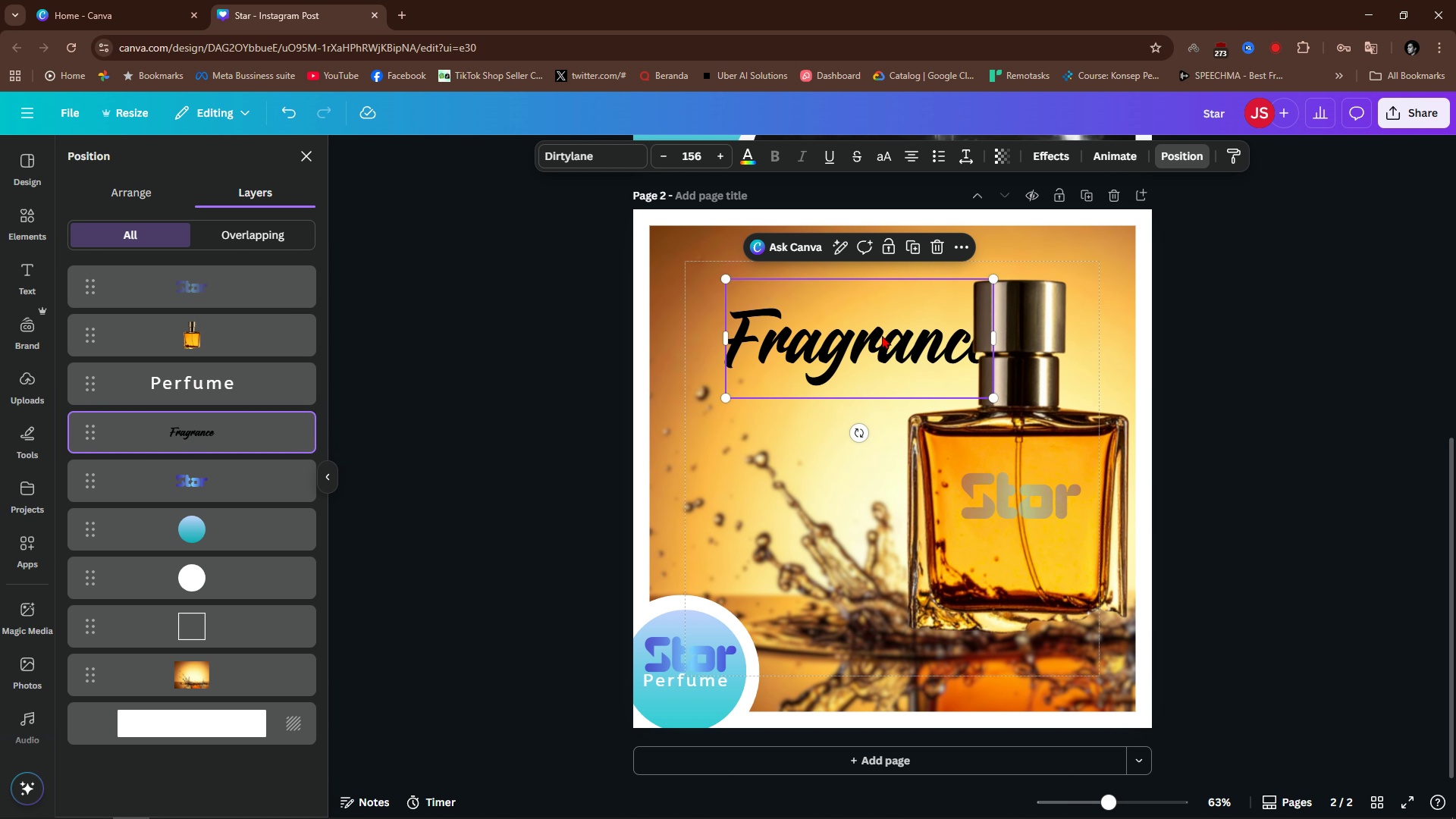 
left_click_drag(start_coordinate=[890, 336], to_coordinate=[896, 278])
 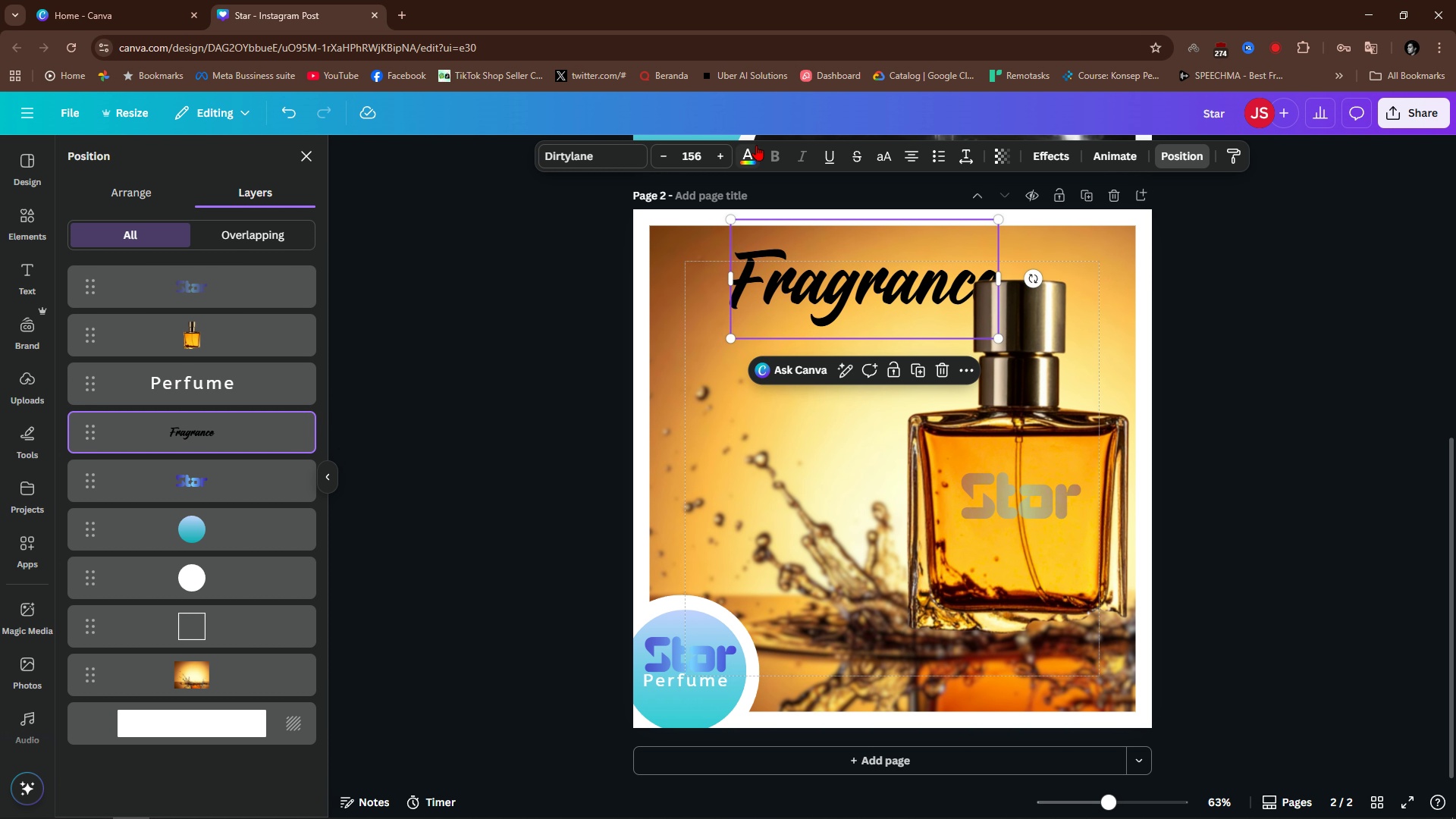 
left_click([757, 147])
 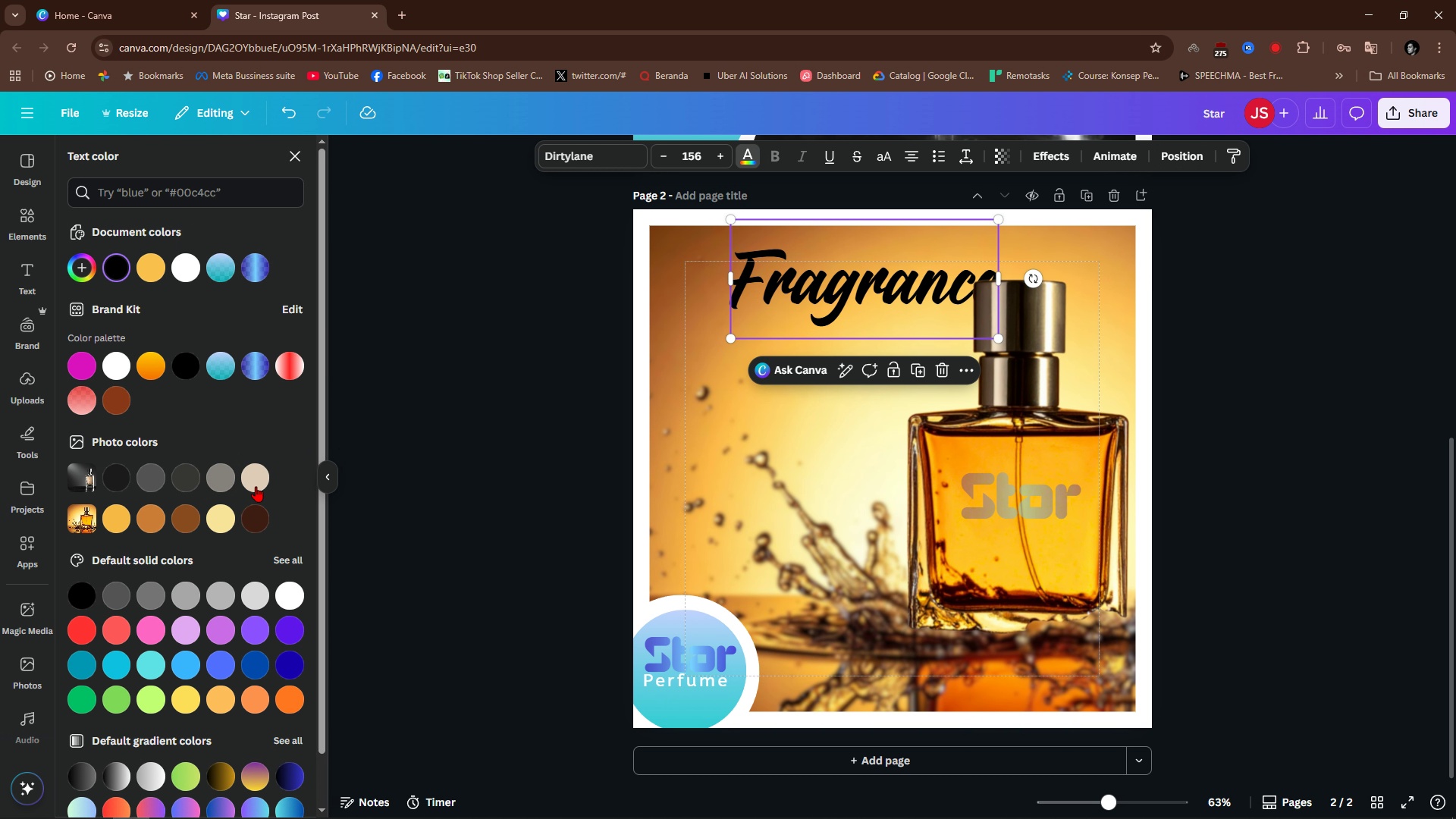 
left_click([256, 474])
 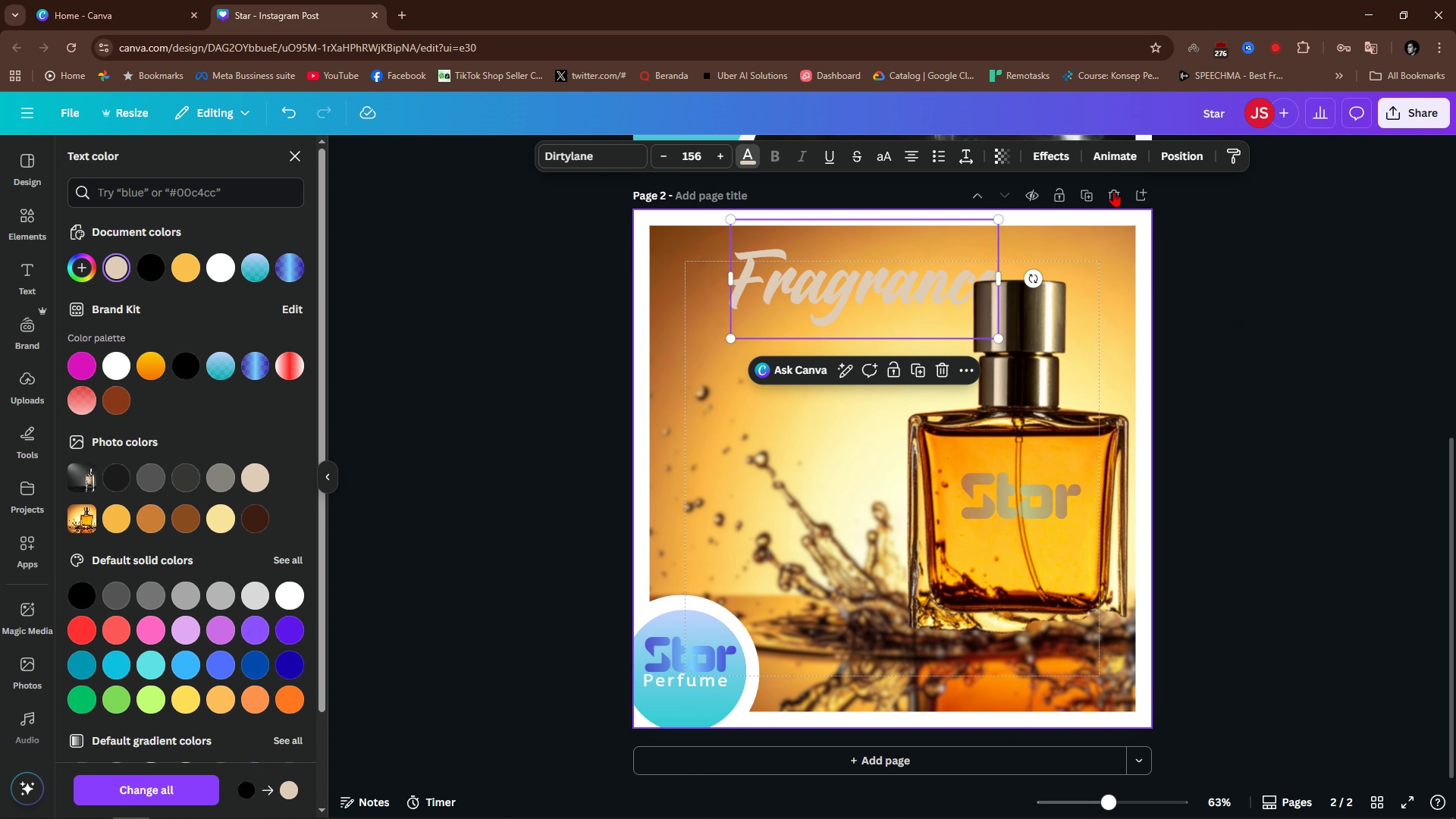 
left_click([1044, 157])
 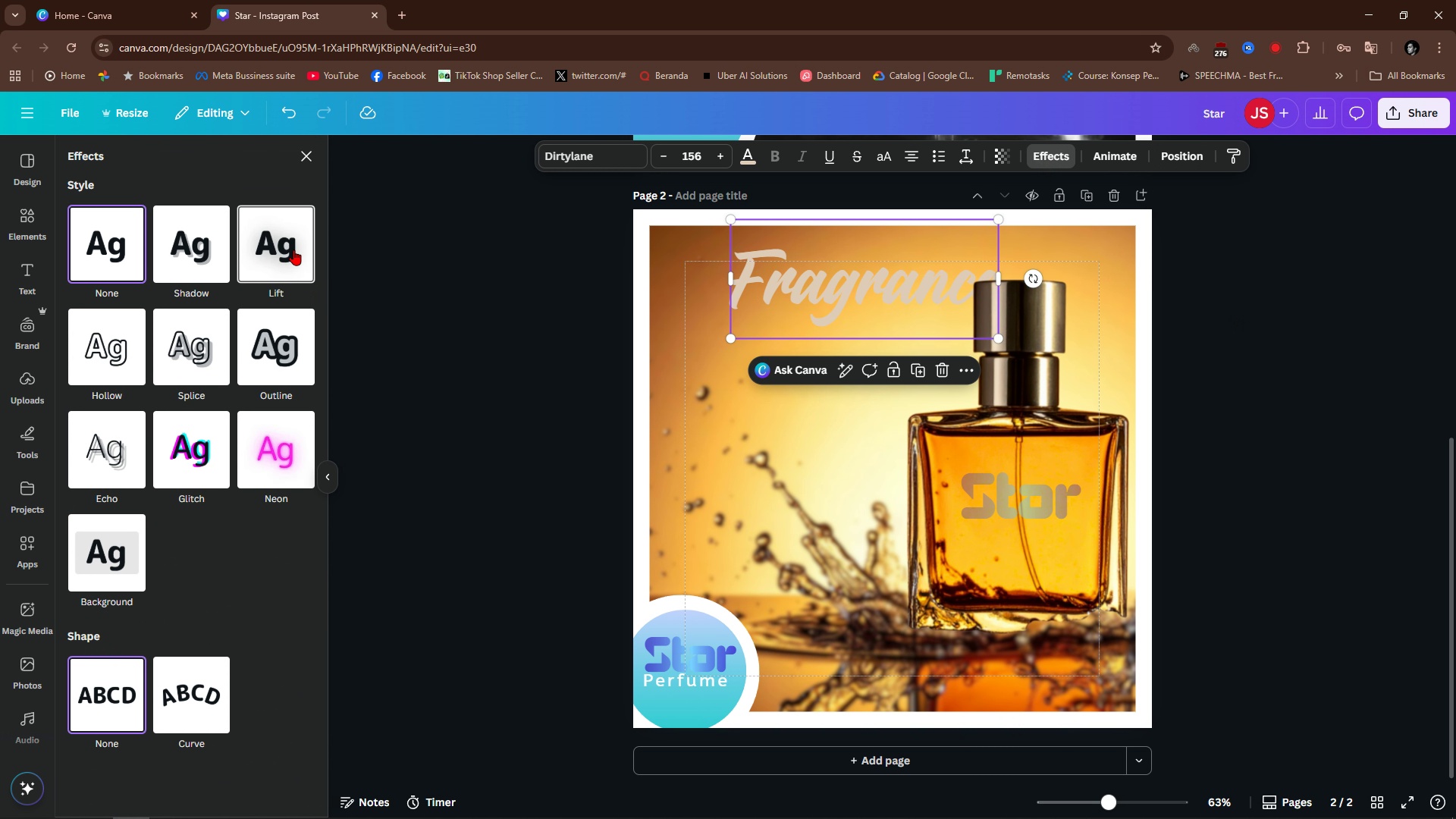 
left_click([293, 249])
 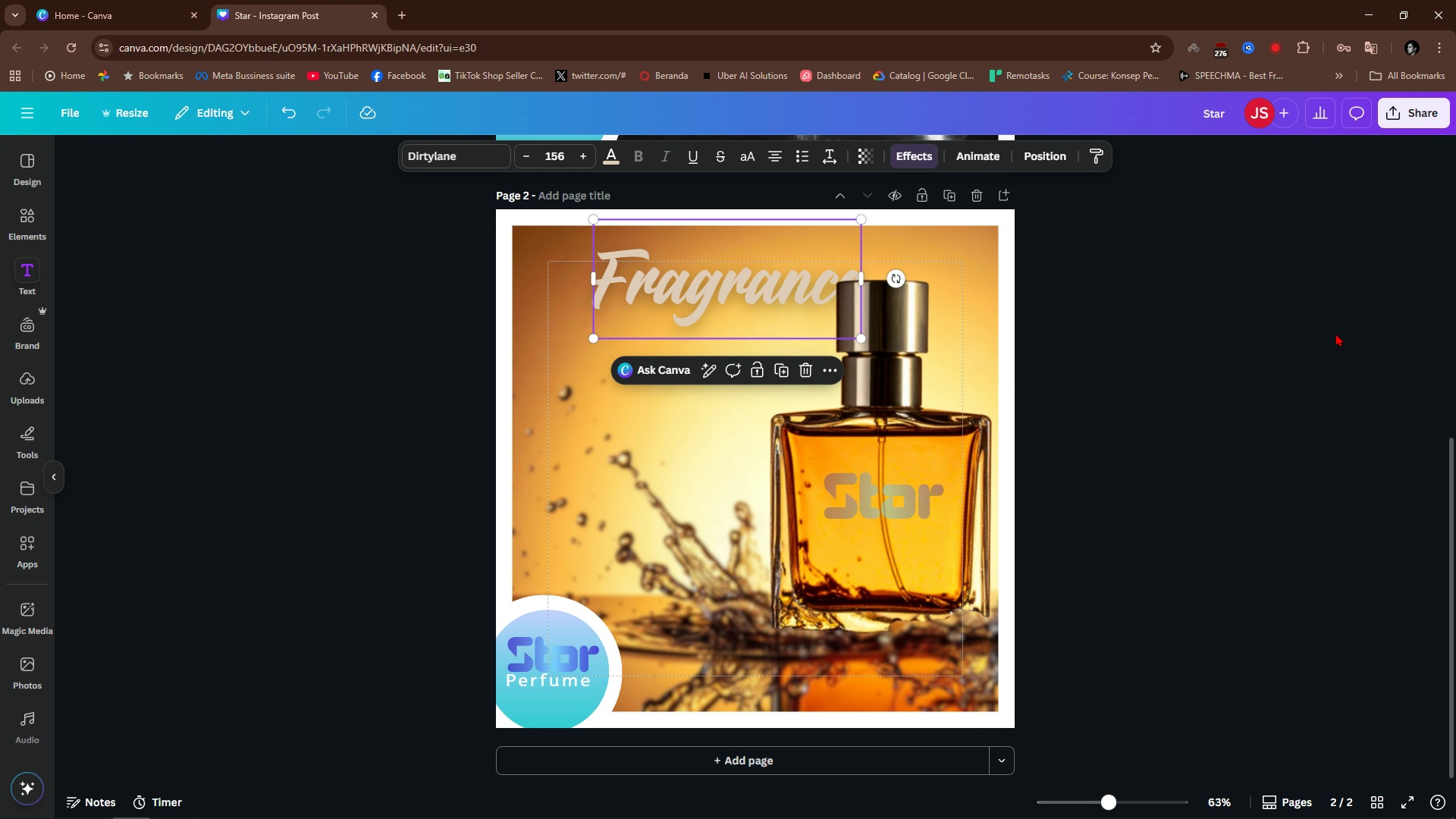 
double_click([1335, 333])
 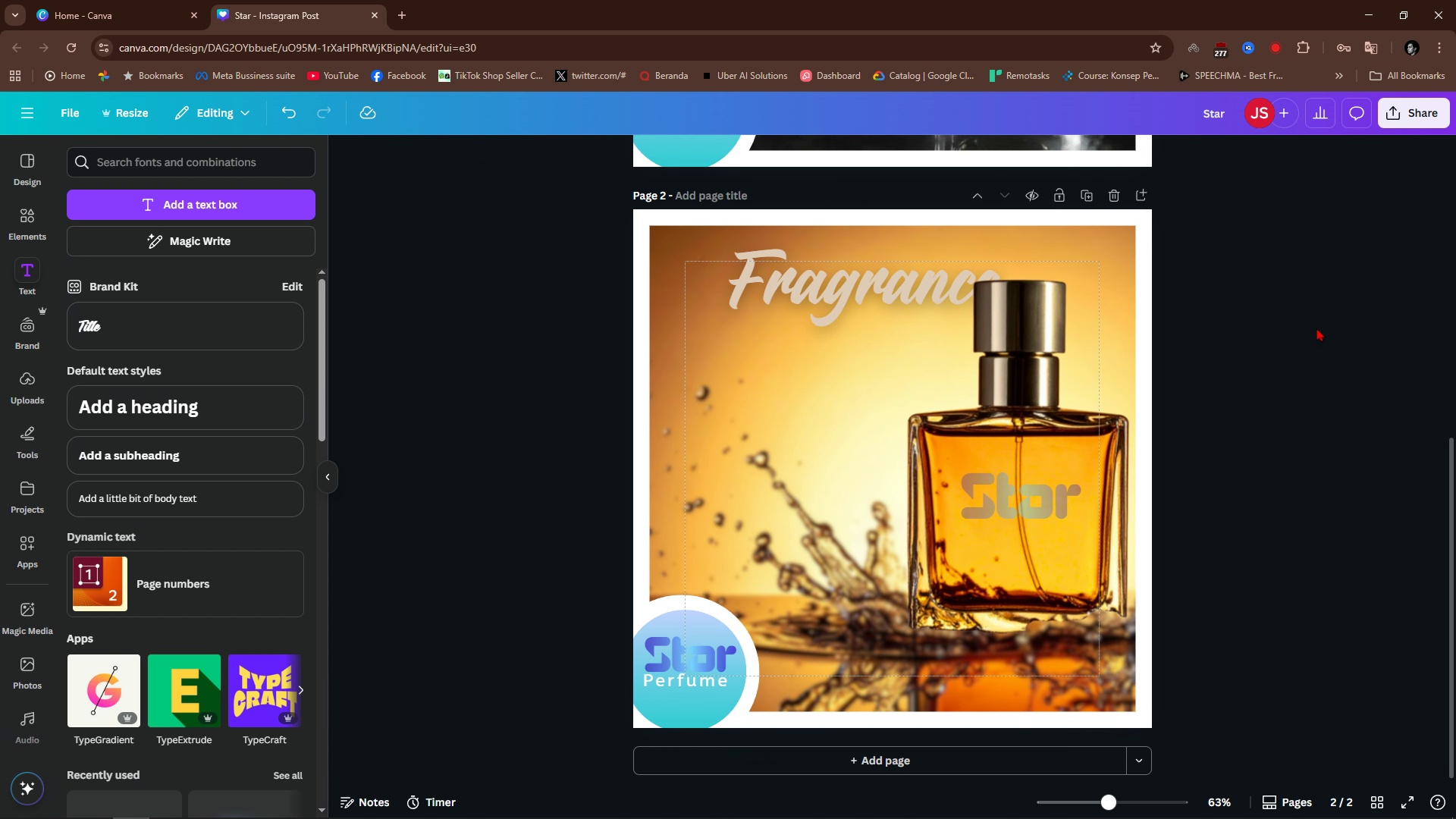 
triple_click([1316, 328])
 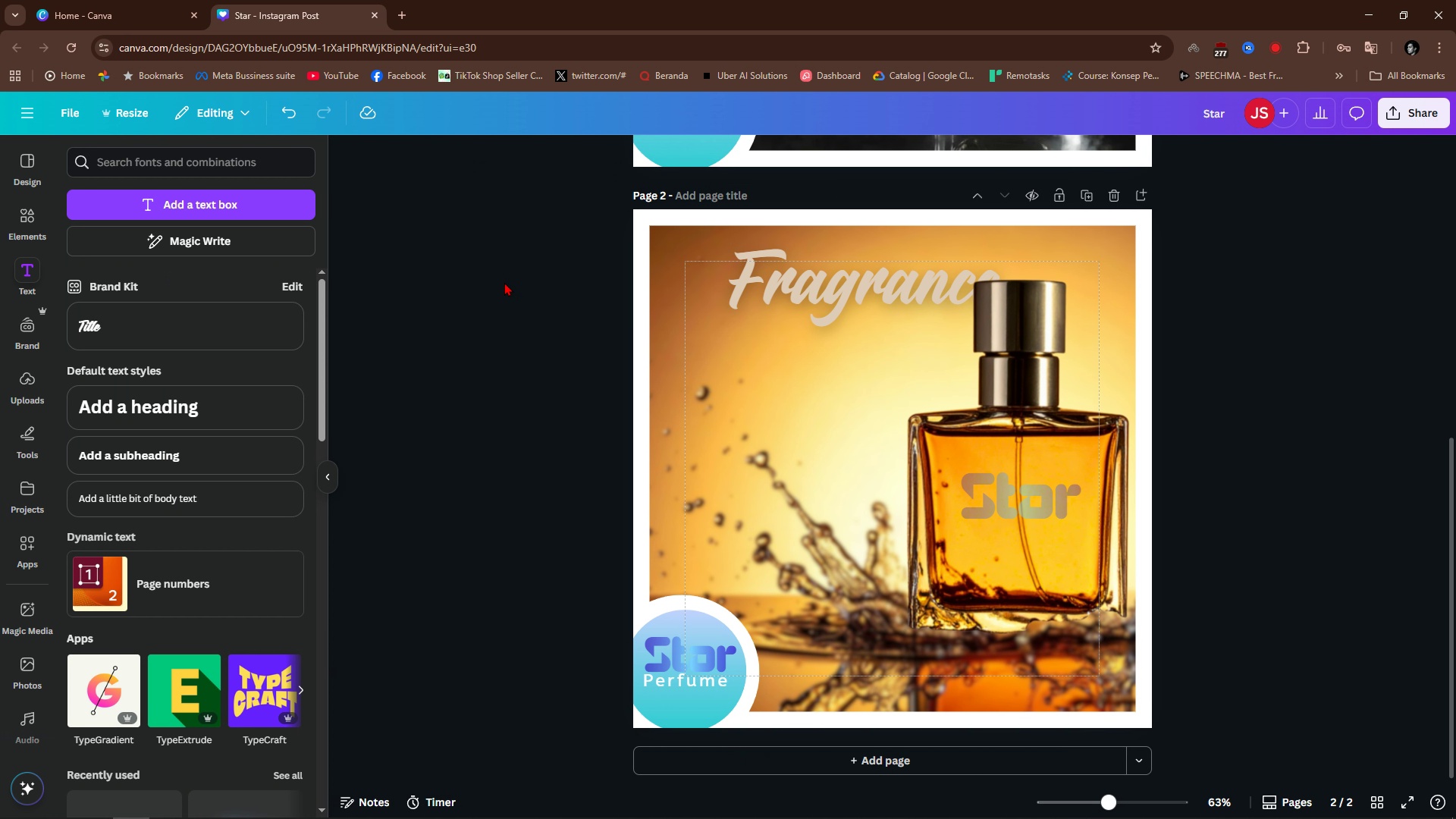 
left_click_drag(start_coordinate=[871, 293], to_coordinate=[872, 287])
 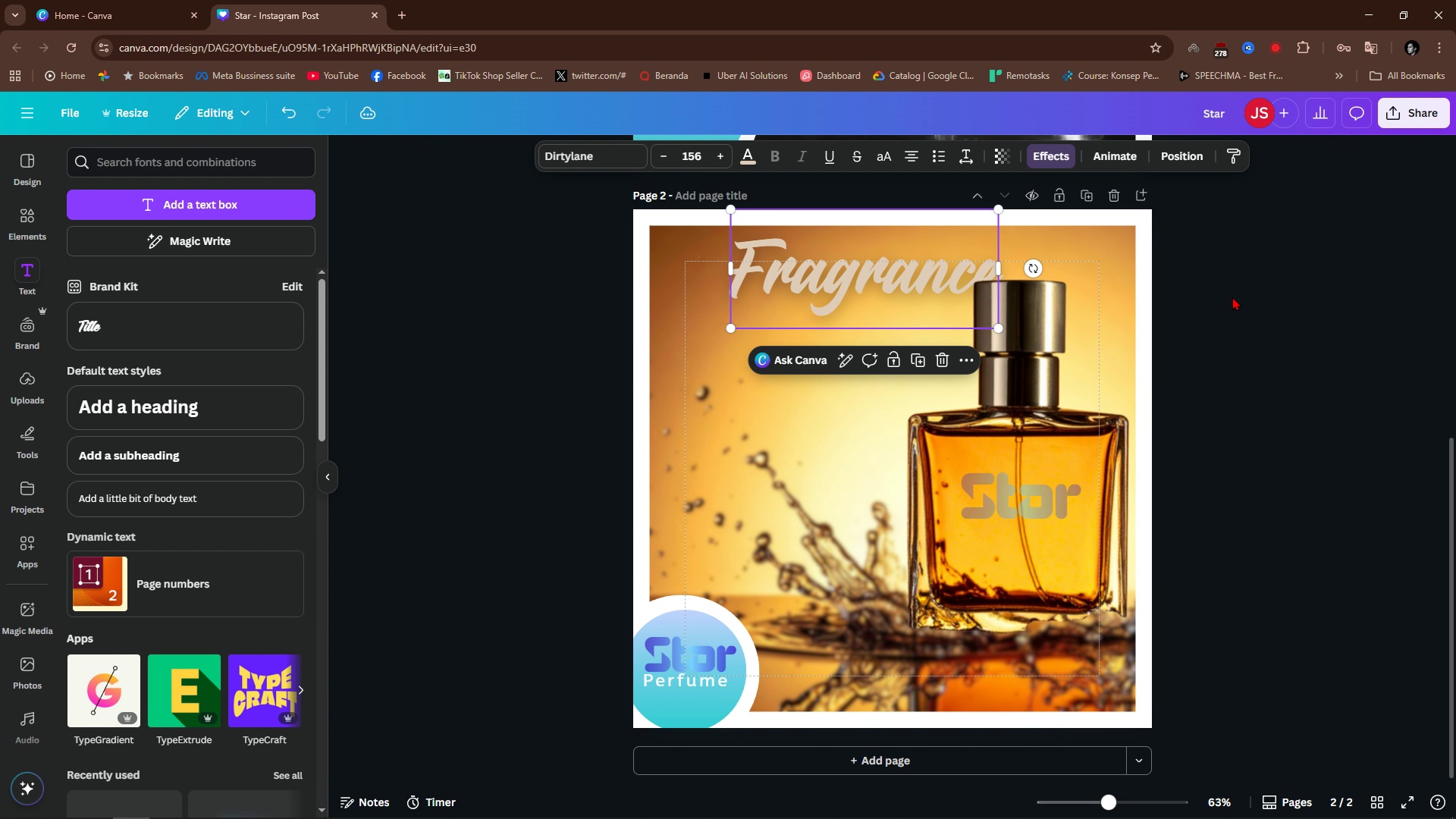 
left_click([1232, 297])
 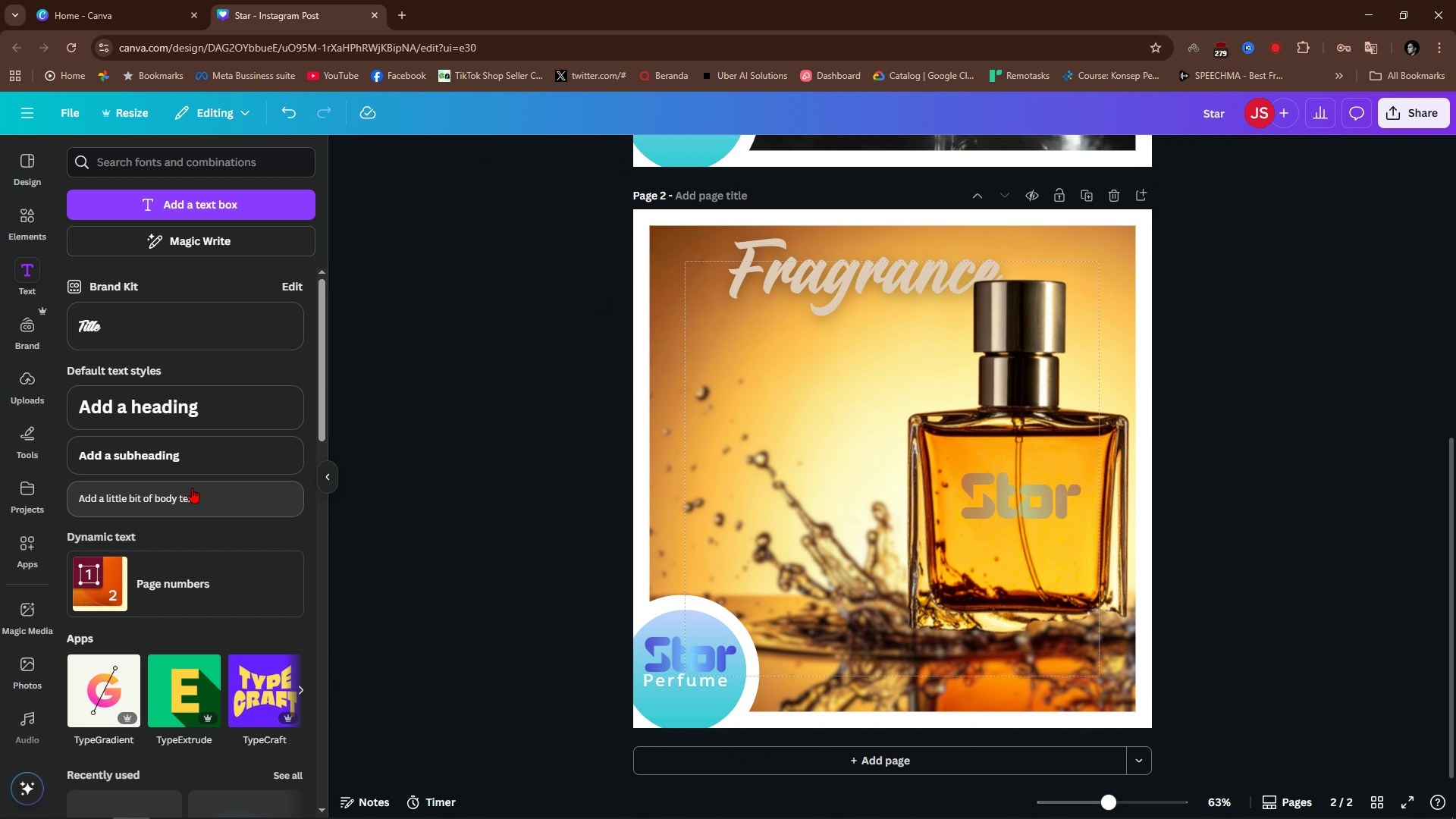 
left_click([199, 471])
 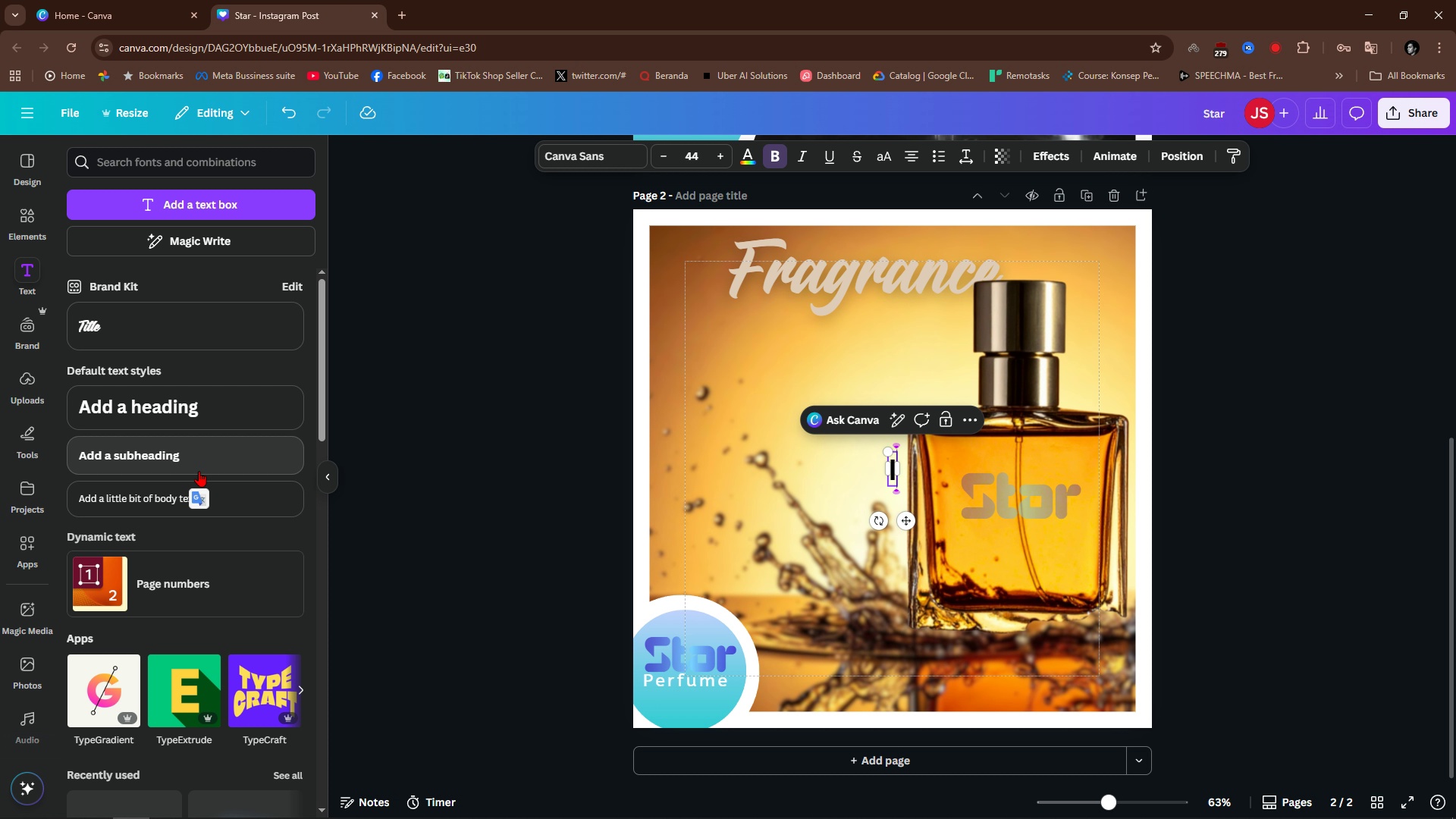 
type(International)
 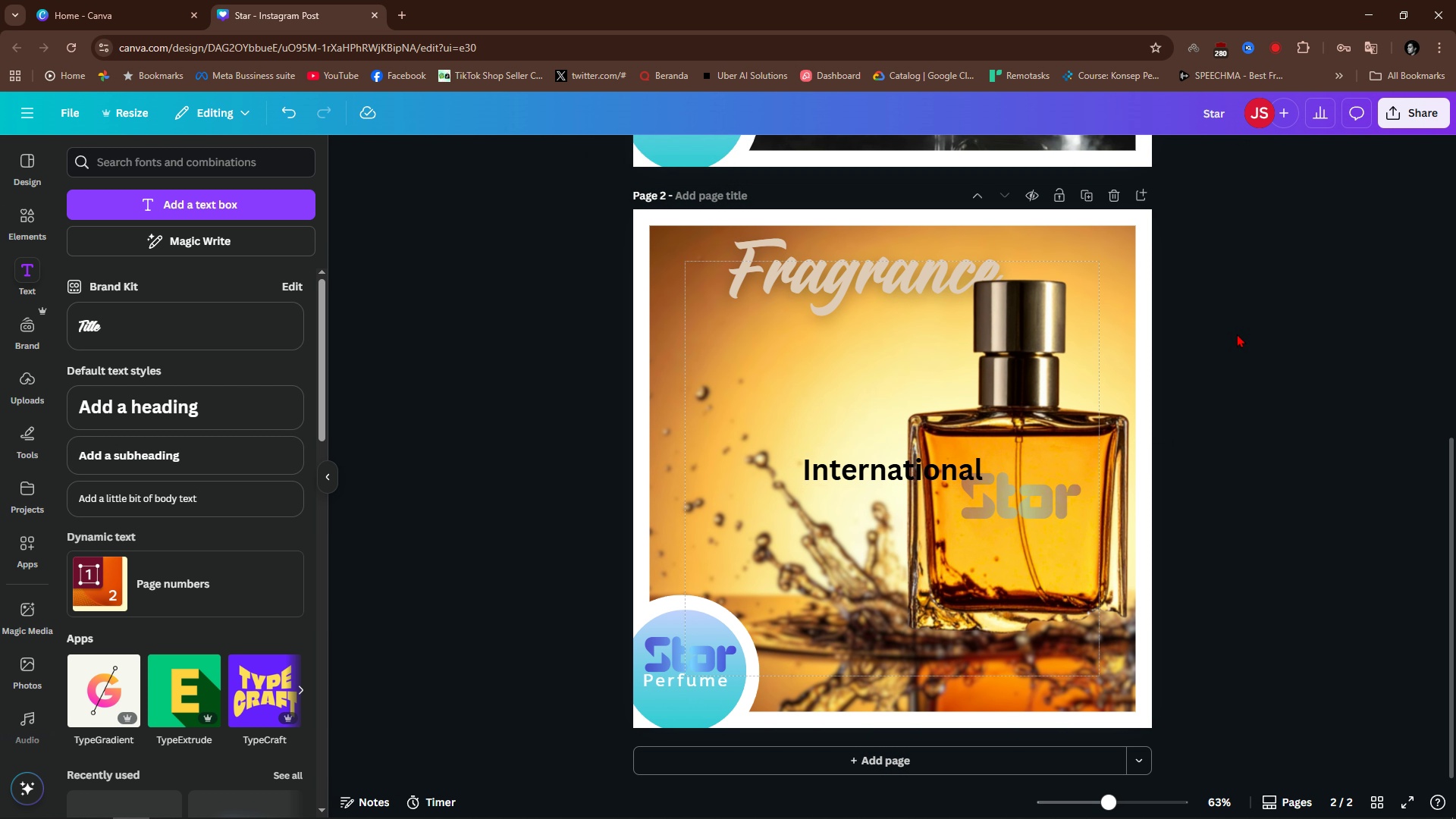 
left_click([850, 472])
 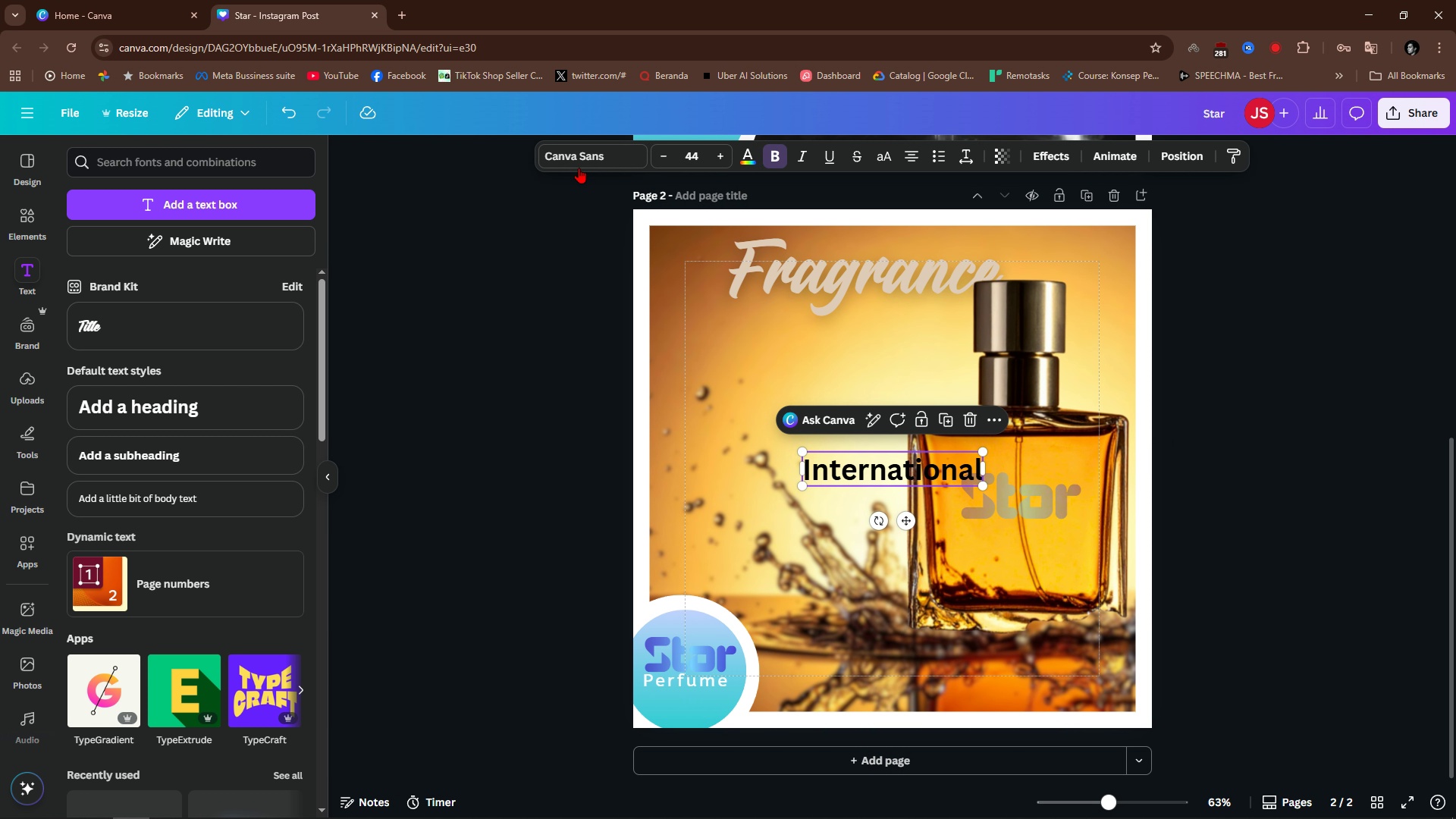 
left_click([581, 164])
 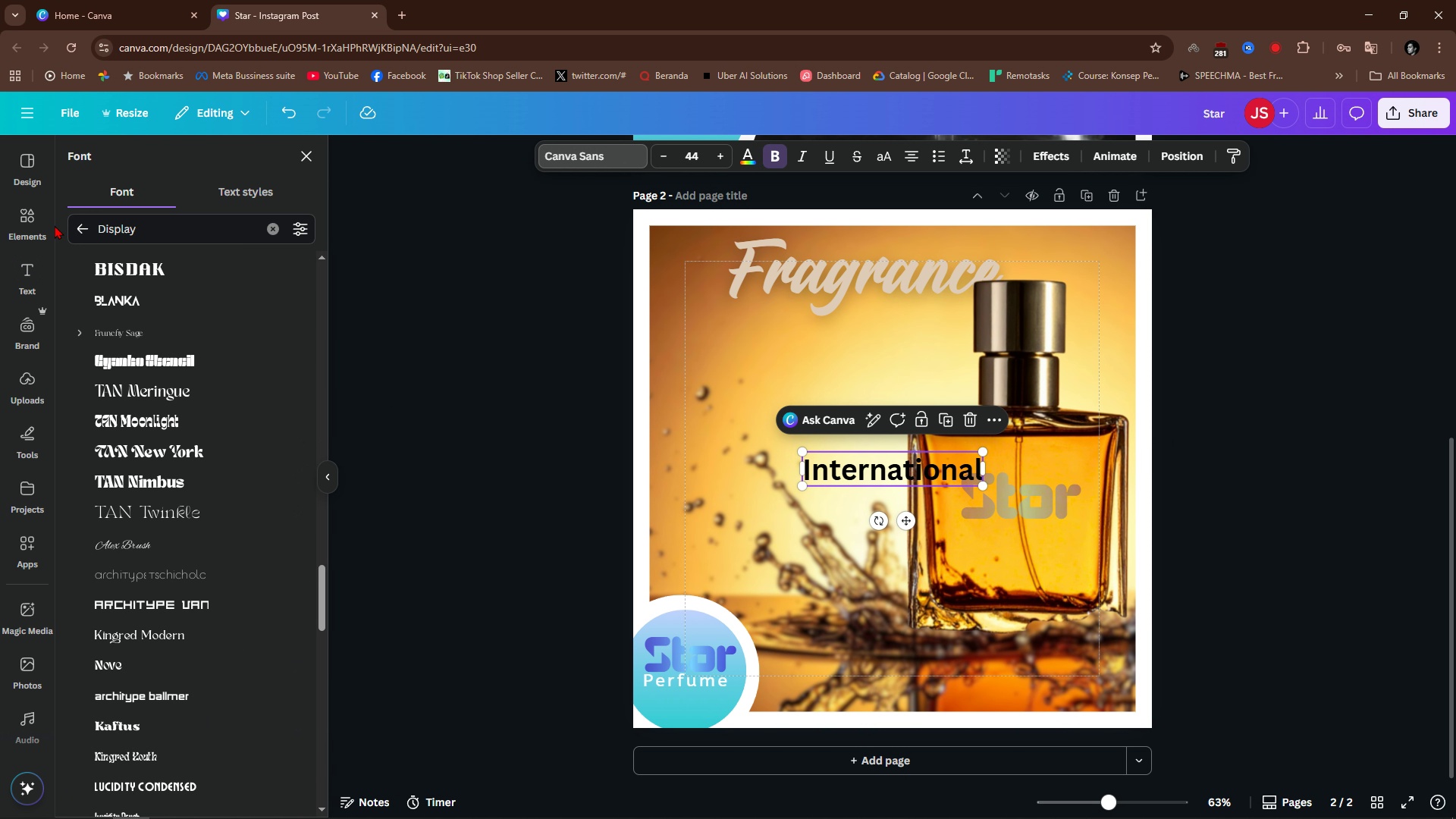 
left_click([86, 228])
 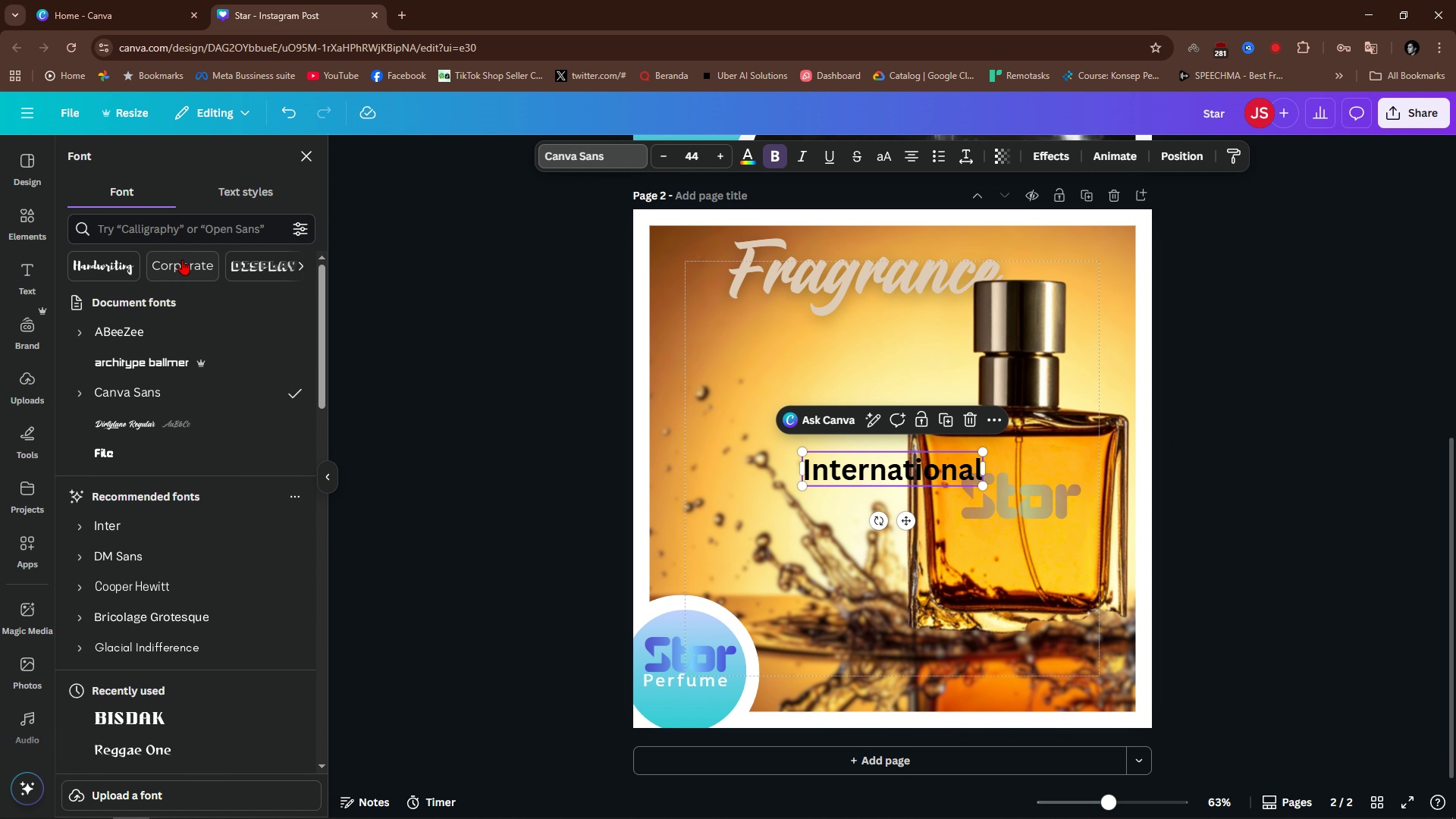 
left_click([182, 271])
 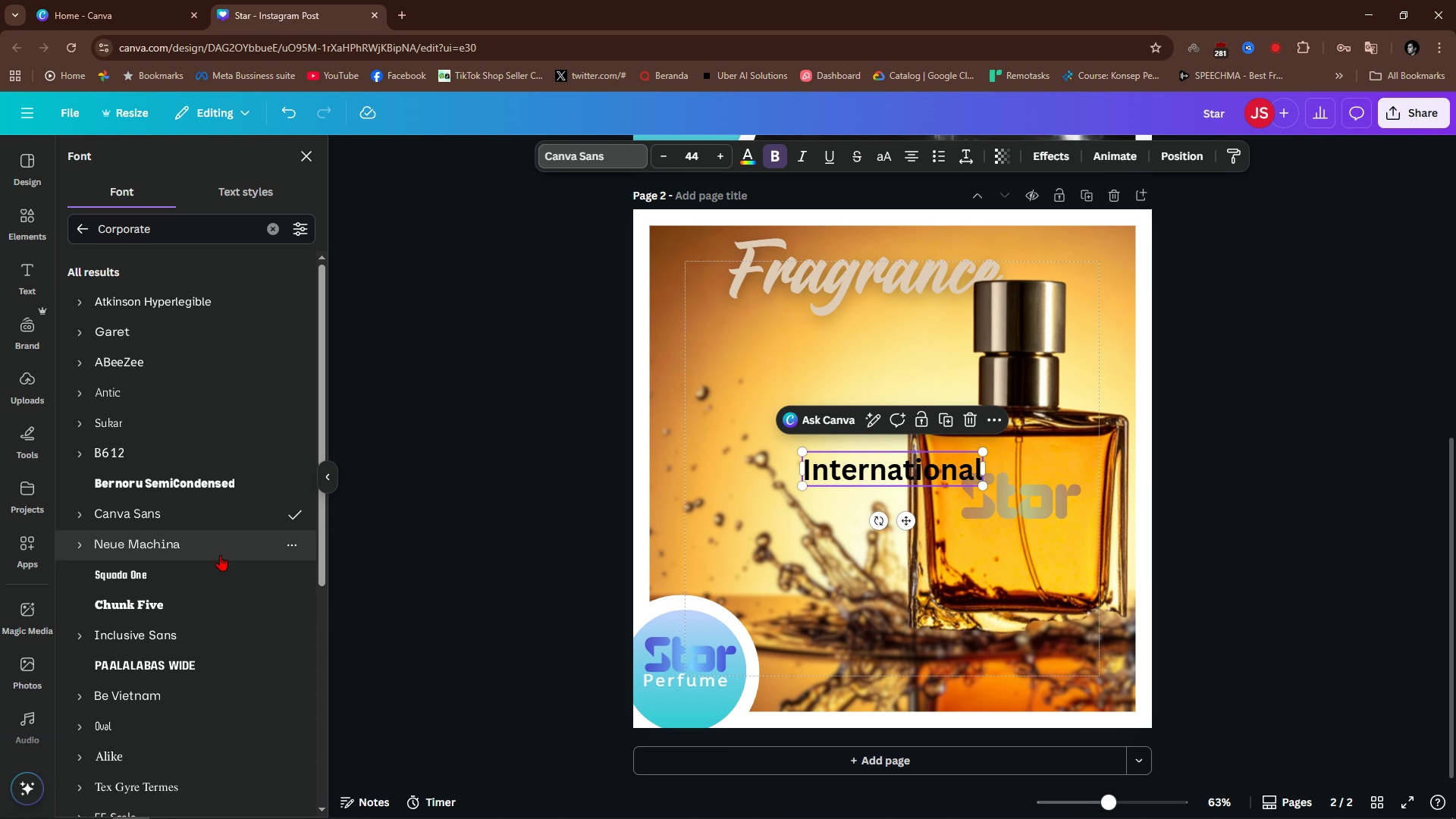 
left_click([209, 578])
 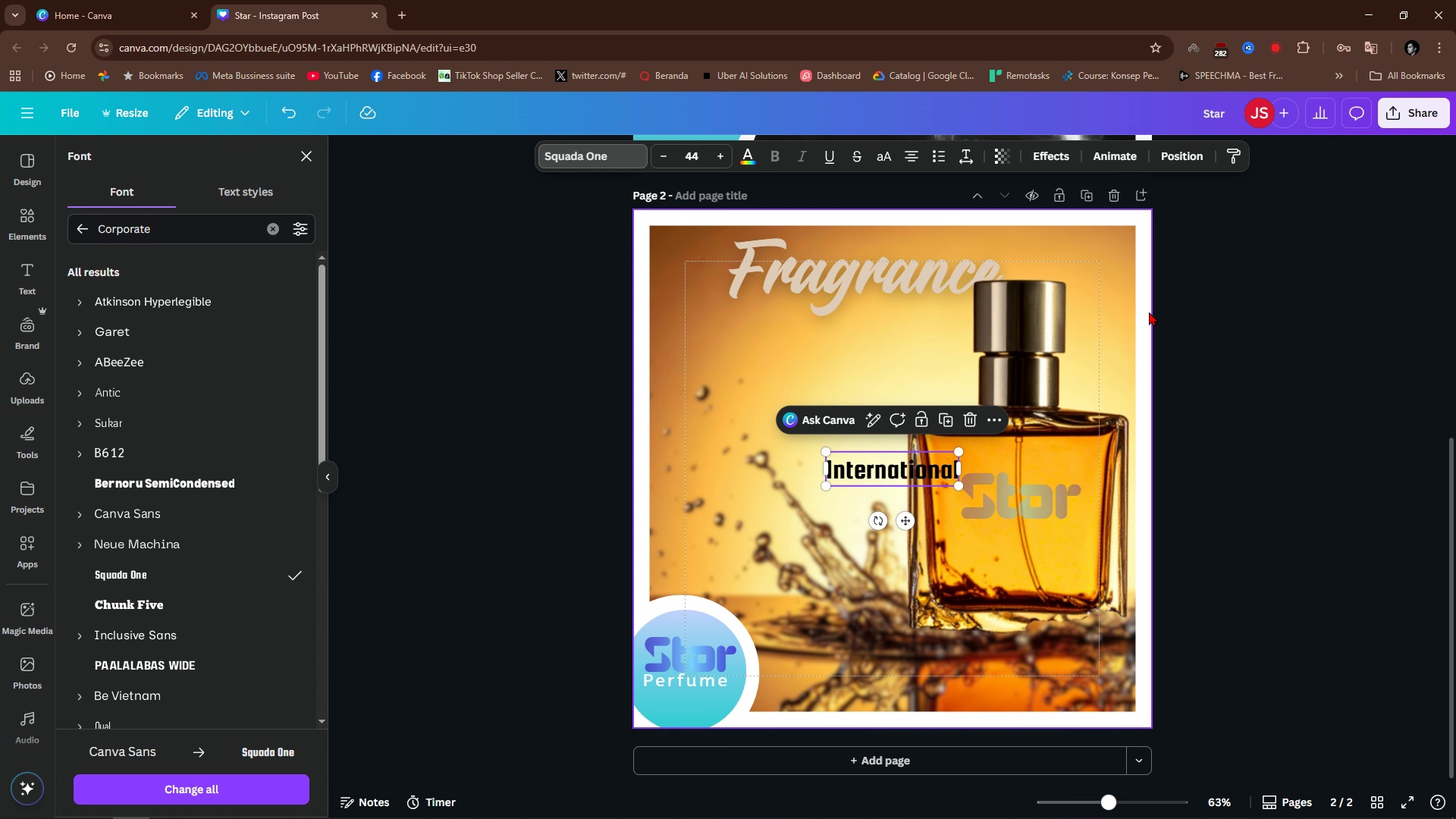 
left_click([1155, 314])
 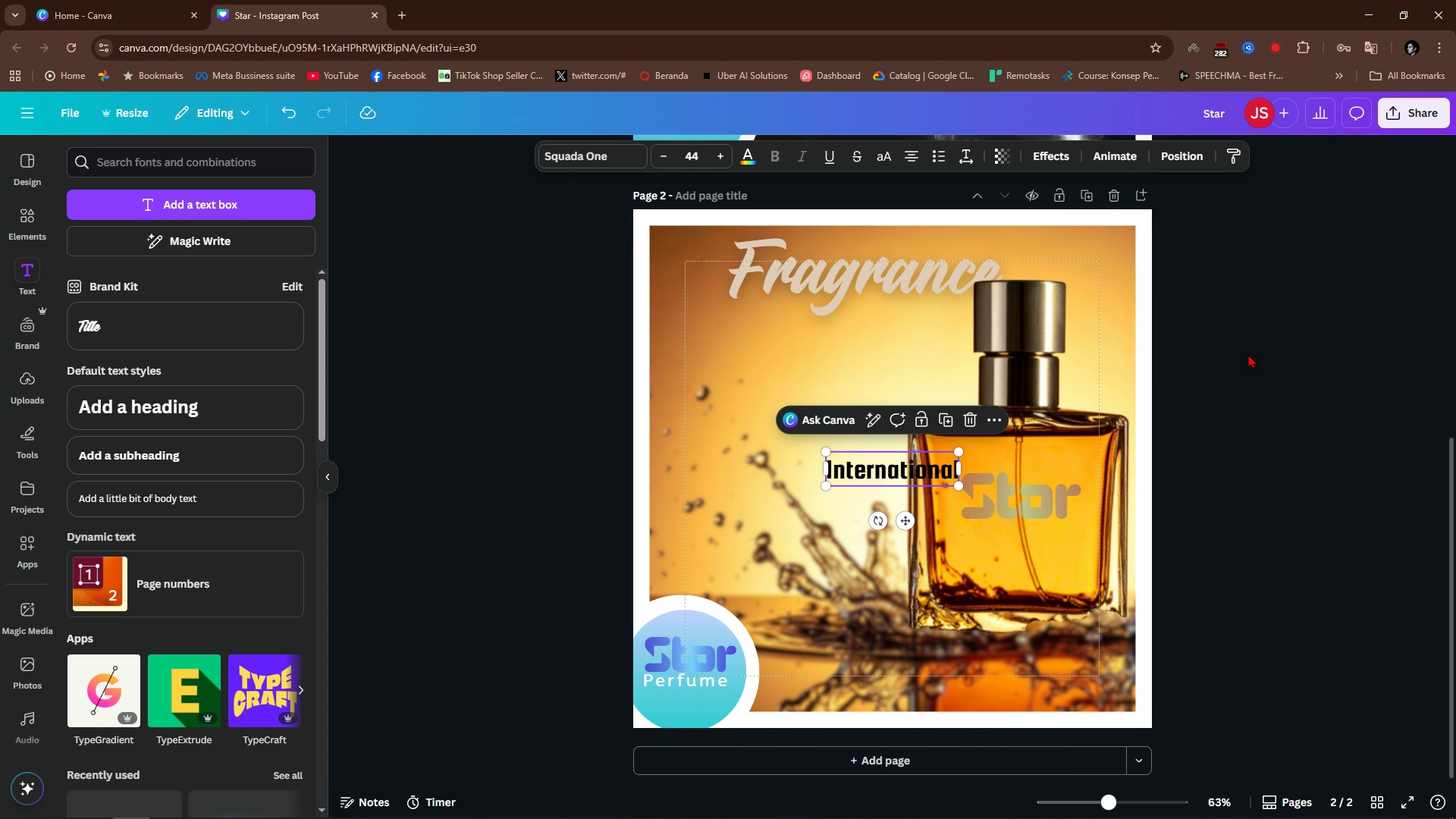 
left_click([1248, 354])
 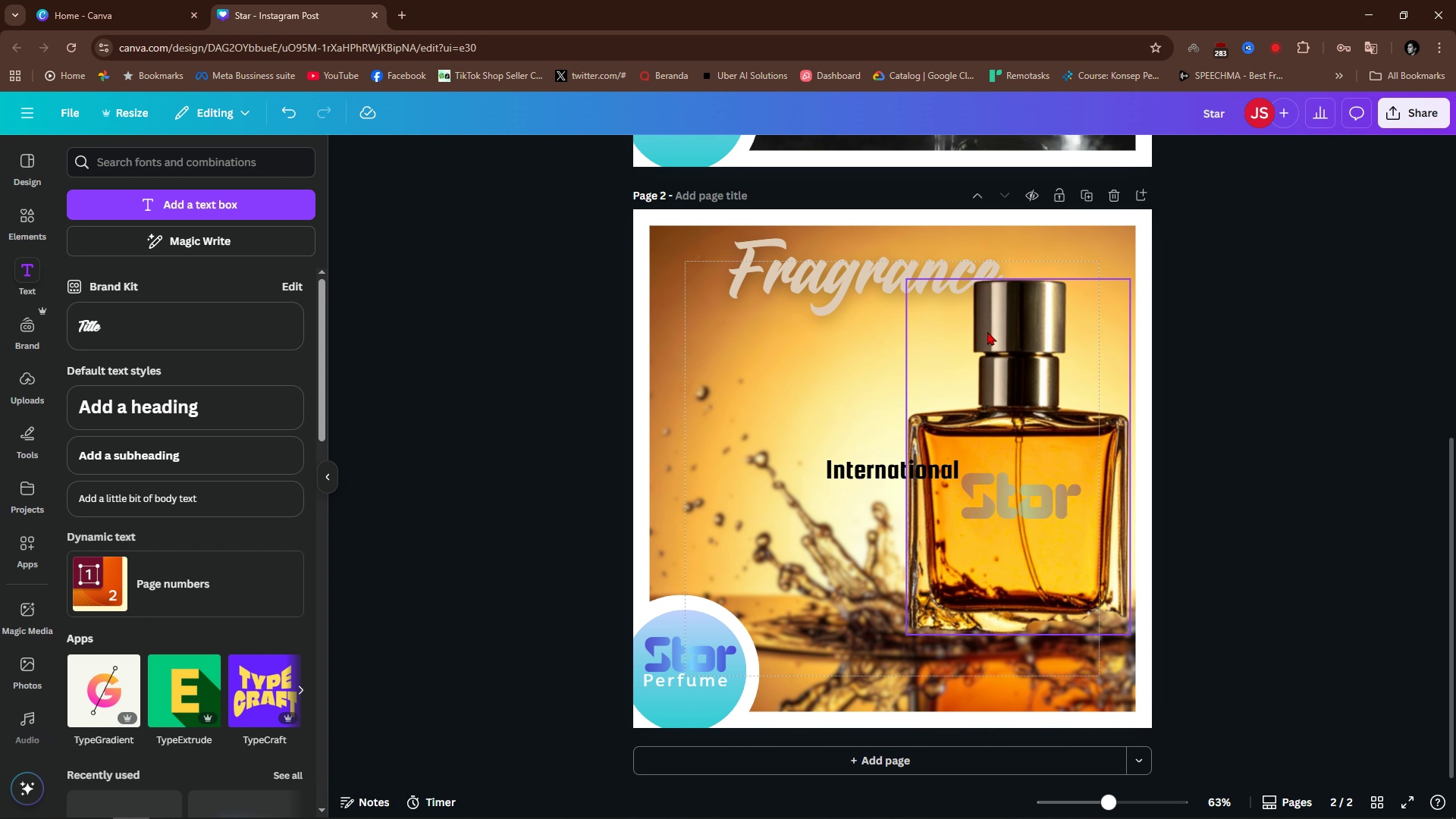 
hold_key(key=ControlLeft, duration=0.56)
scroll: coordinate [987, 331], scroll_direction: up, amount: 4.0
 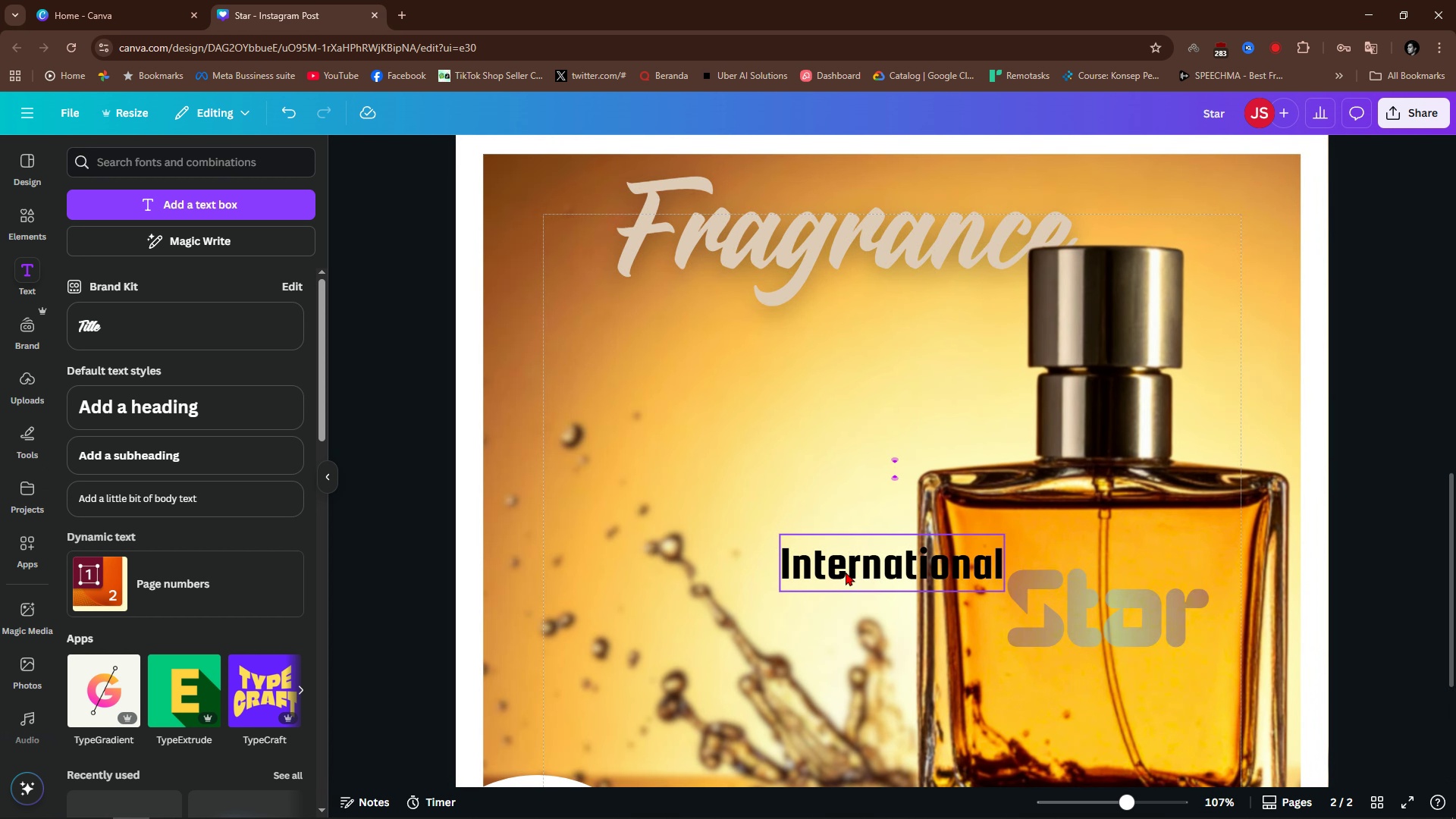 
left_click_drag(start_coordinate=[846, 572], to_coordinate=[885, 297])
 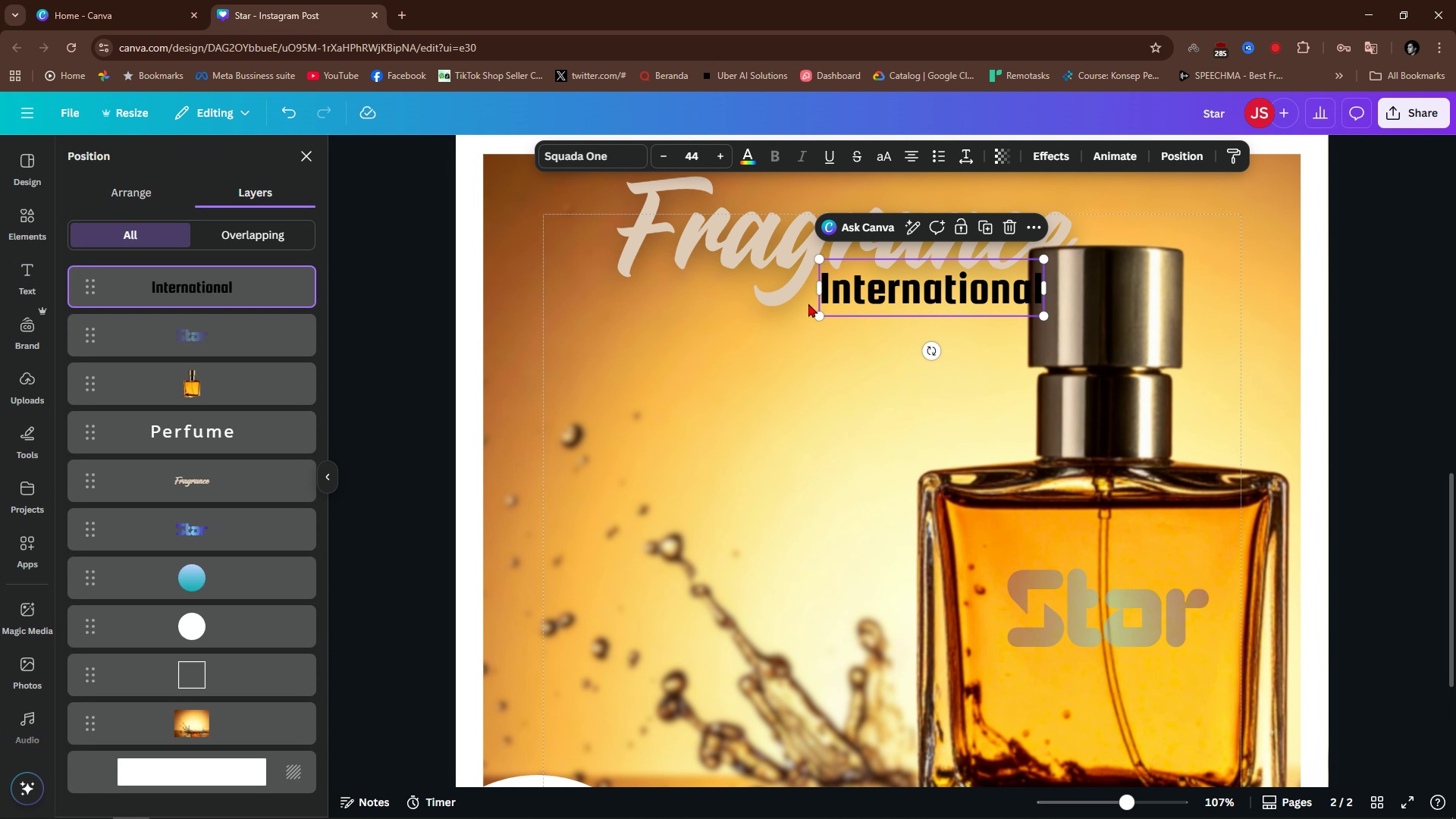 
key(Alt+AltLeft)
 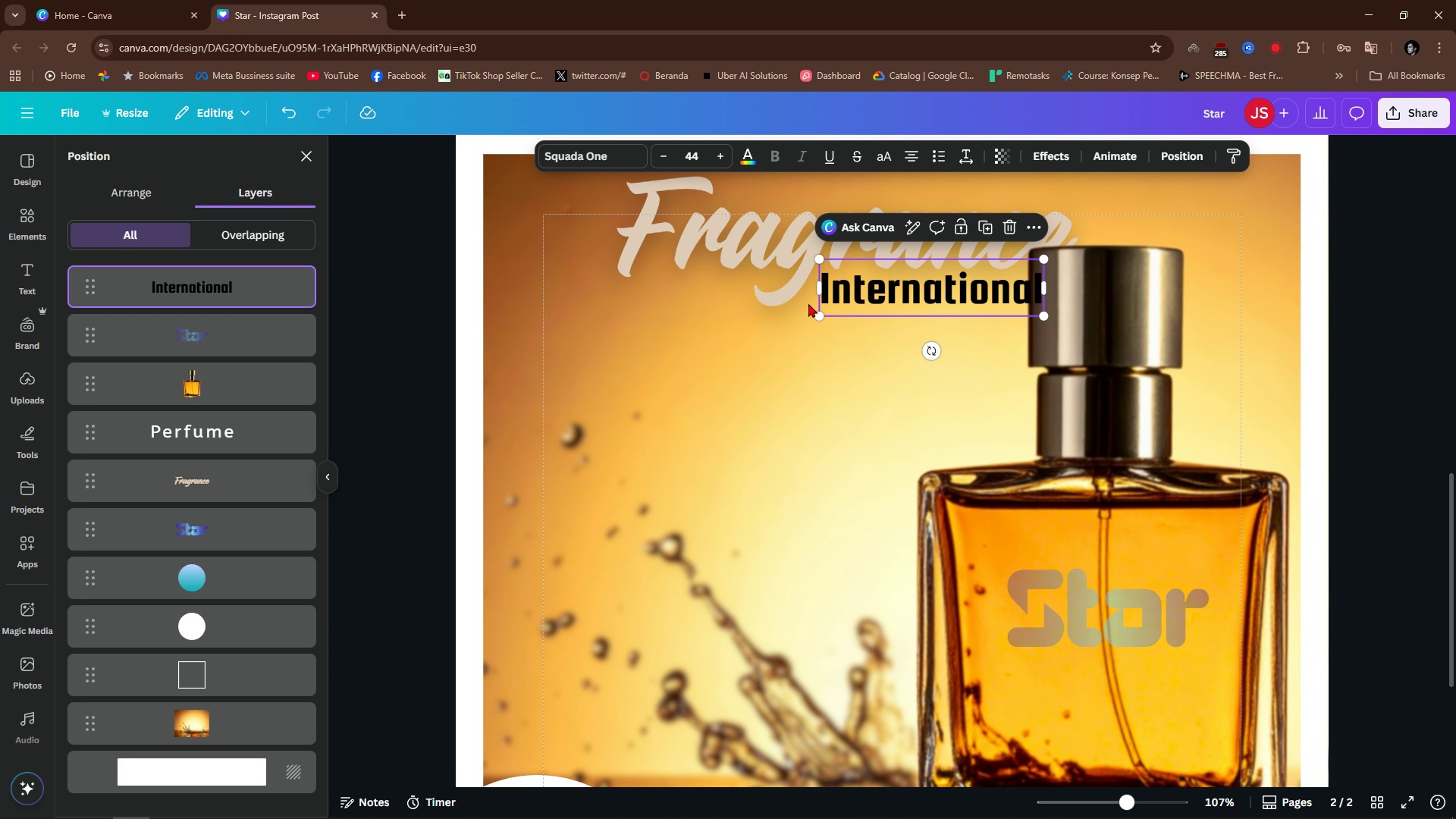 
key(Alt+1)
 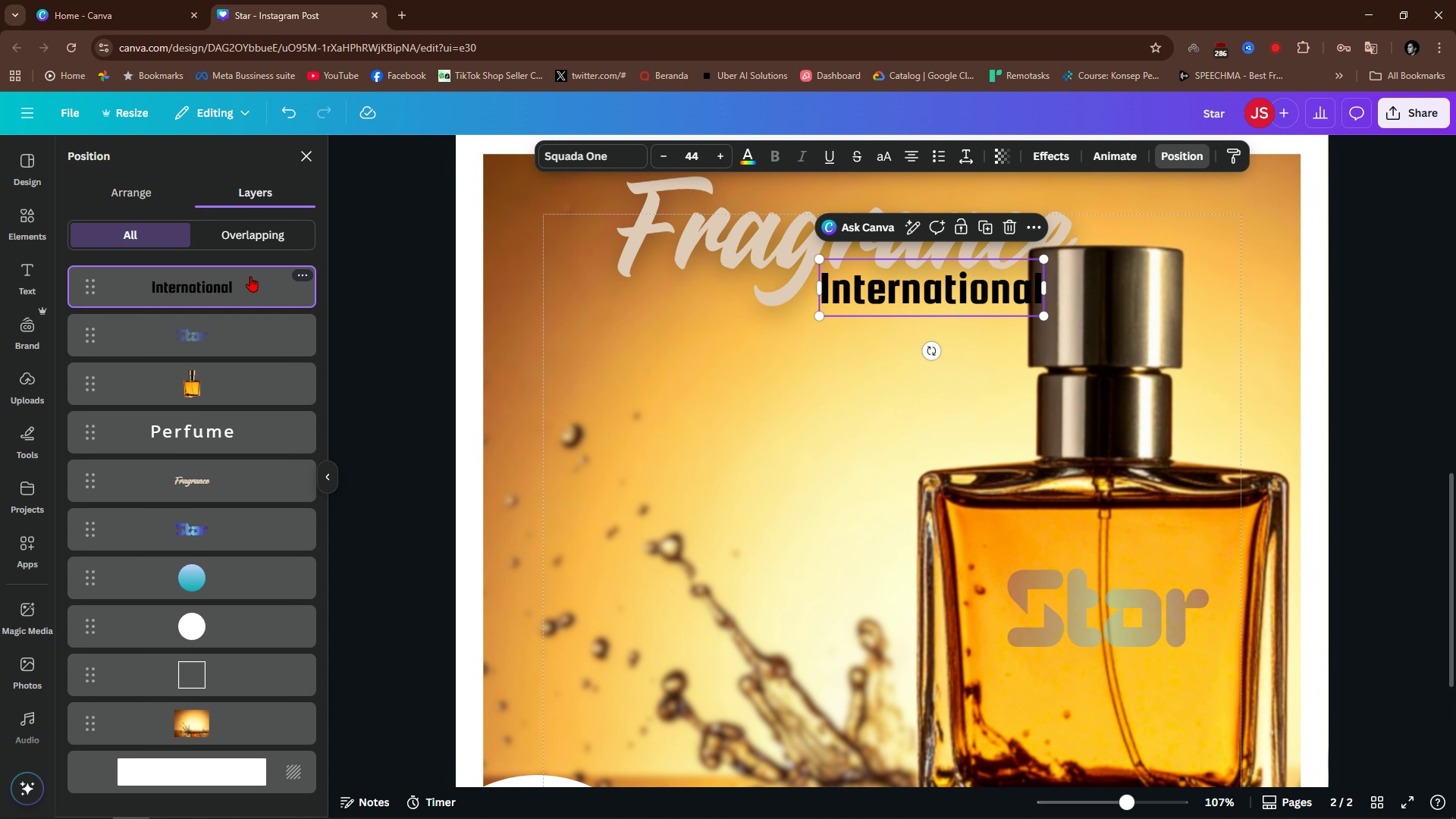 
left_click_drag(start_coordinate=[242, 287], to_coordinate=[236, 426])
 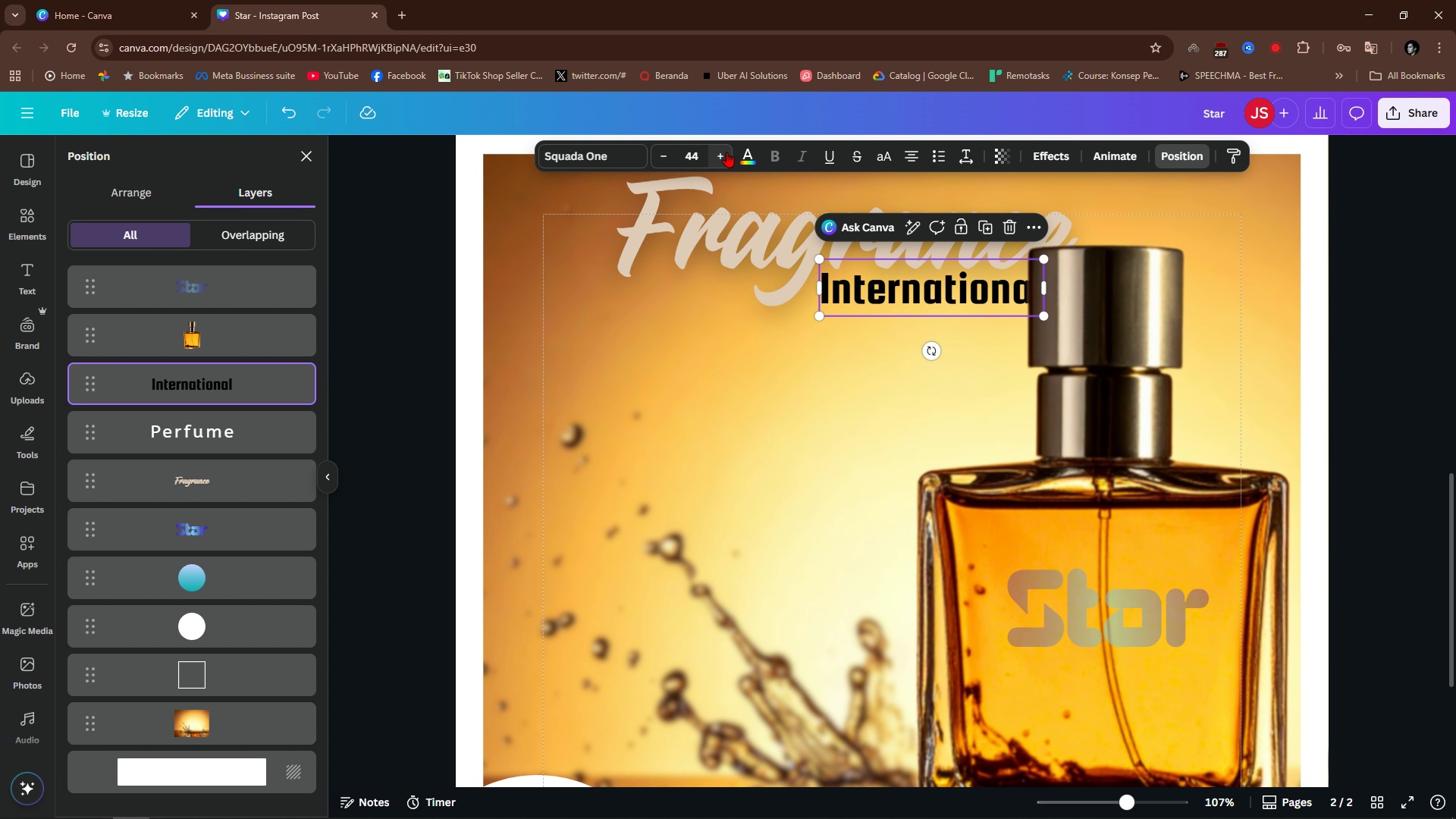 
left_click([759, 158])
 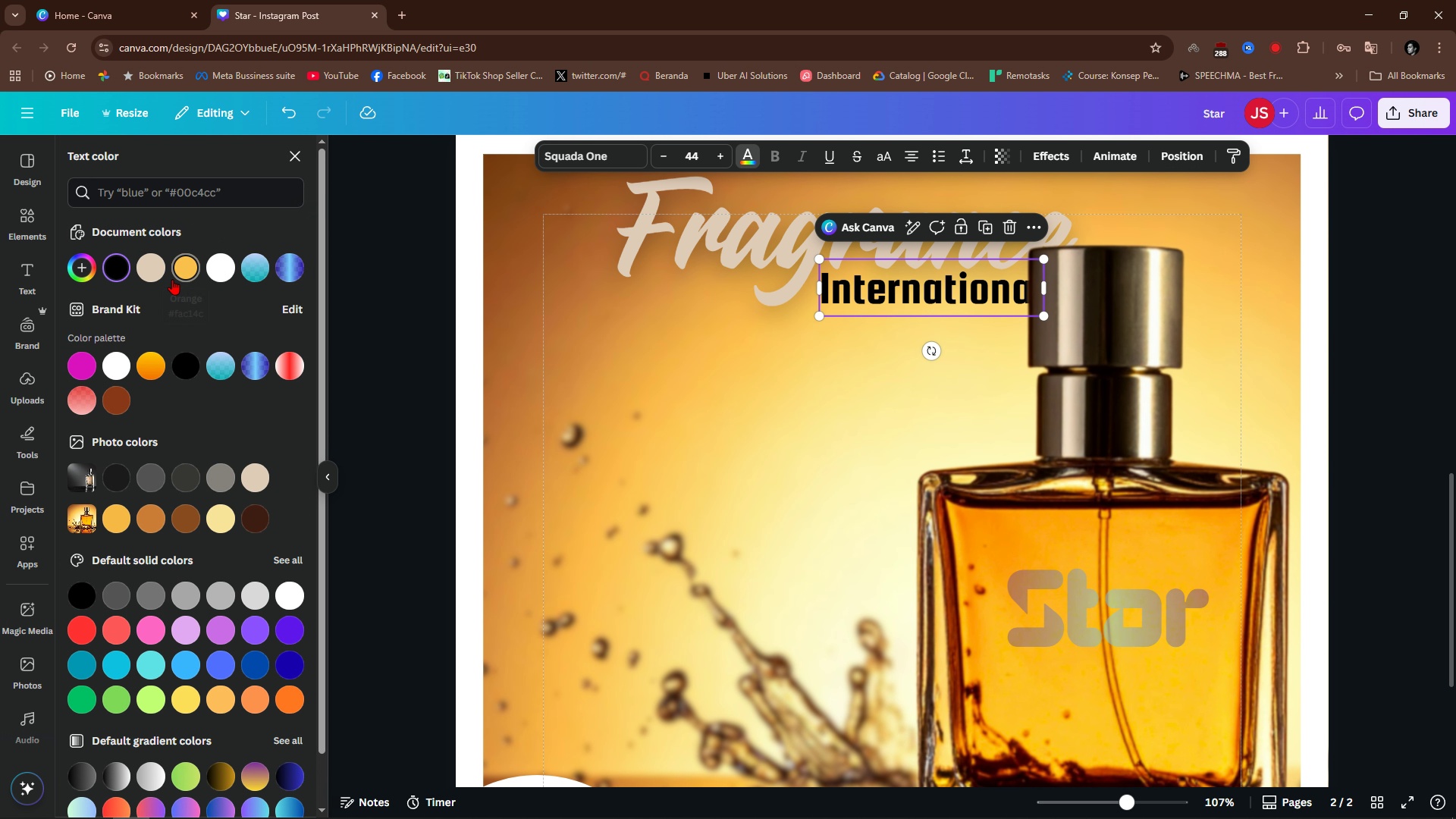 
left_click([149, 270])
 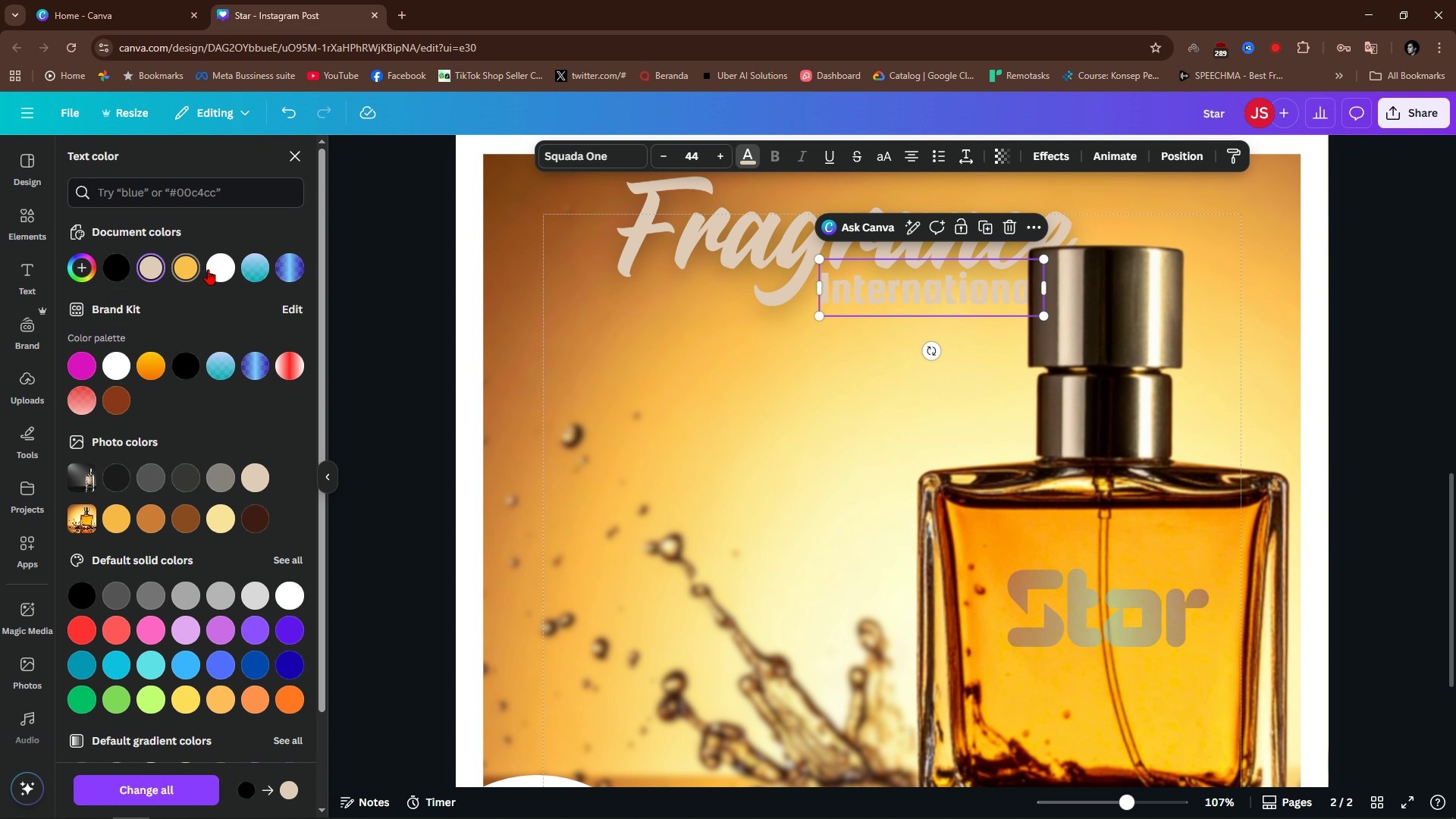 
left_click([220, 272])
 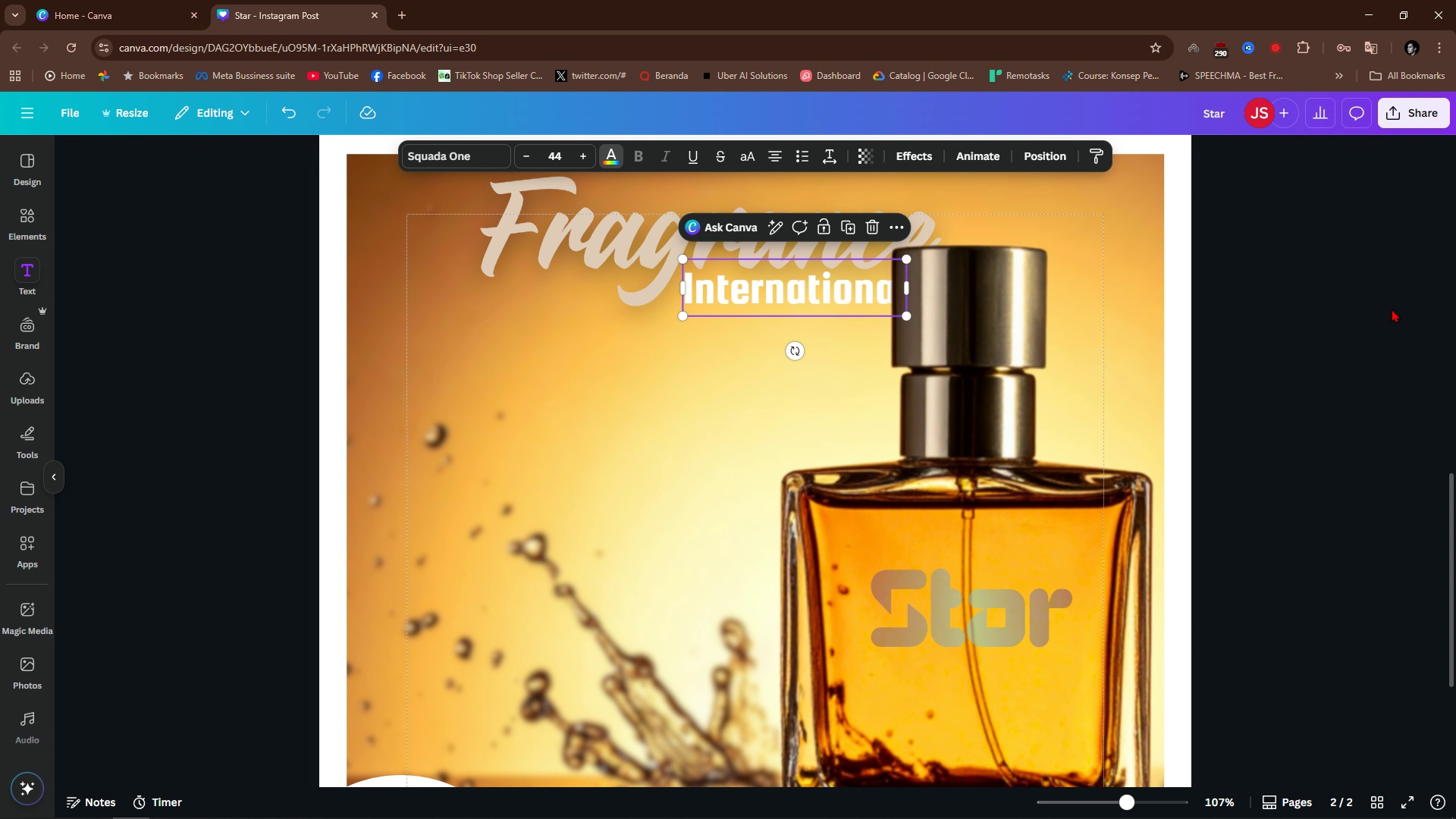 
double_click([1389, 314])
 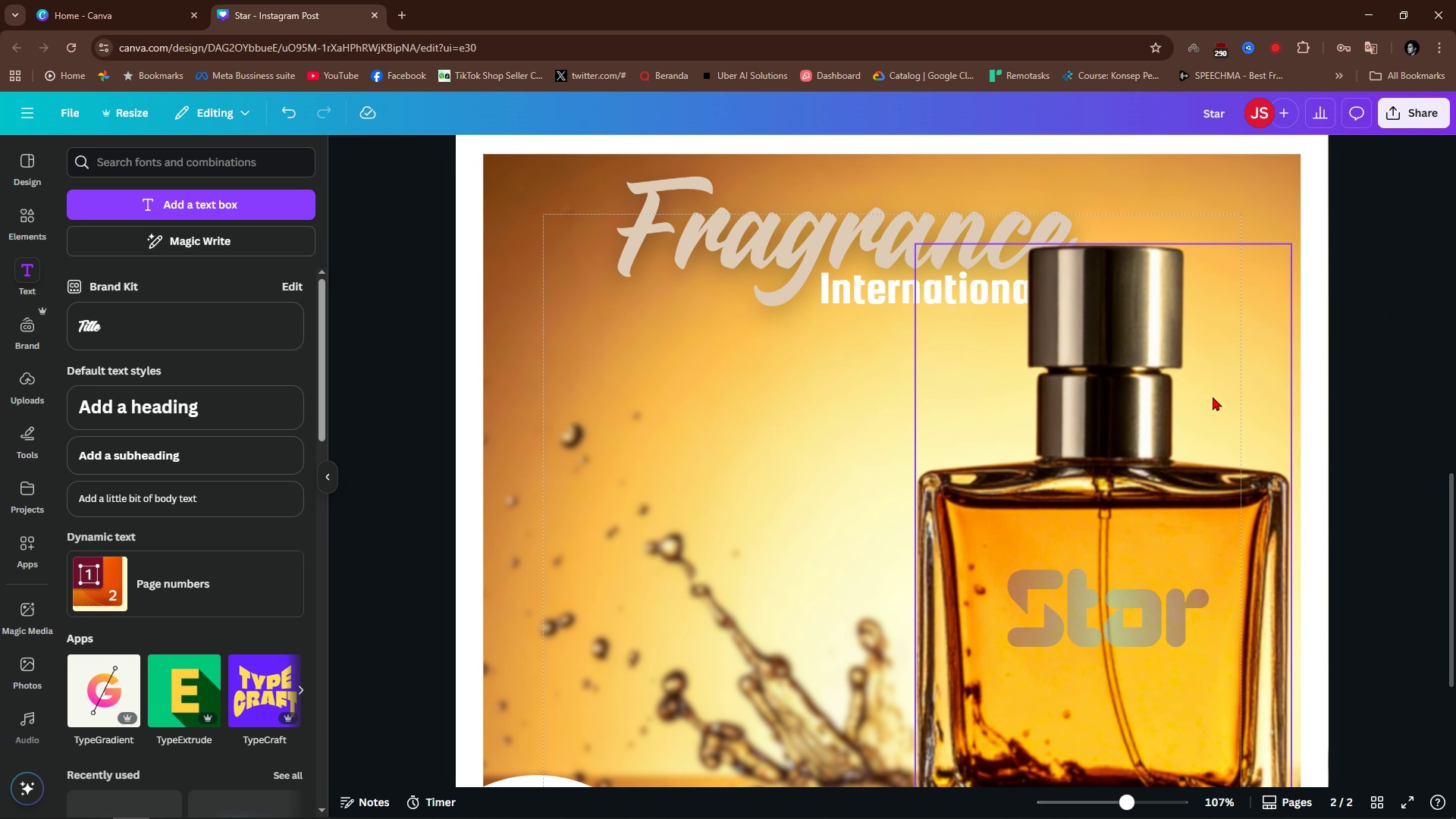 
hold_key(key=ControlLeft, duration=0.93)
scroll: coordinate [1199, 394], scroll_direction: down, amount: 7.0
 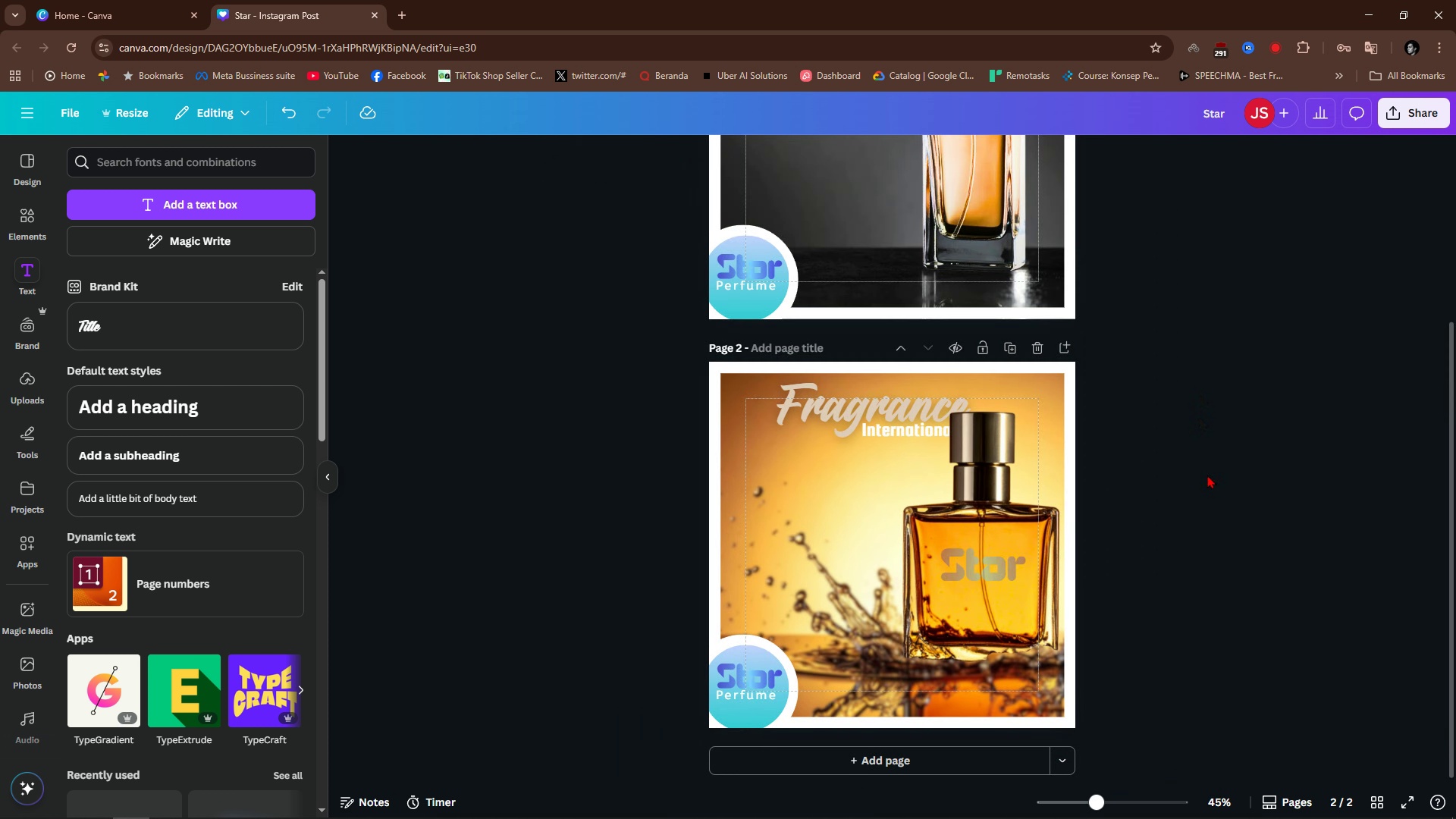 
left_click([1207, 475])
 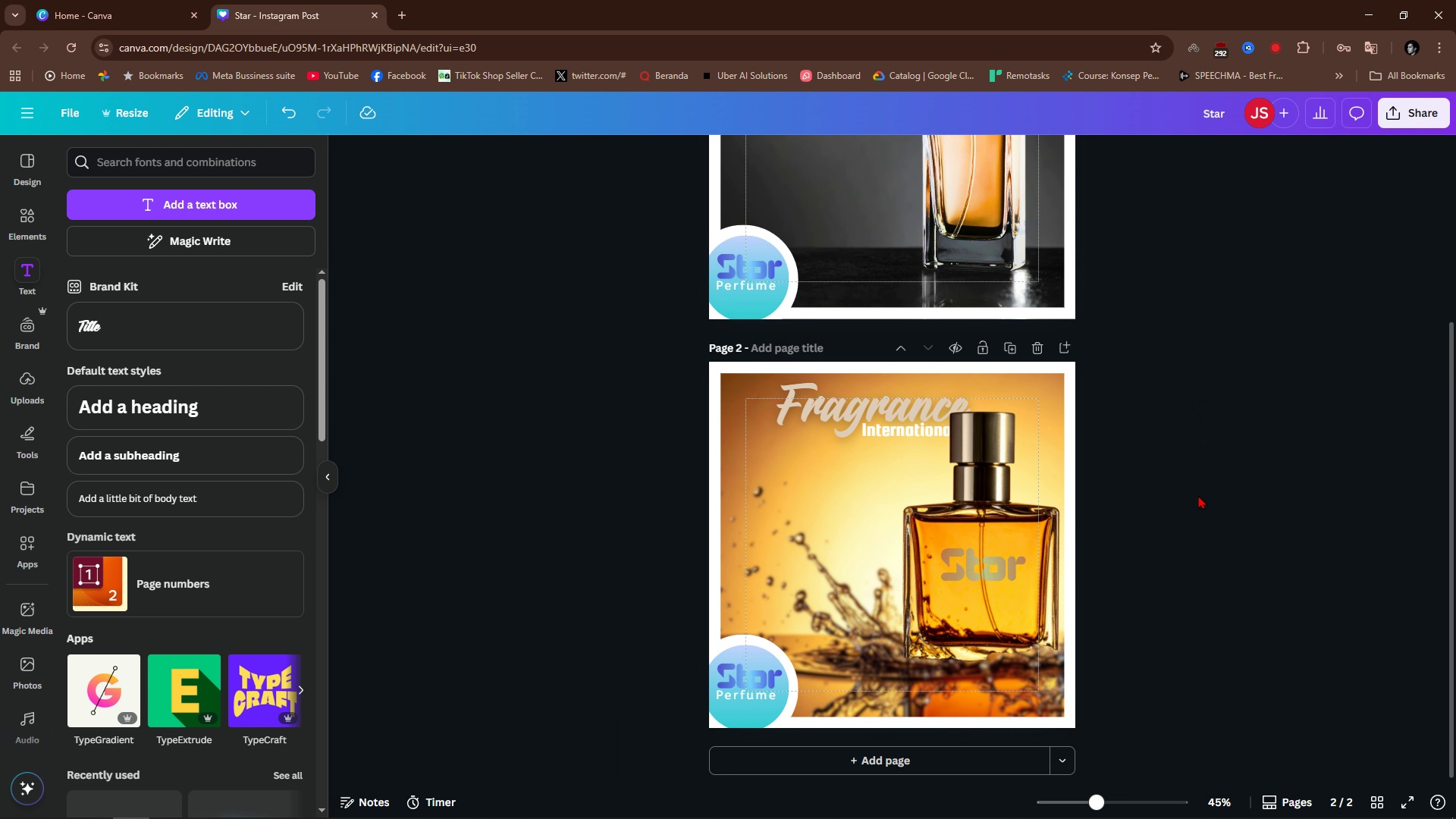 
scroll: coordinate [1198, 495], scroll_direction: none, amount: 0.0
 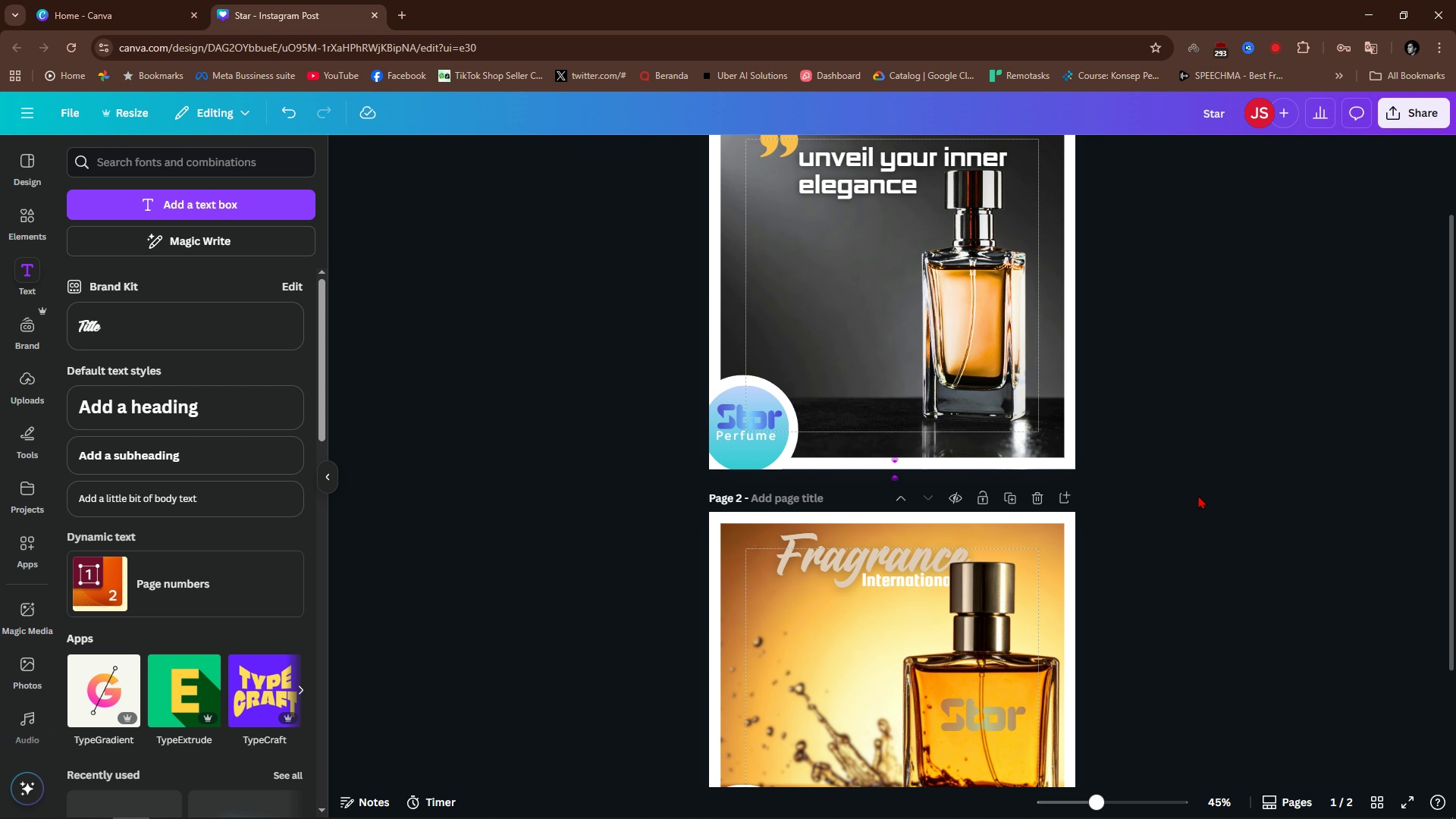 
scroll: coordinate [1198, 548], scroll_direction: down, amount: 9.0
 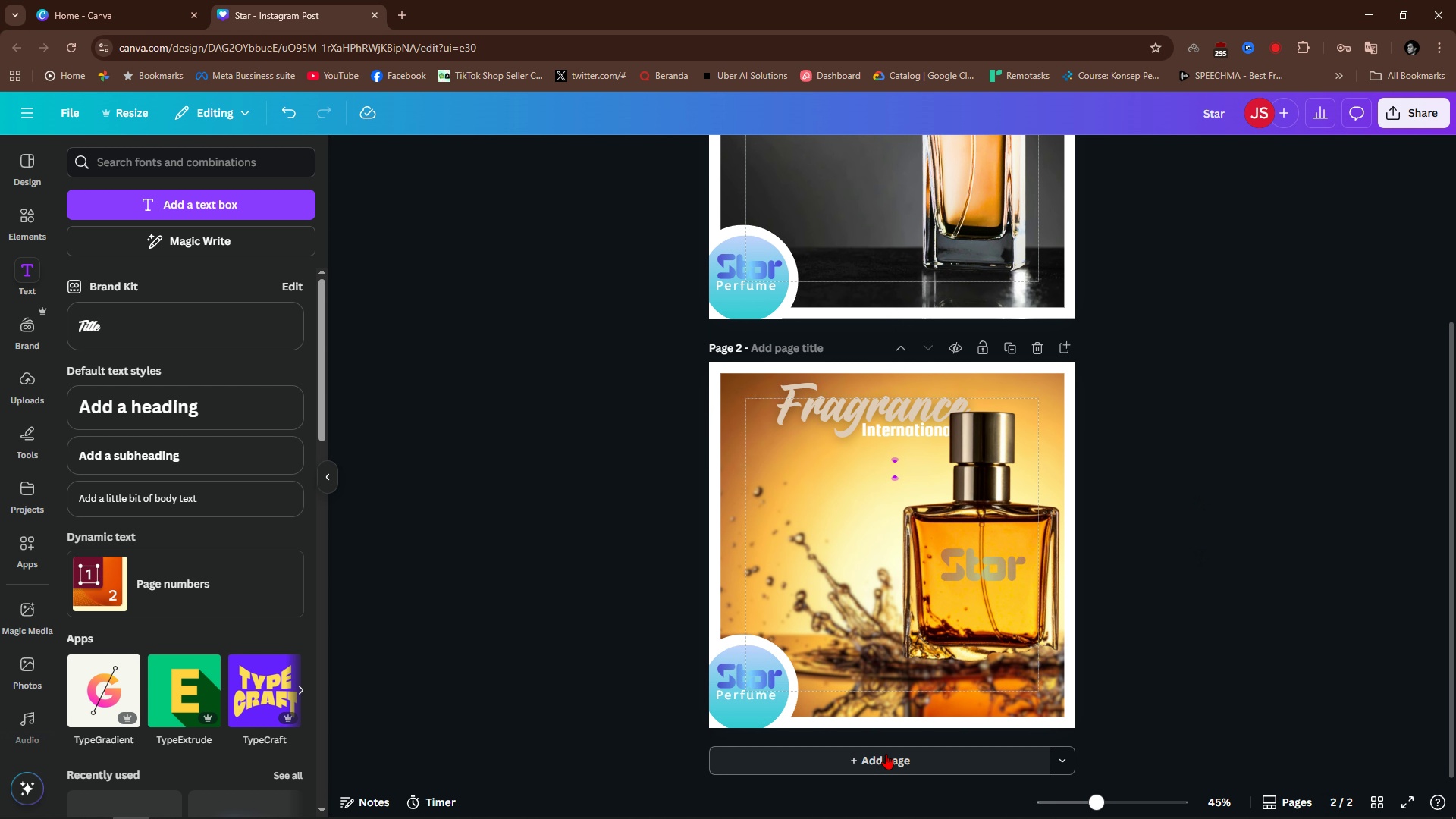 
left_click([886, 754])
 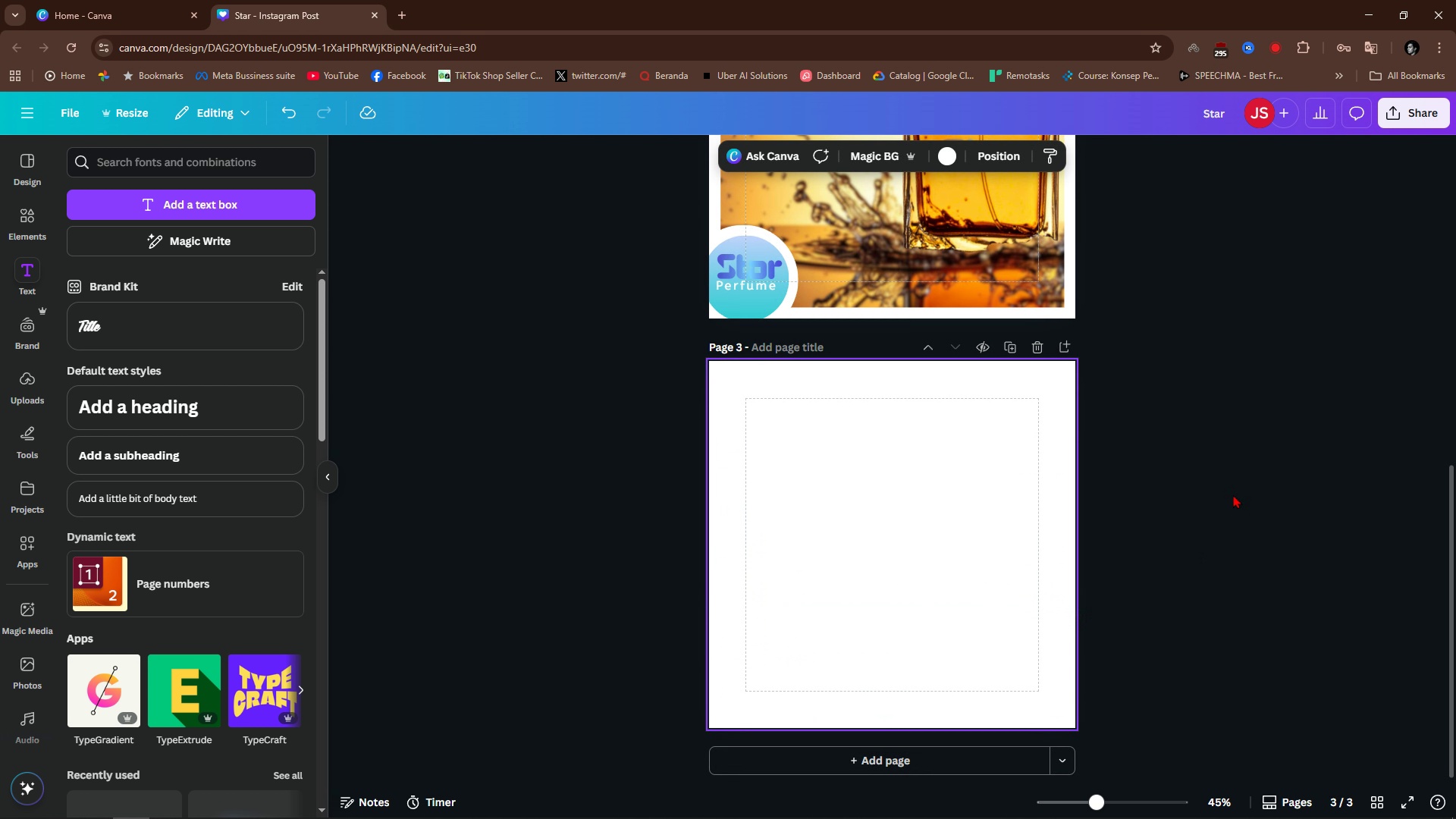 
left_click([1233, 494])
 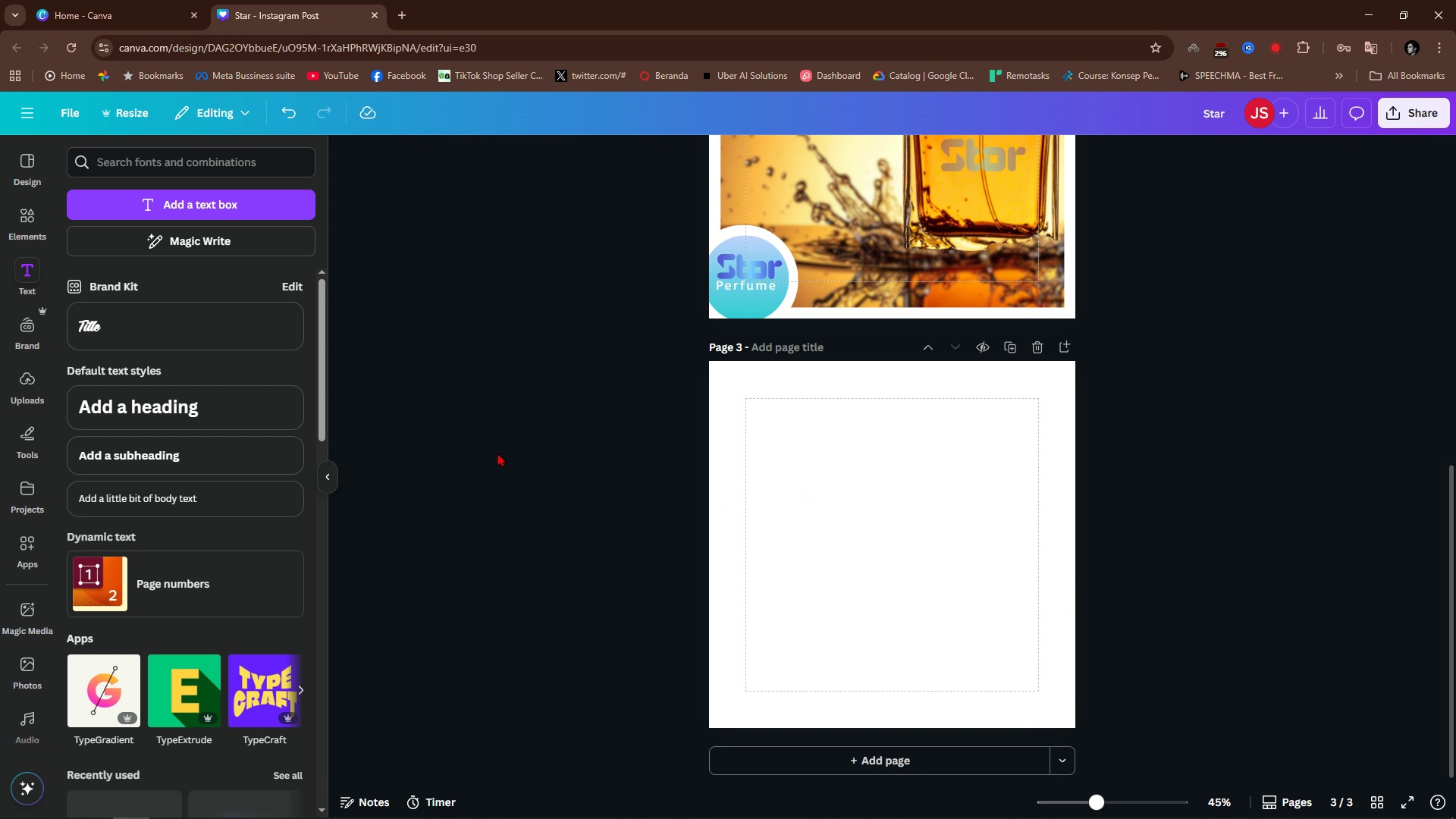 
scroll: coordinate [640, 500], scroll_direction: up, amount: 7.0
 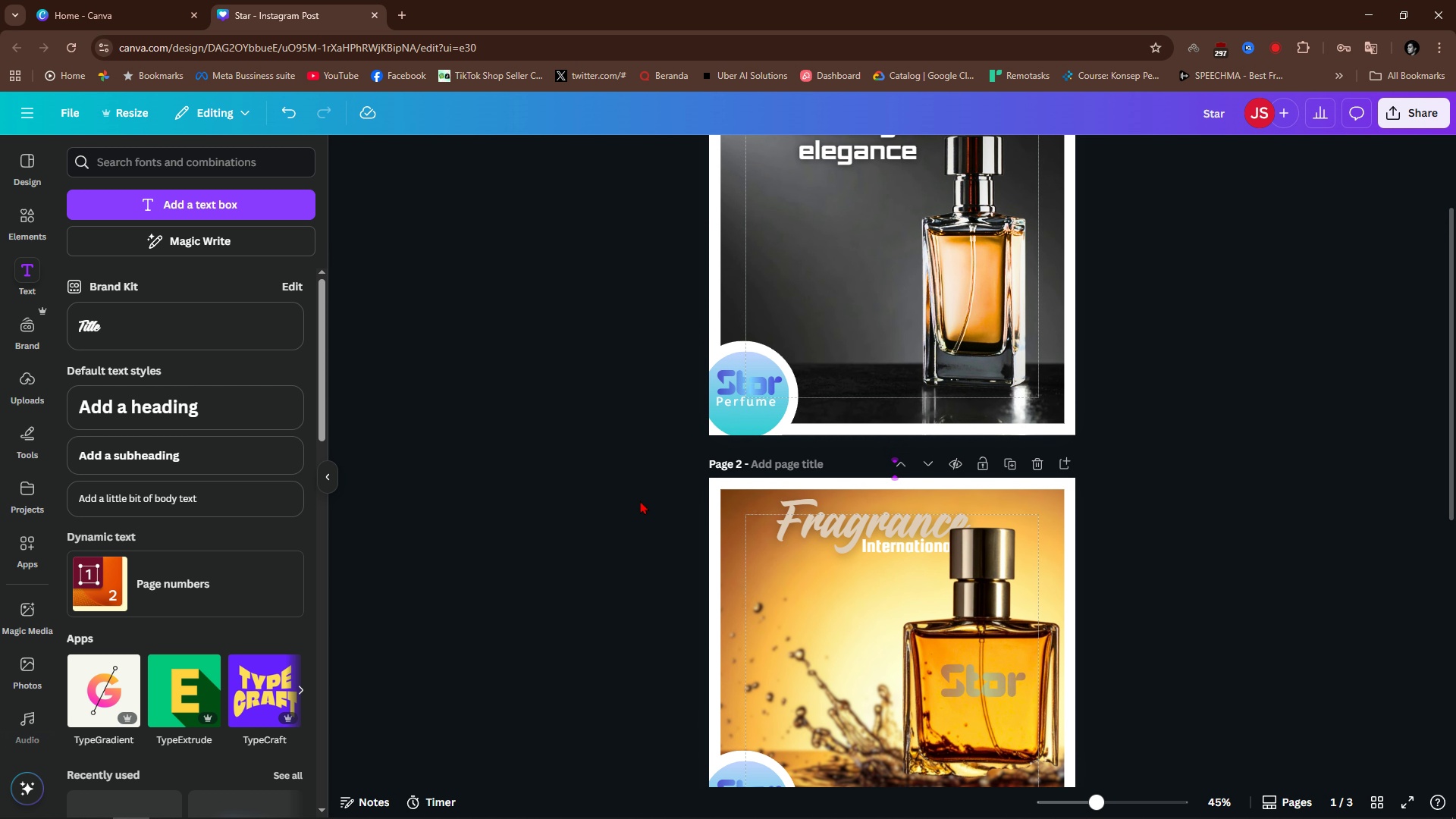 
scroll: coordinate [640, 500], scroll_direction: down, amount: 8.0
 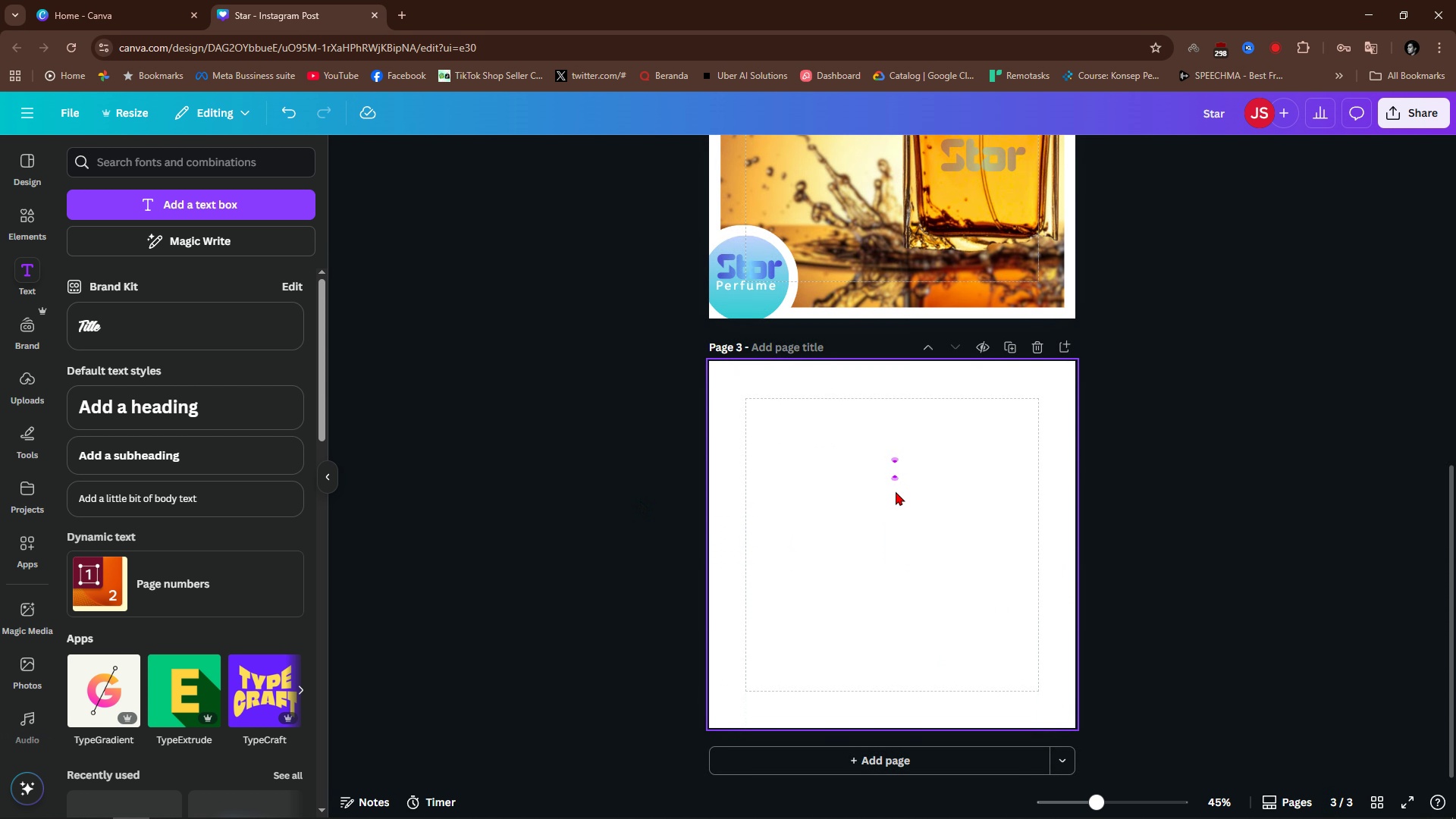 
scroll: coordinate [1155, 410], scroll_direction: up, amount: 4.0
 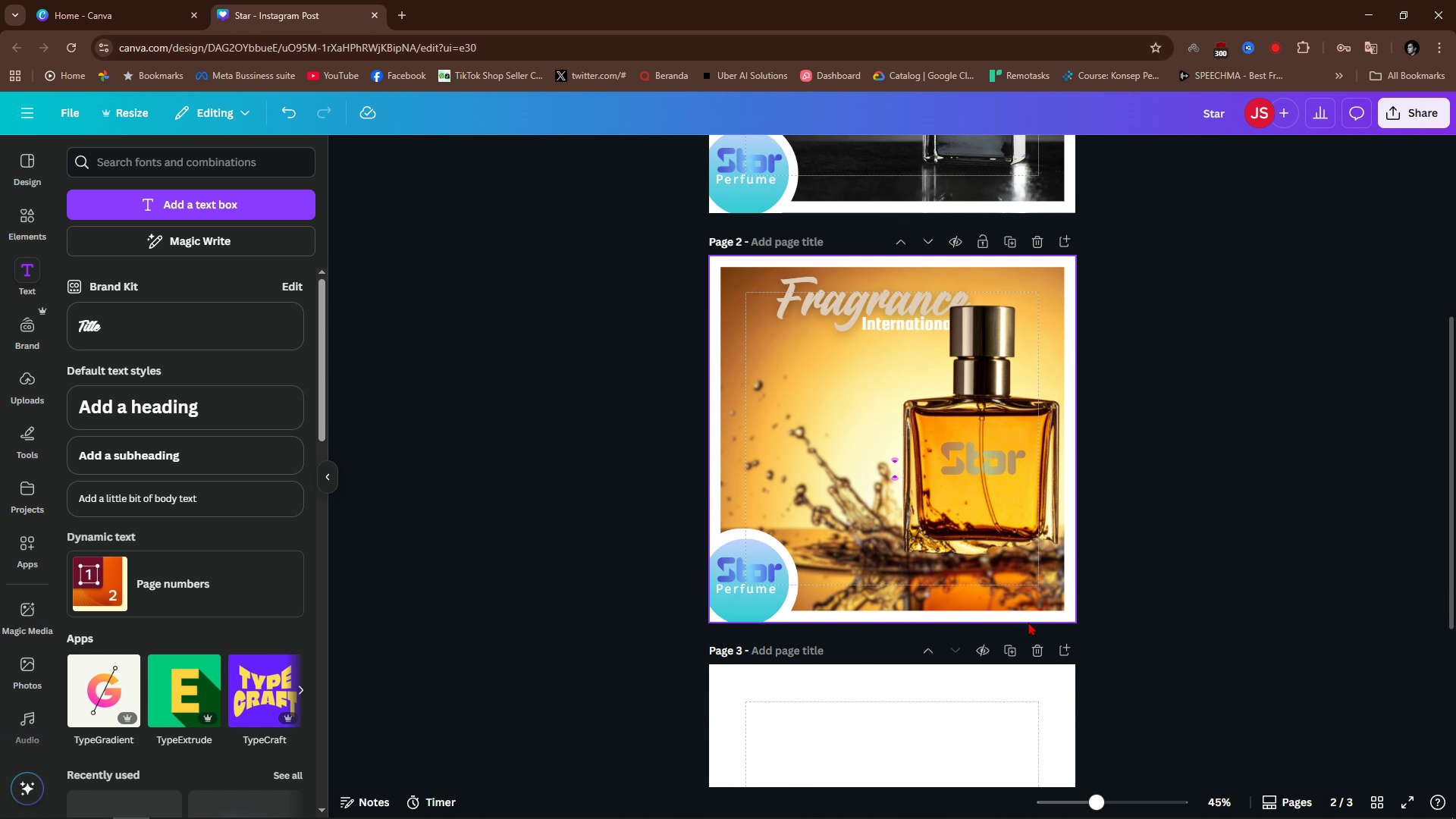 
left_click([1038, 647])
 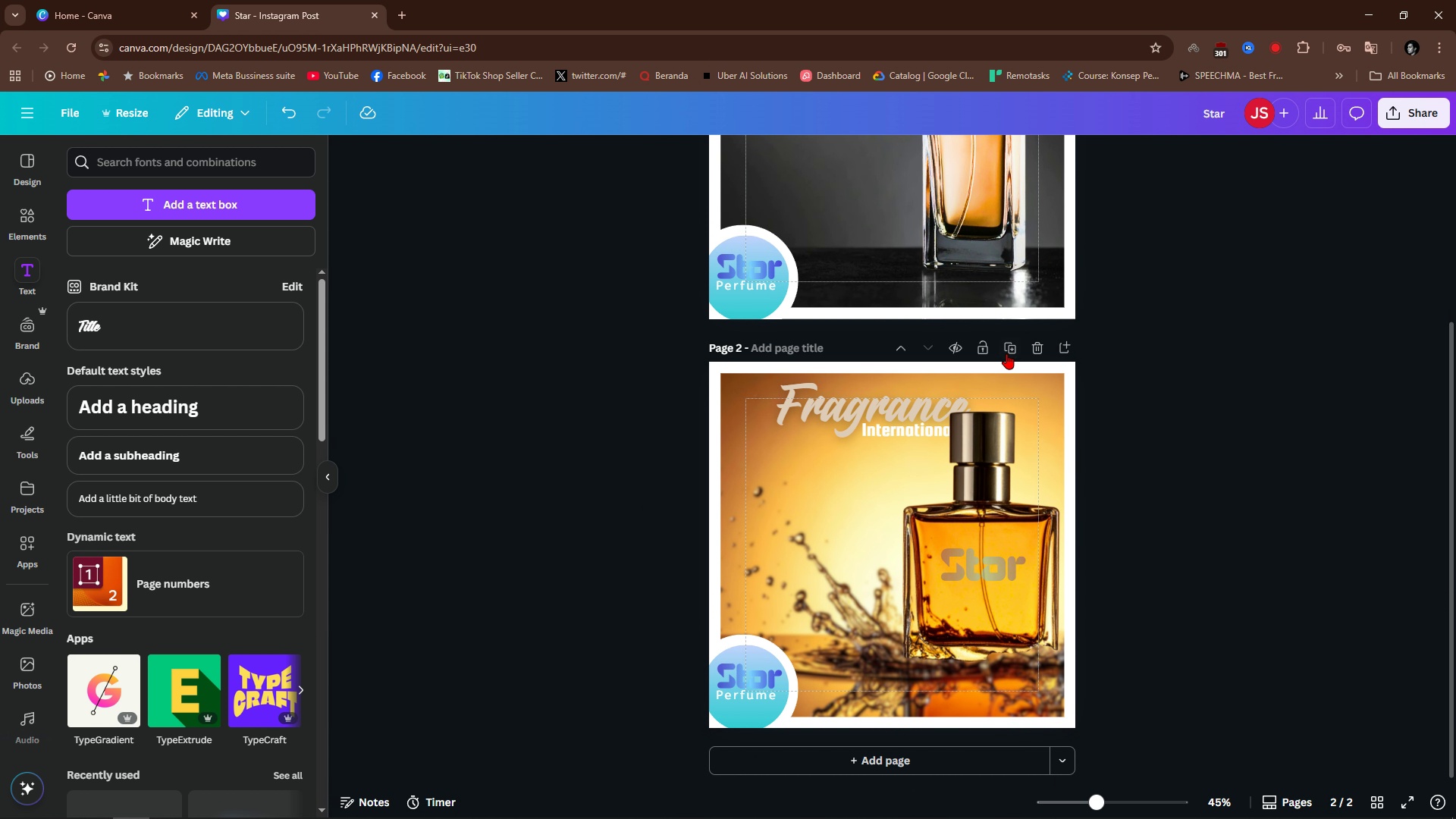 
left_click([1006, 350])
 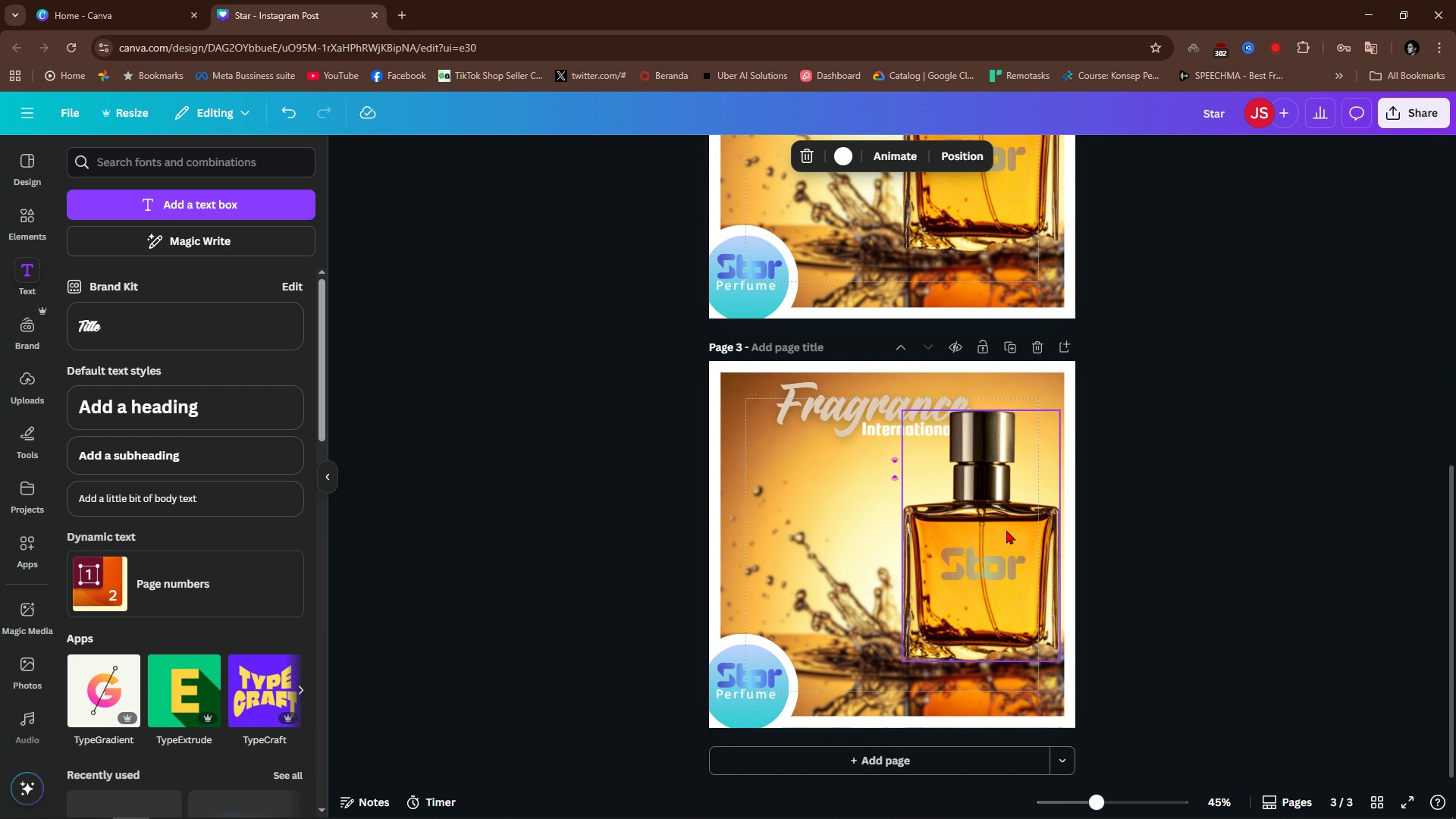 
left_click([1006, 530])
 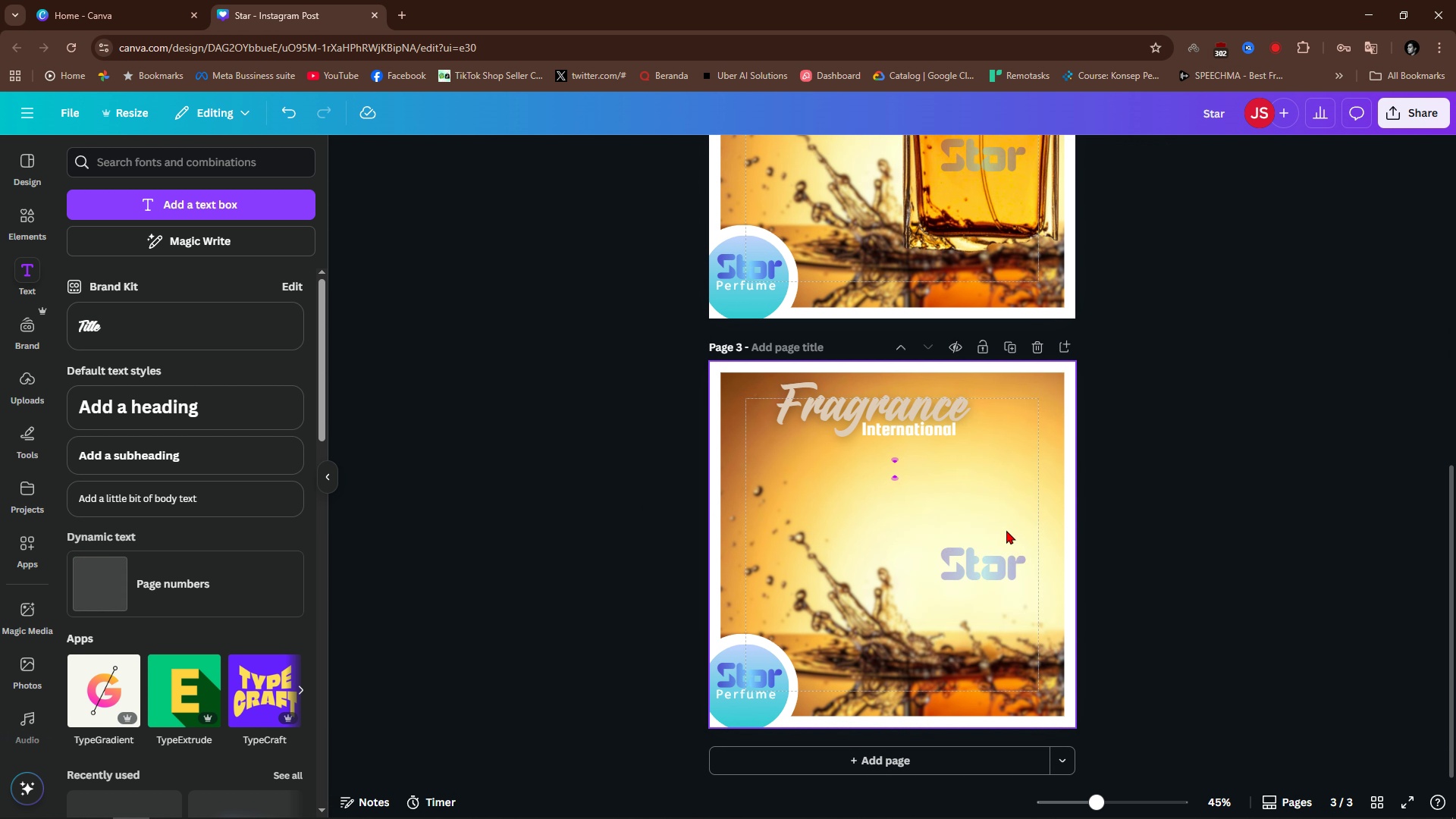 
key(Backspace)
 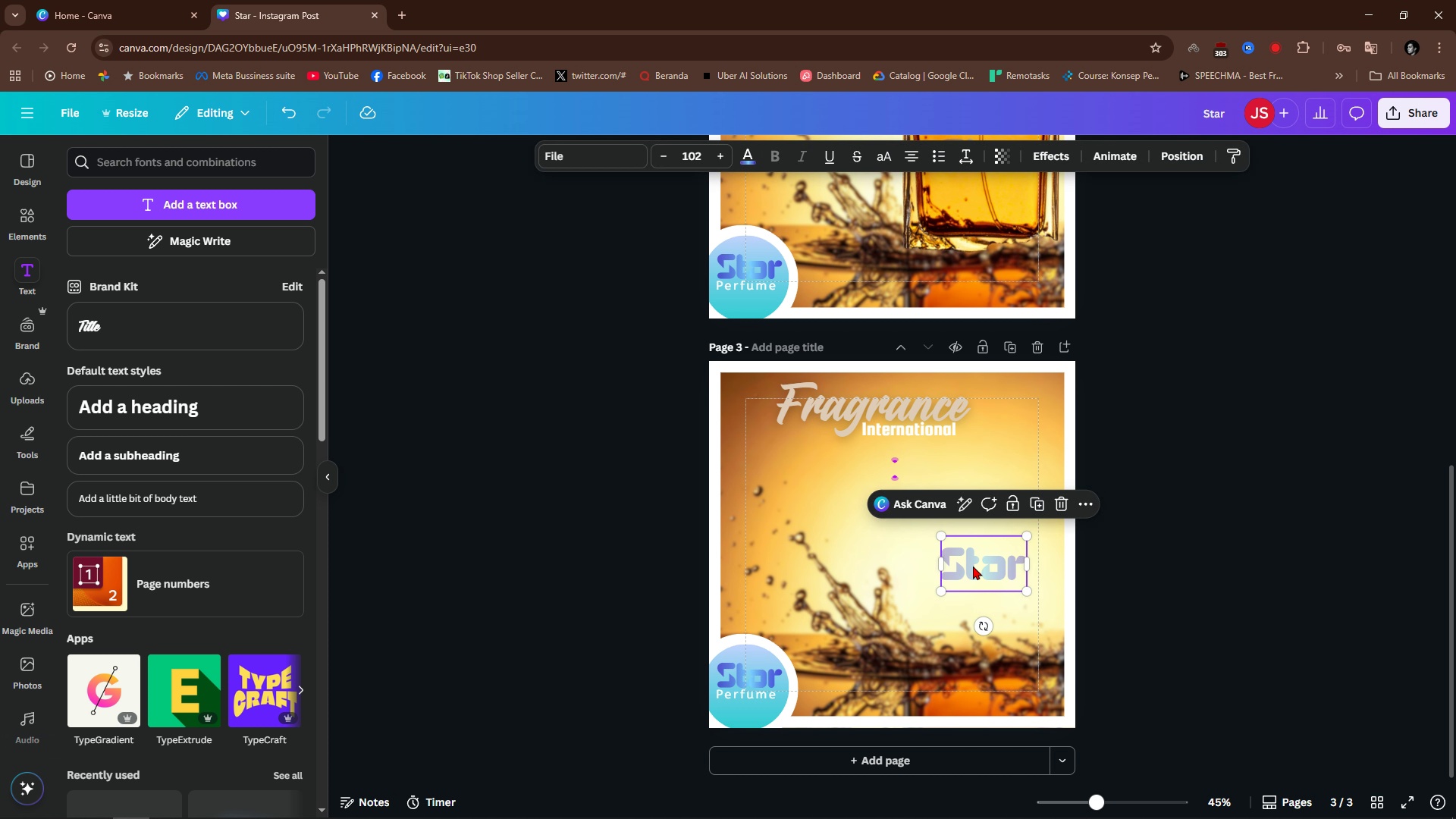 
left_click([973, 566])
 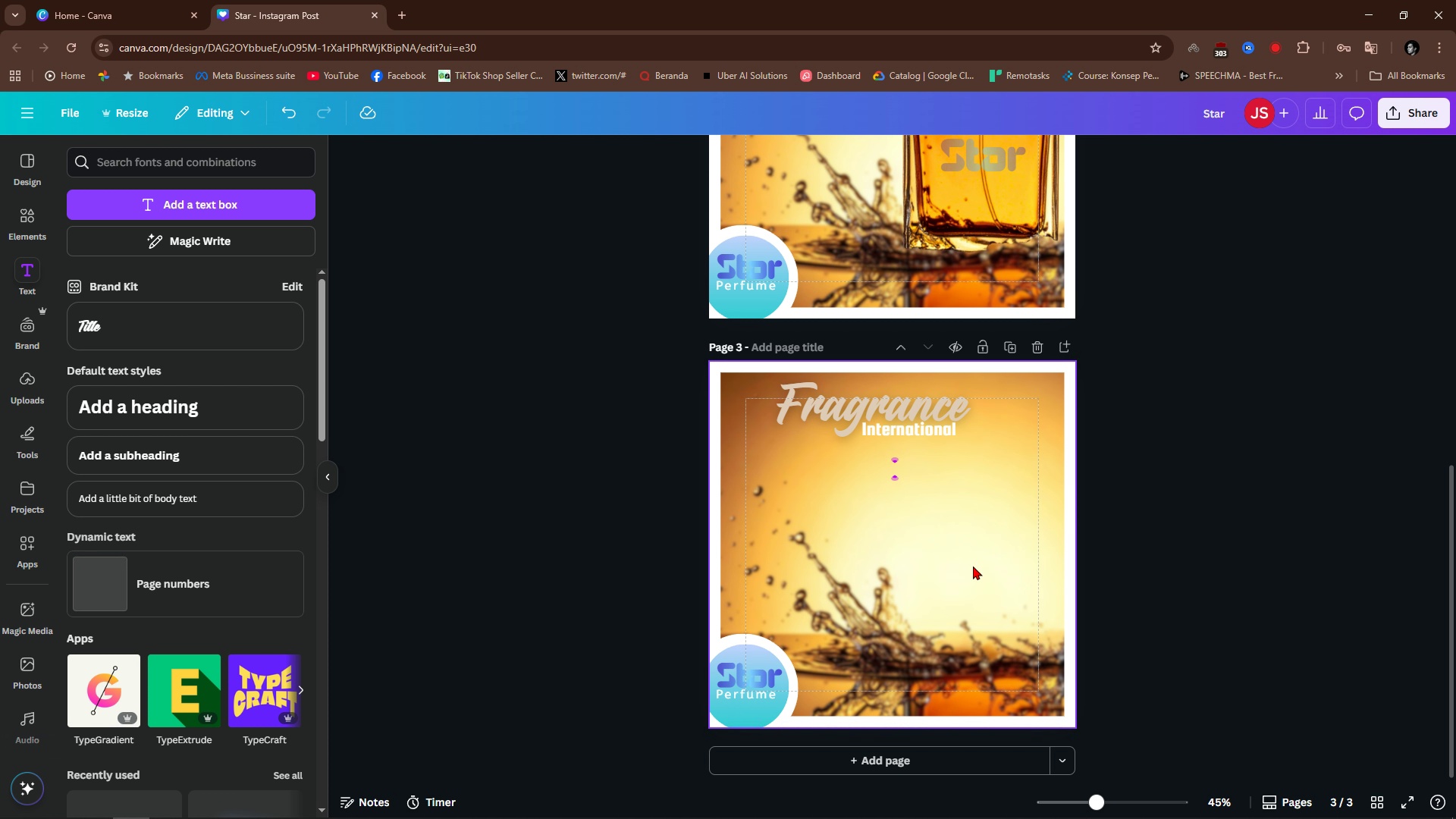 
key(Backspace)
 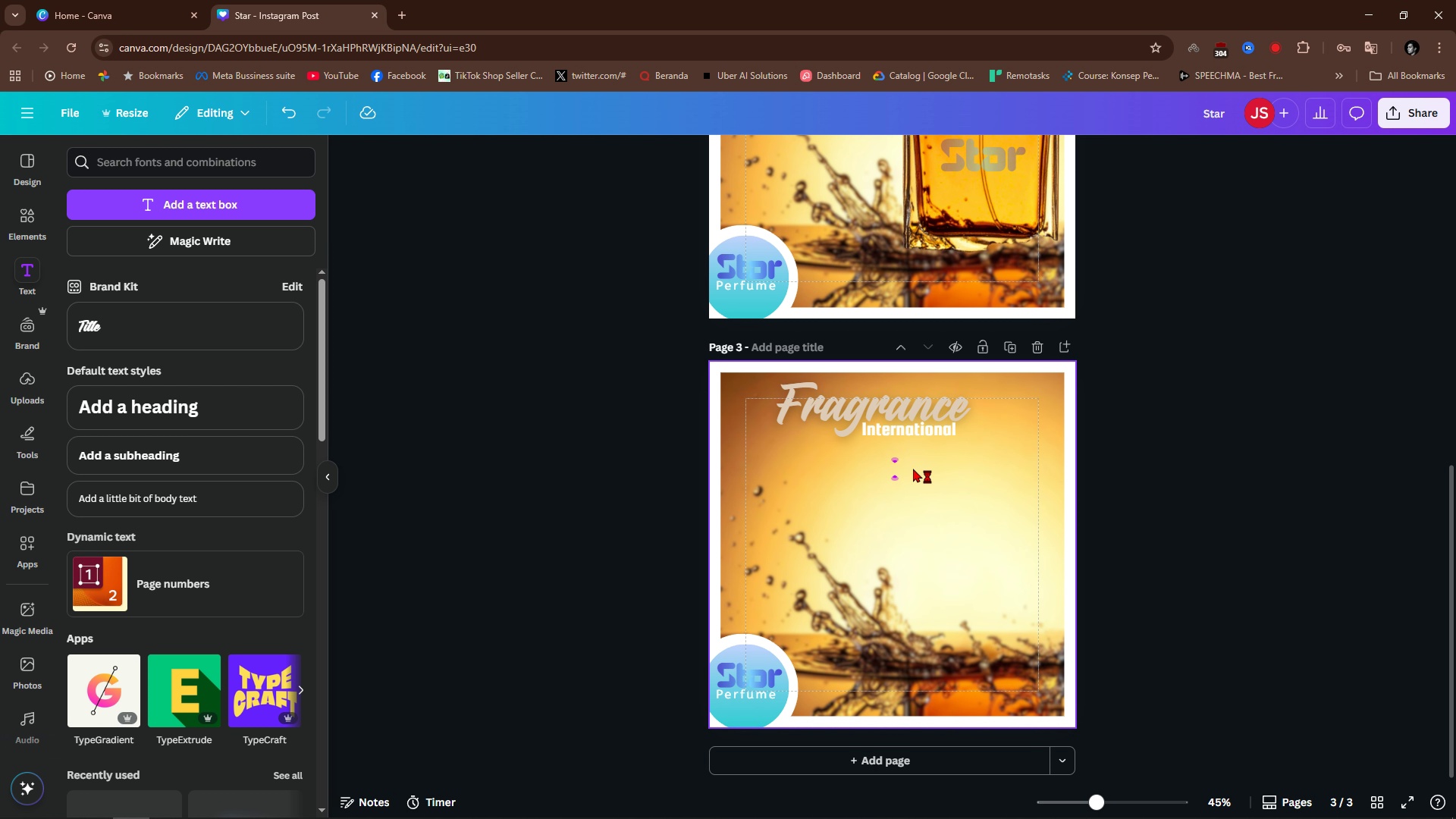 
key(Control+ControlLeft)
 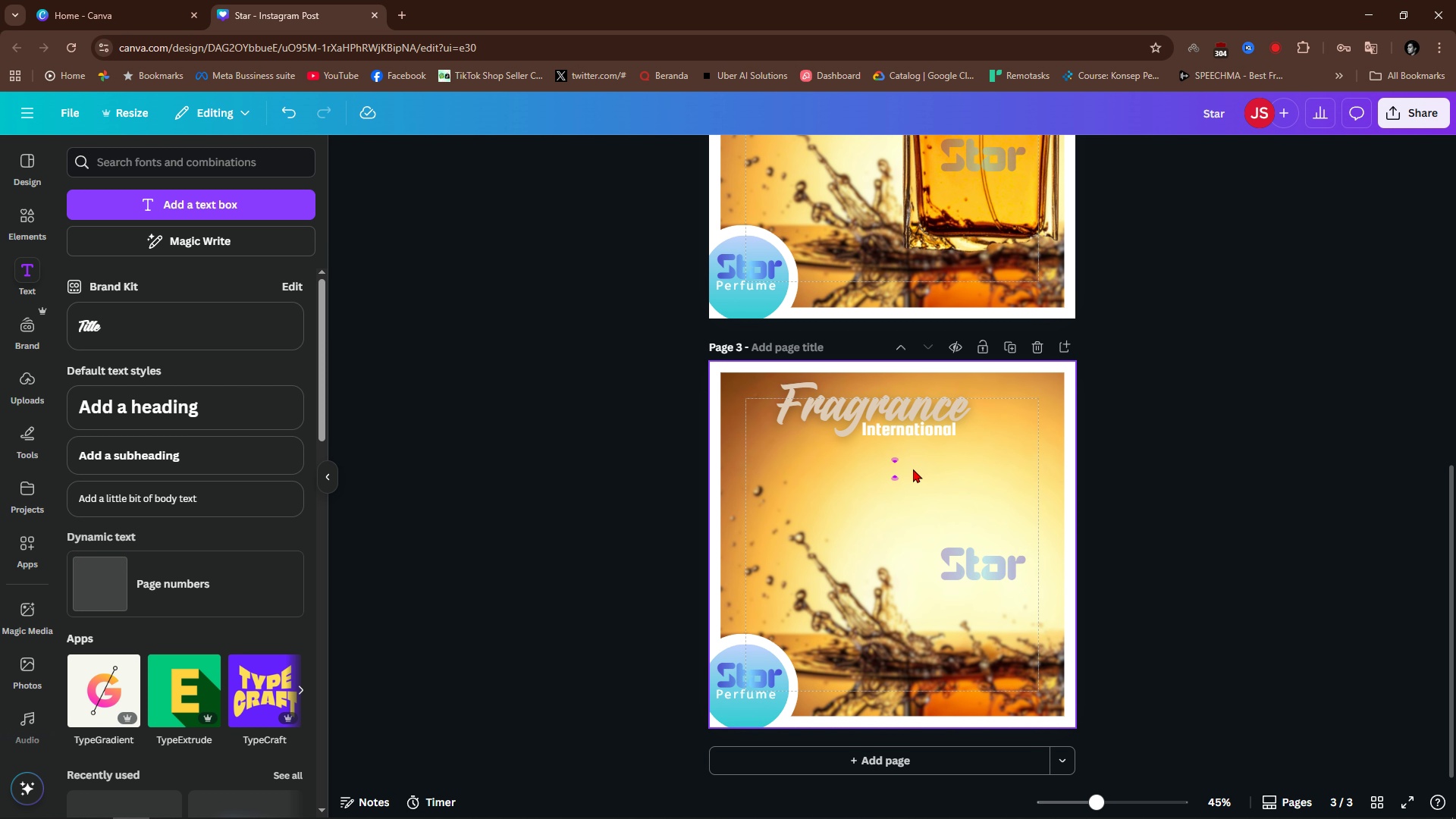 
key(Control+Z)
 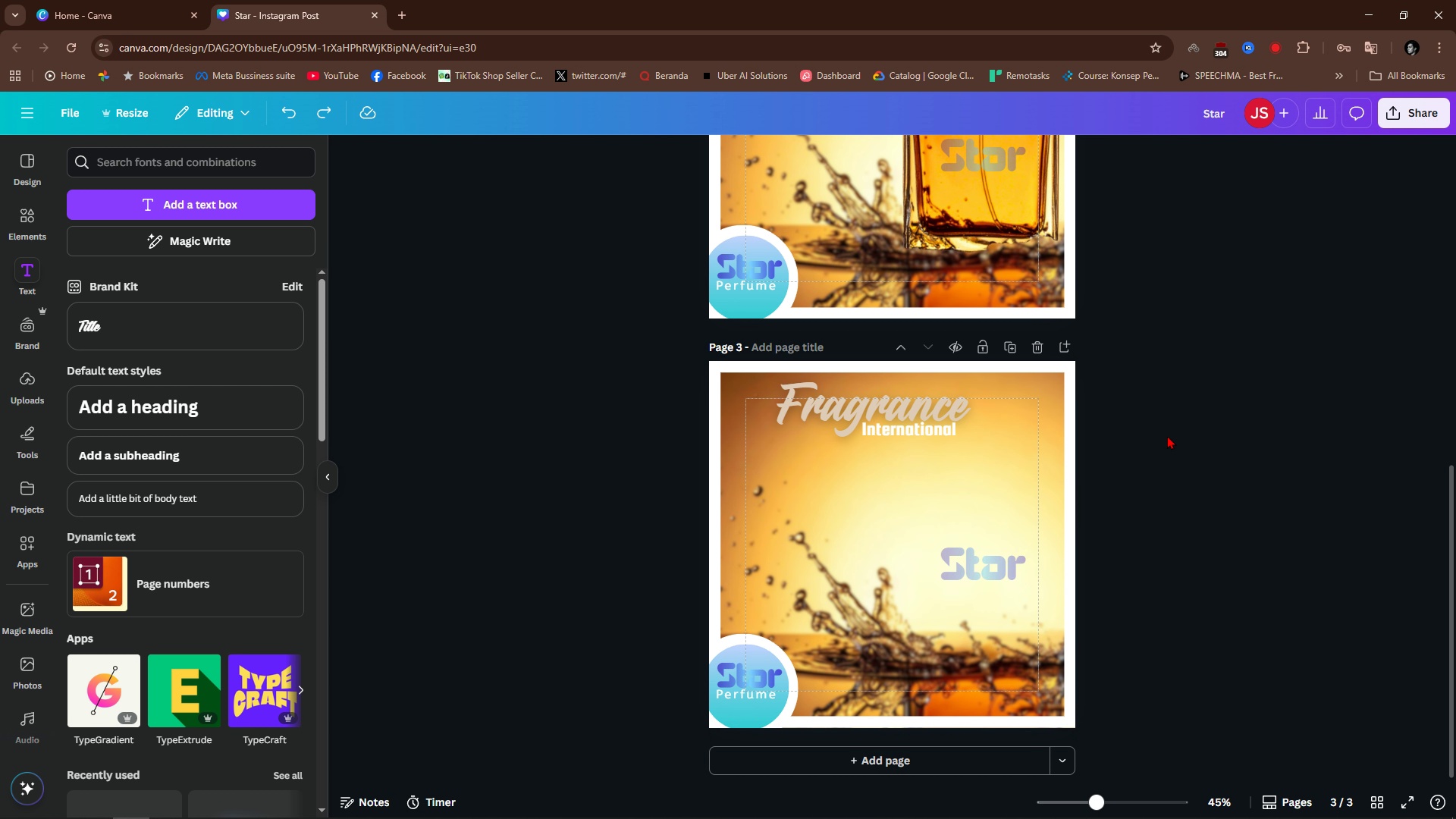 
left_click([1167, 435])
 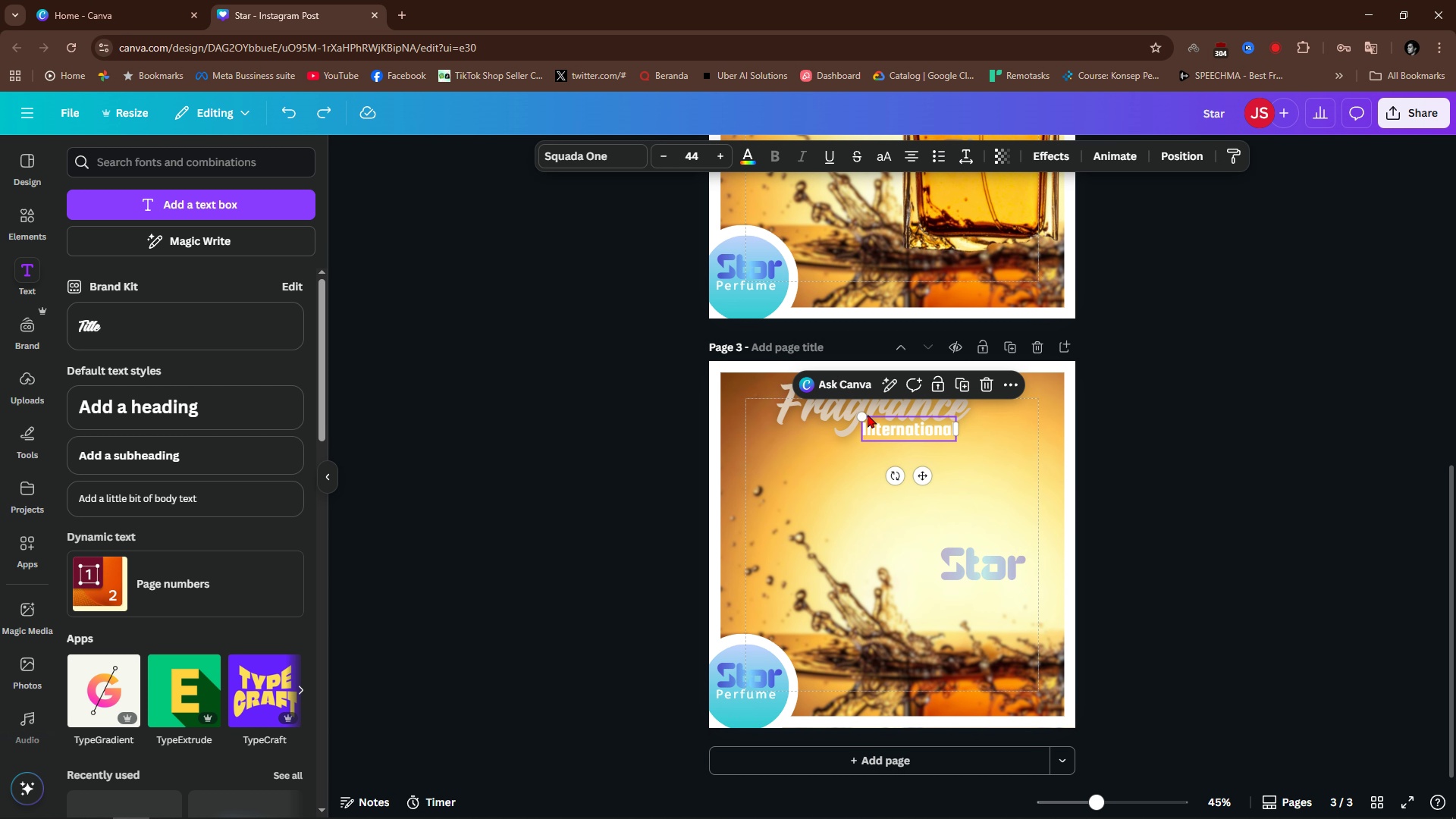 
left_click([868, 414])
 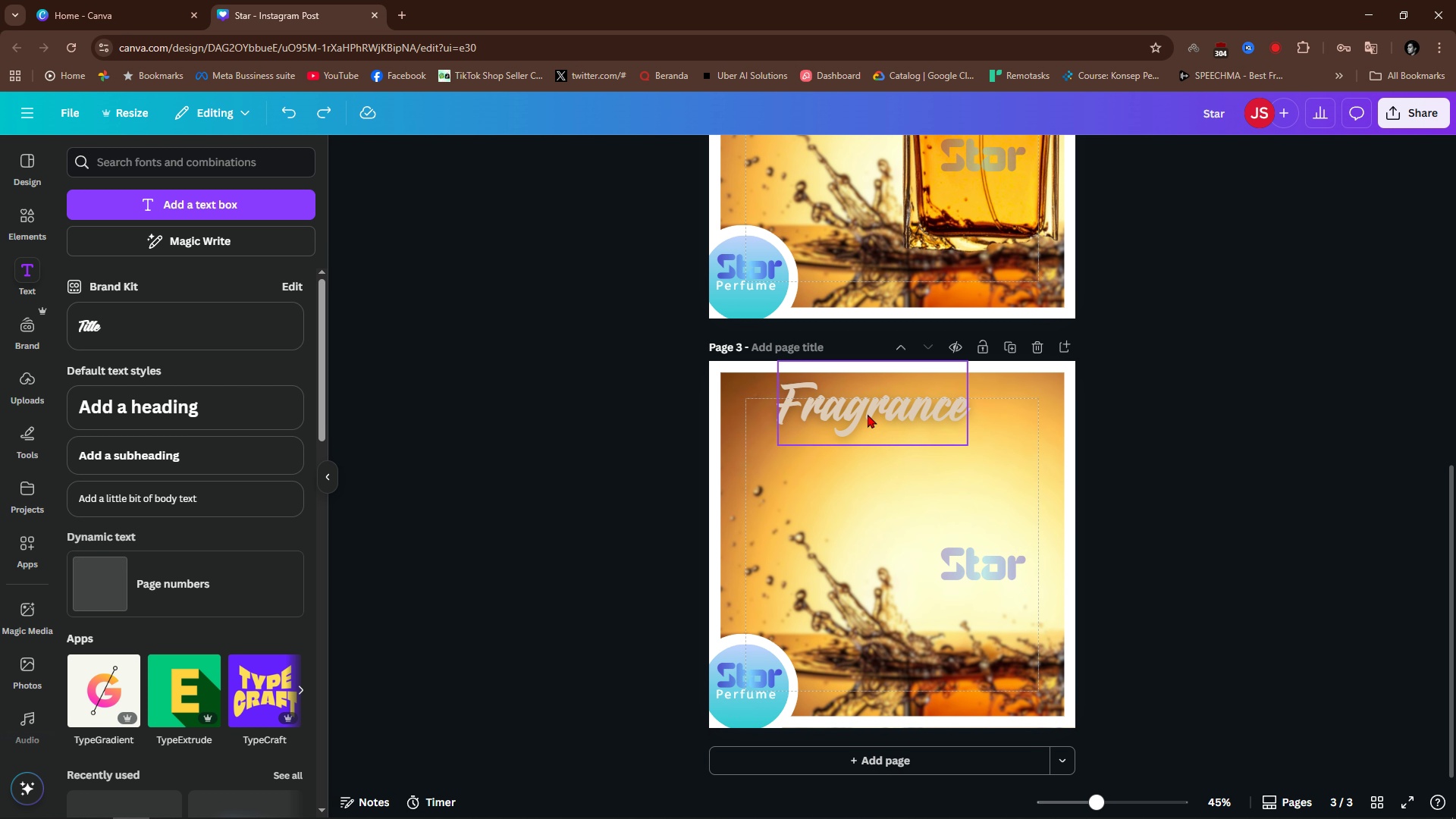 
key(Backspace)
 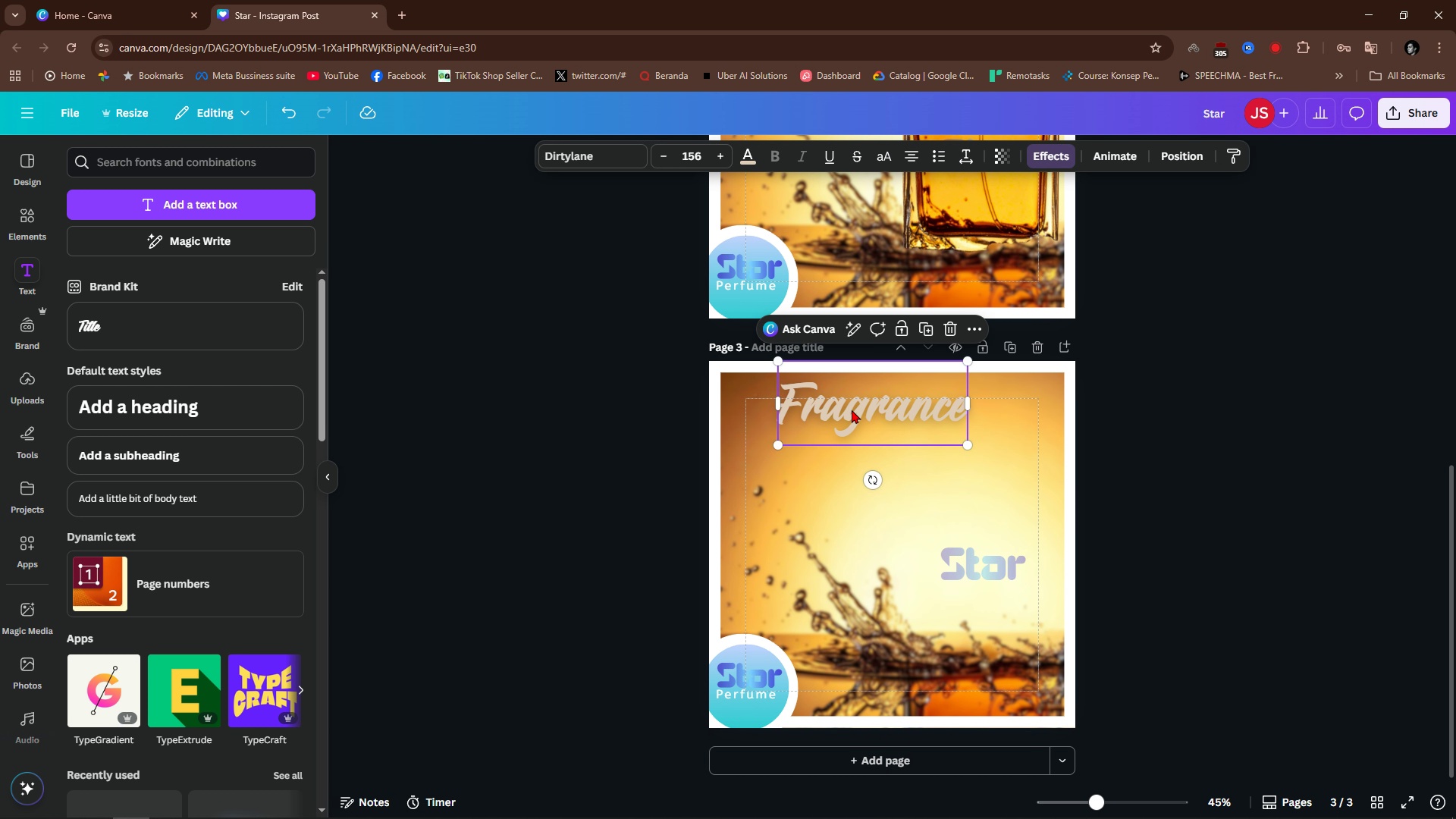 
key(Backspace)
 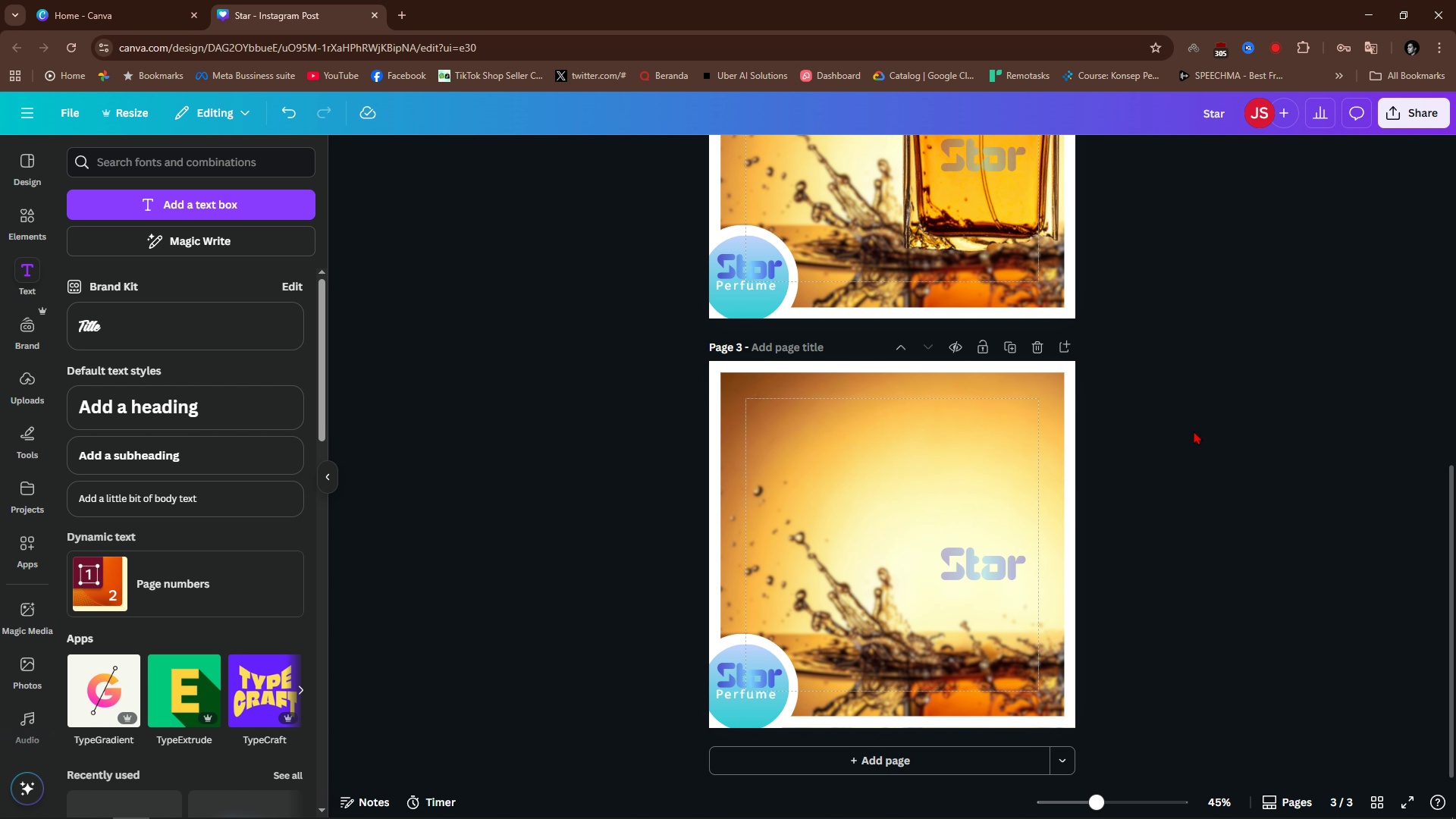 
left_click([1194, 431])
 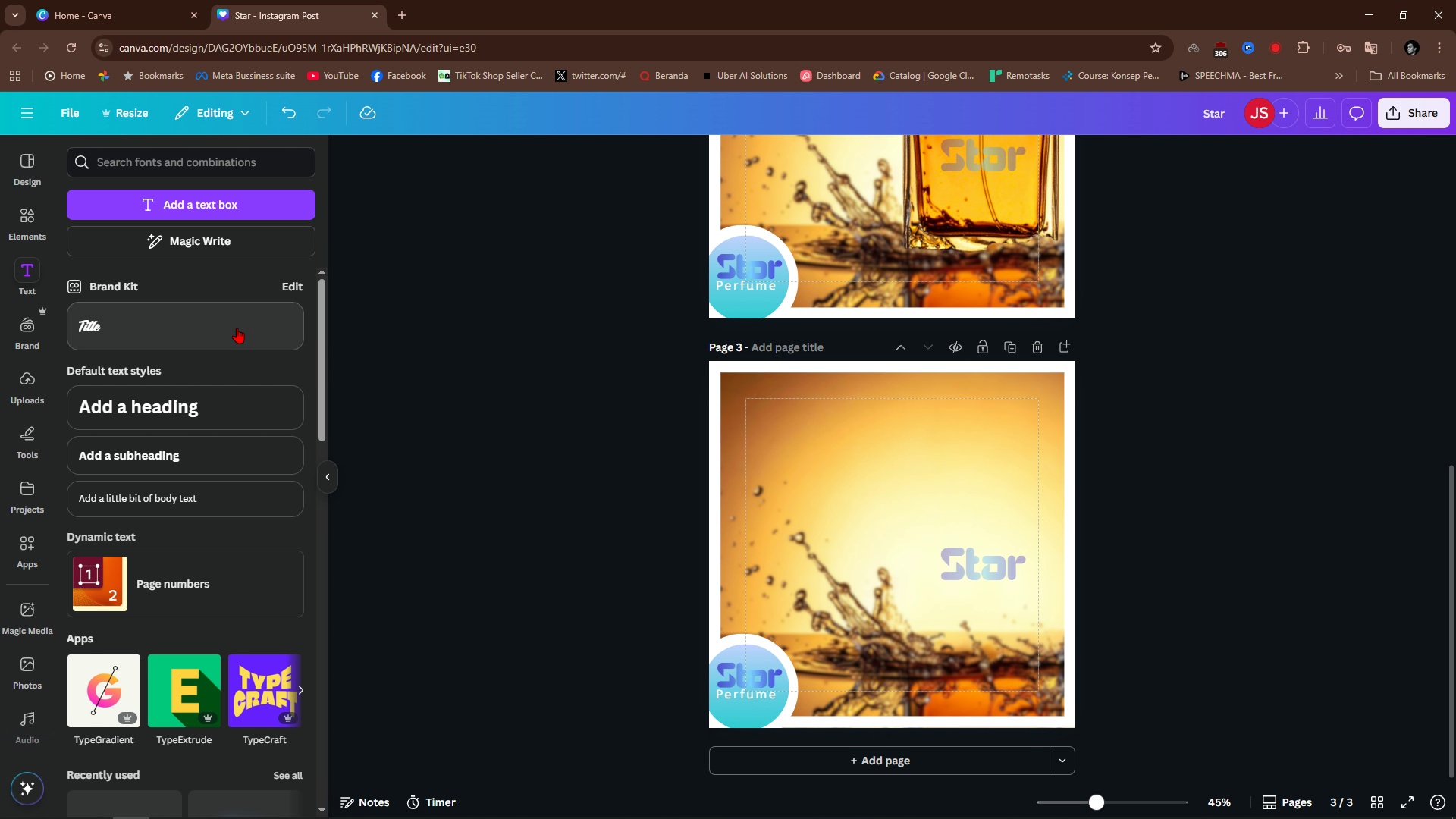 
key(Alt+AltLeft)
 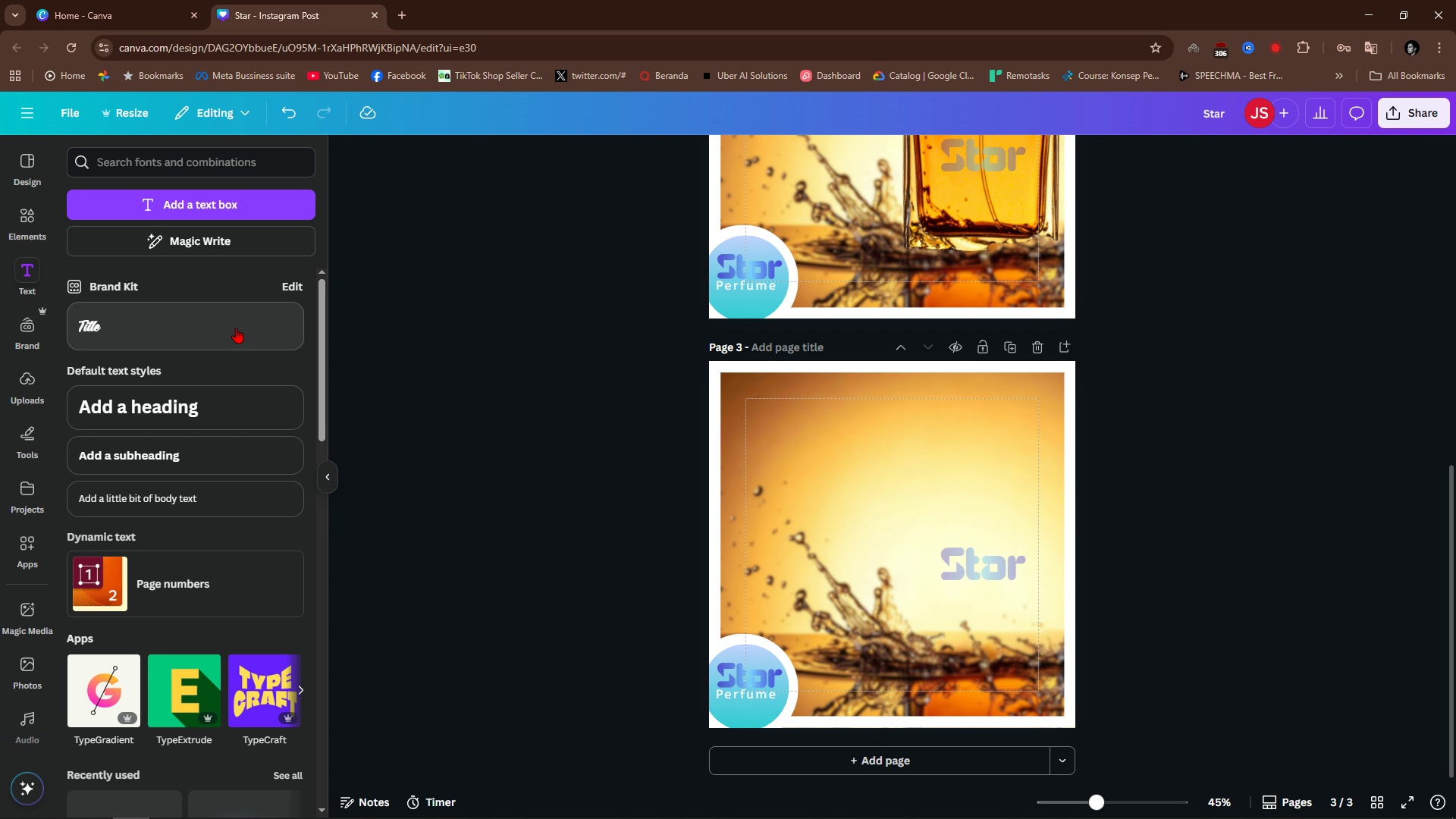 
key(Alt+1)
 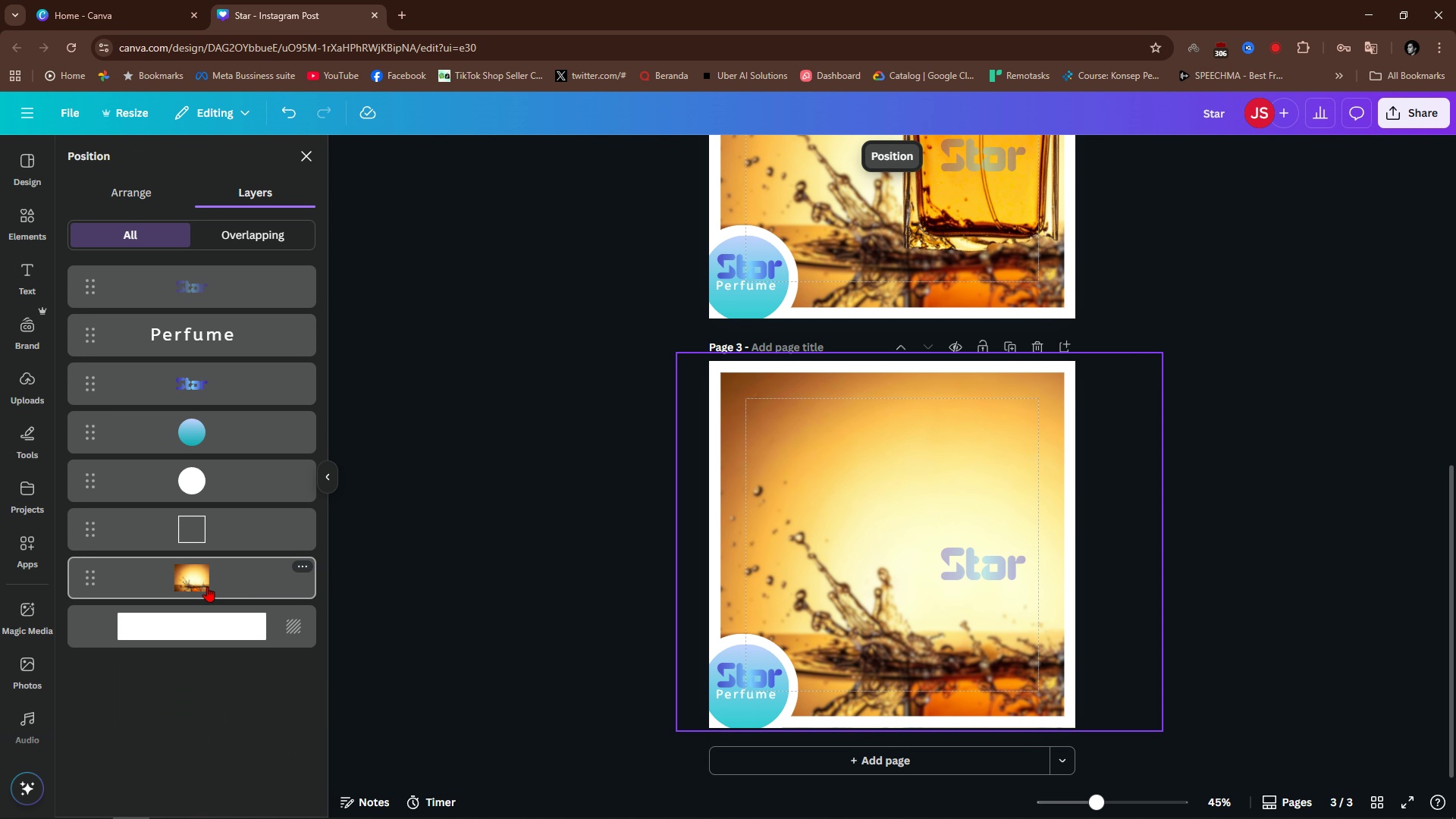 
left_click([207, 586])
 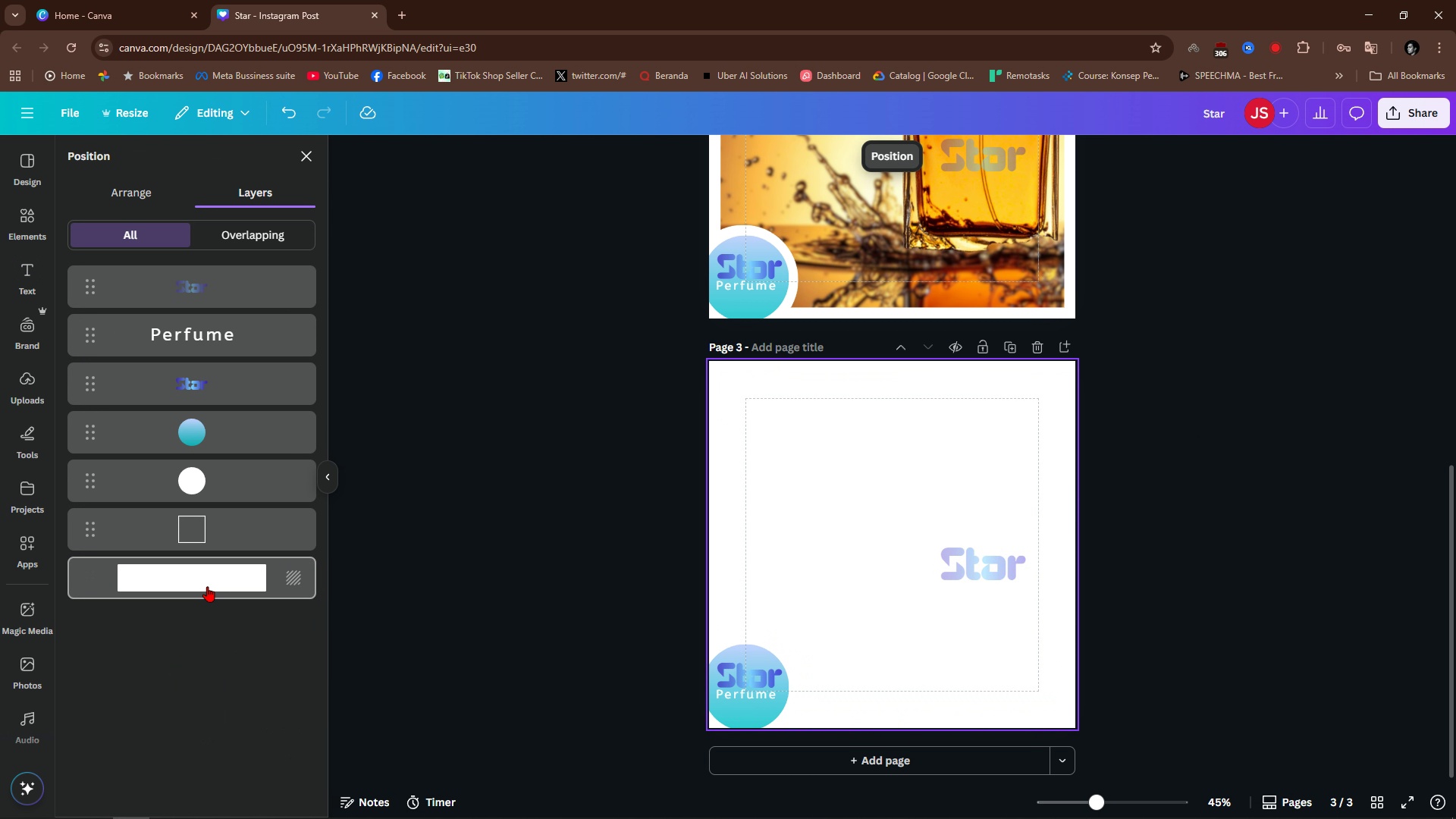 
key(Backspace)
 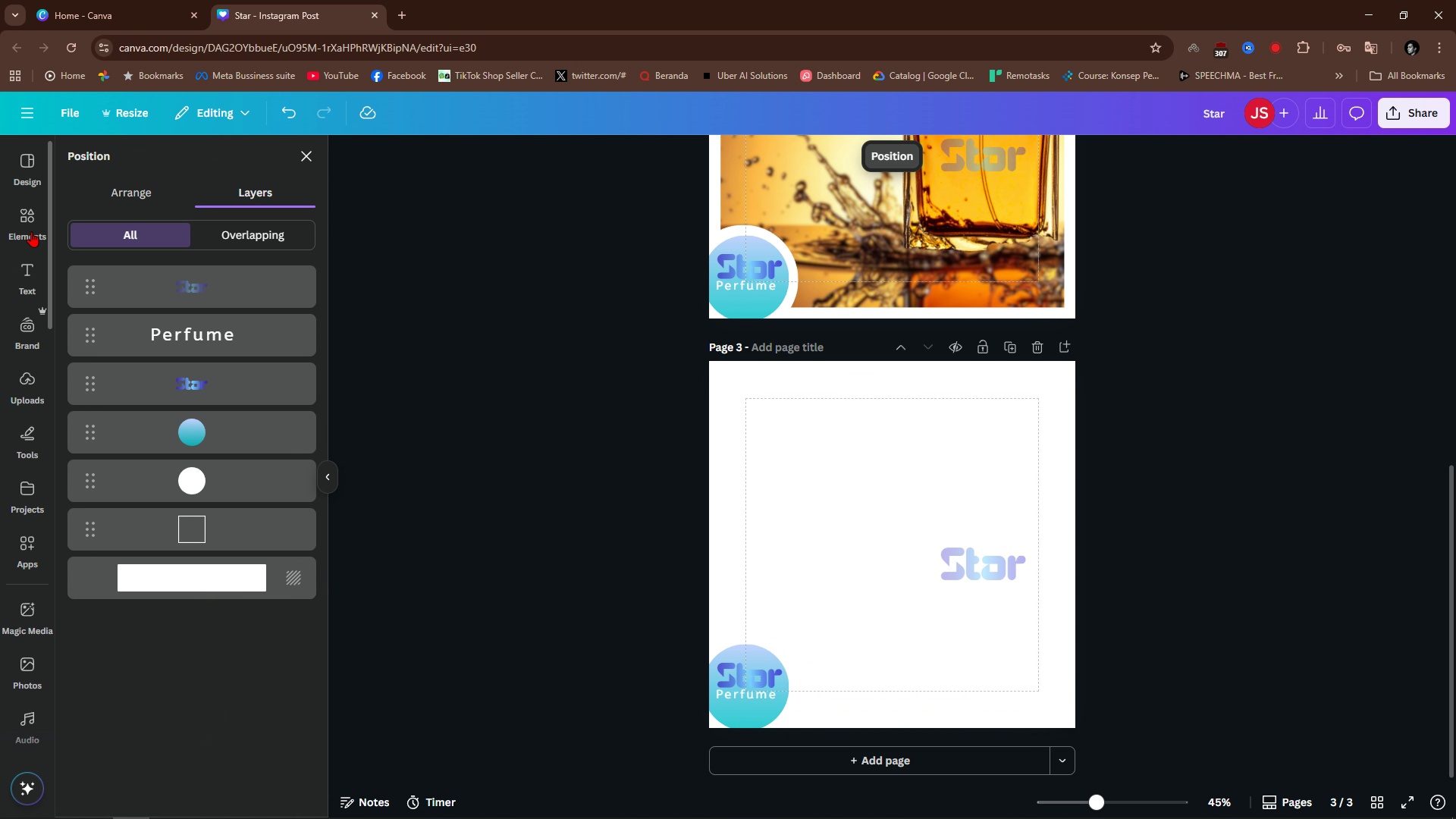 
left_click([33, 229])
 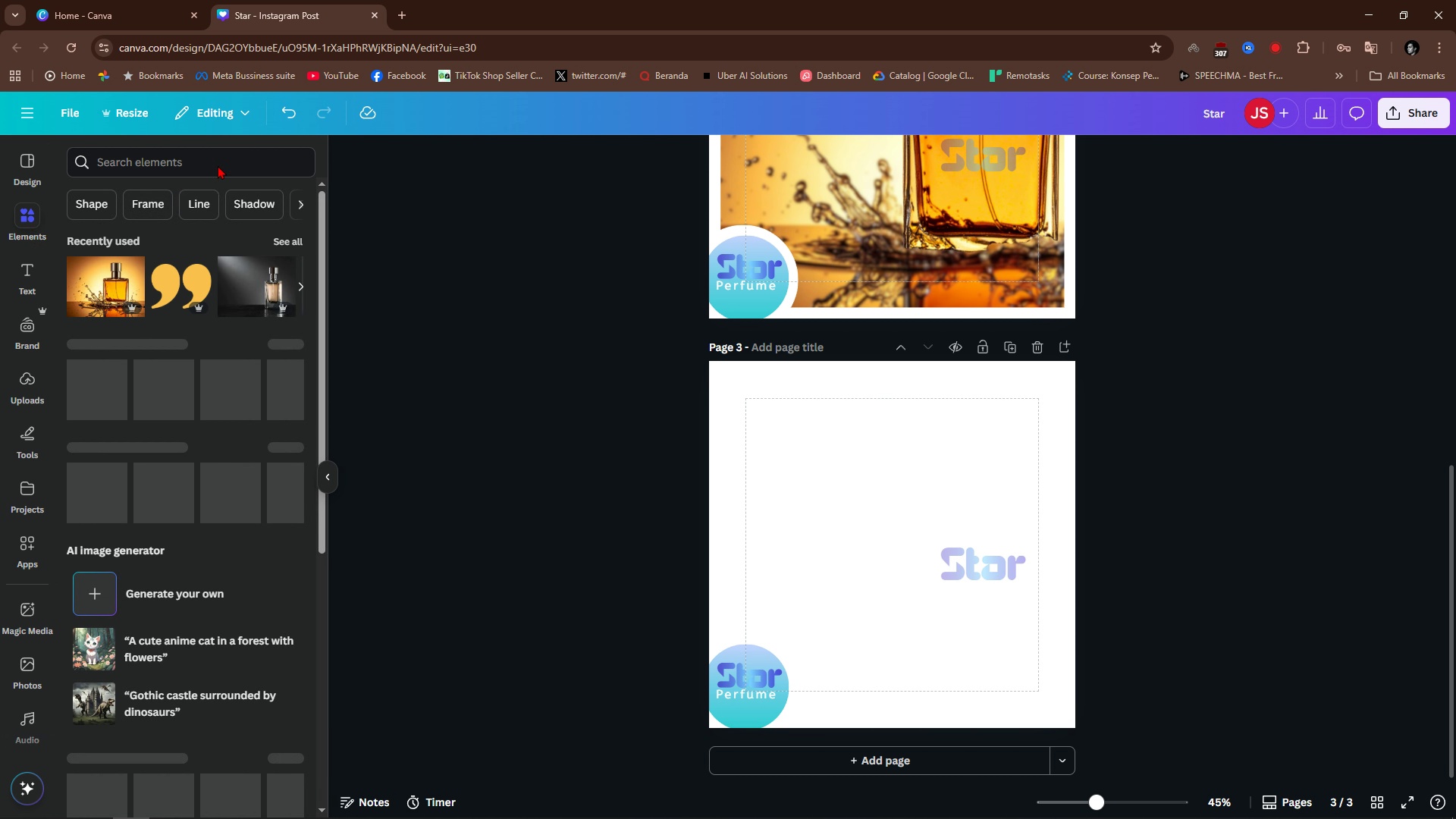 
left_click([218, 165])
 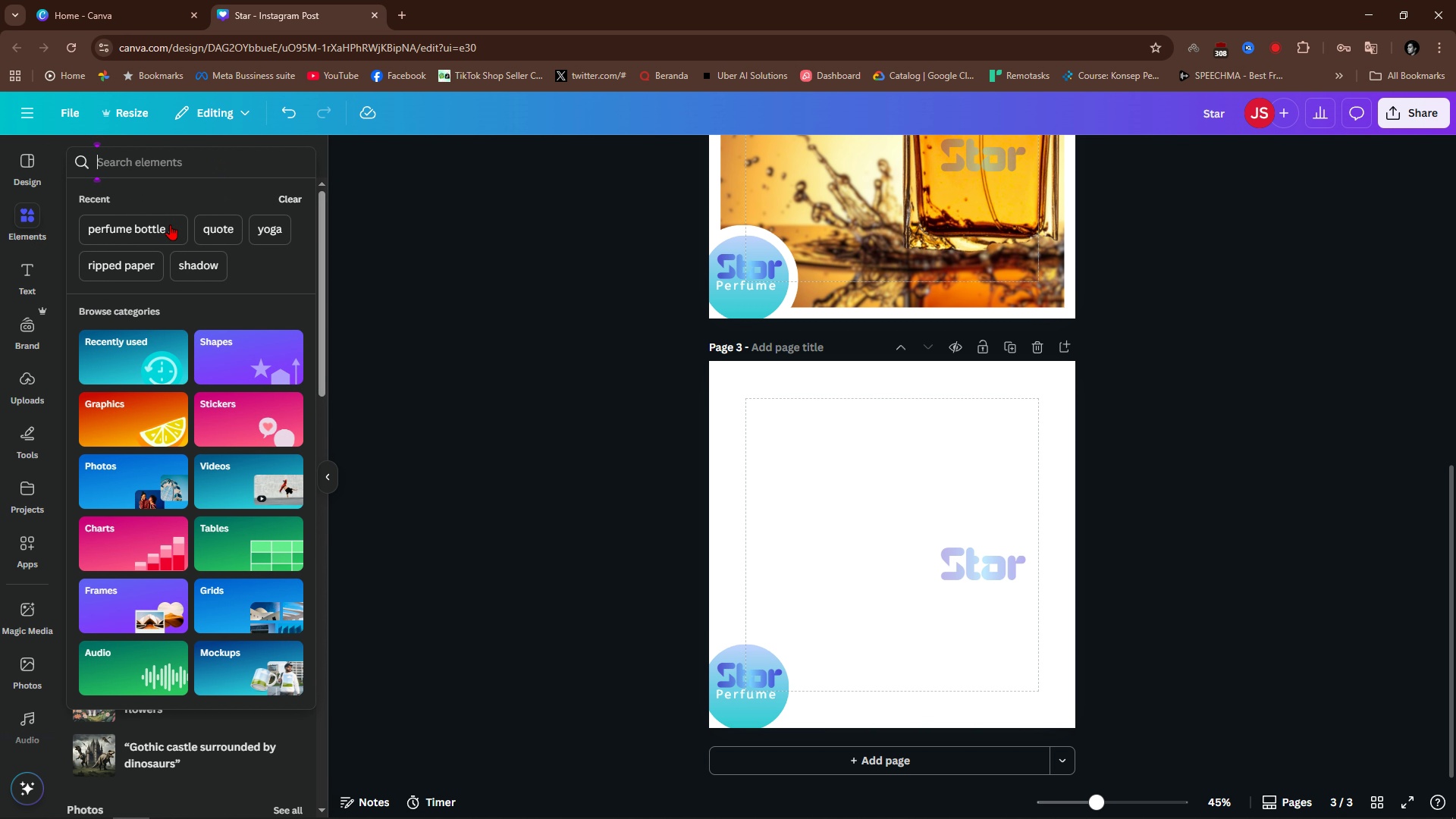 
left_click([168, 228])
 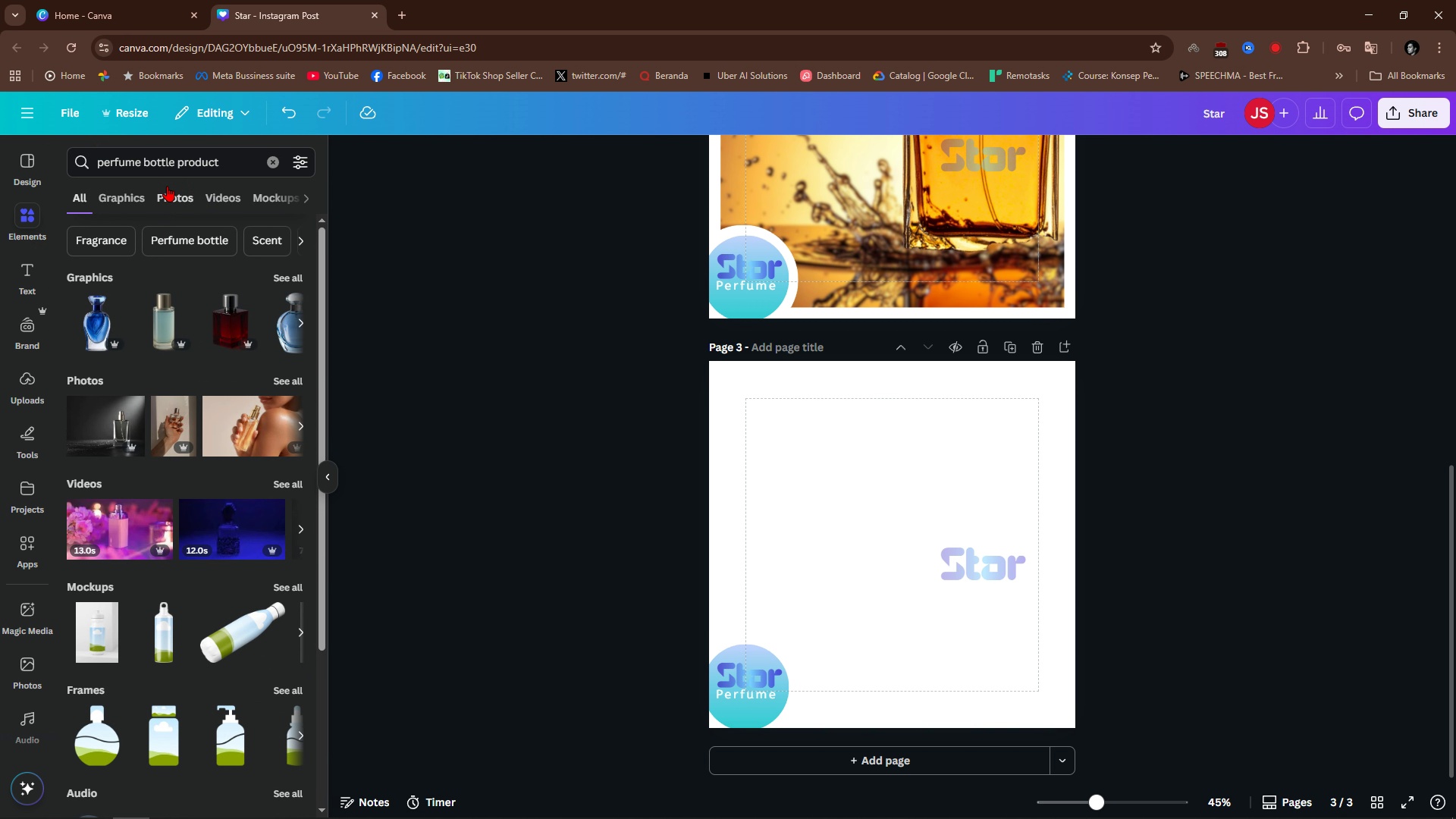 
left_click([181, 196])
 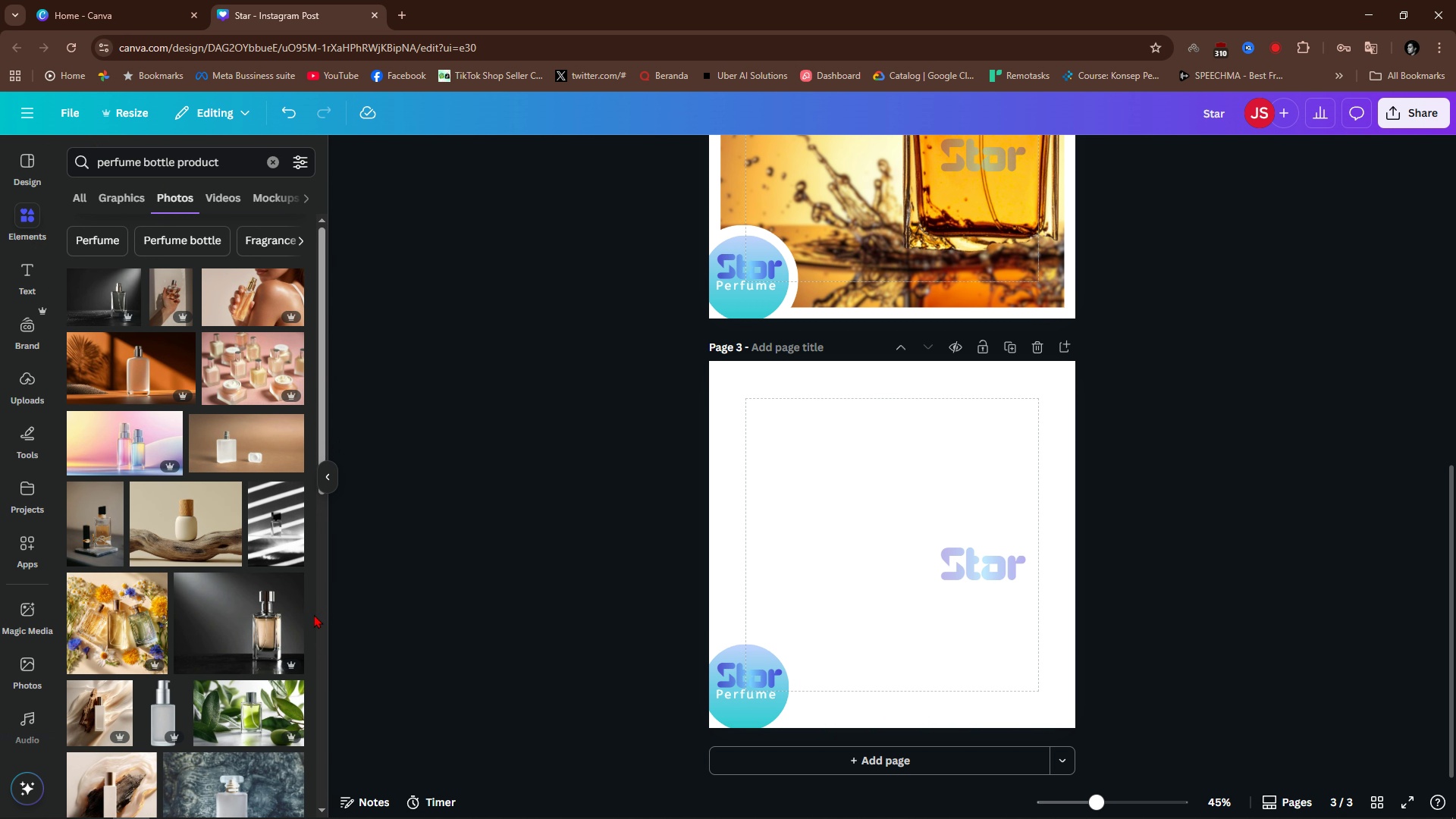 
scroll: coordinate [205, 728], scroll_direction: down, amount: 12.0
 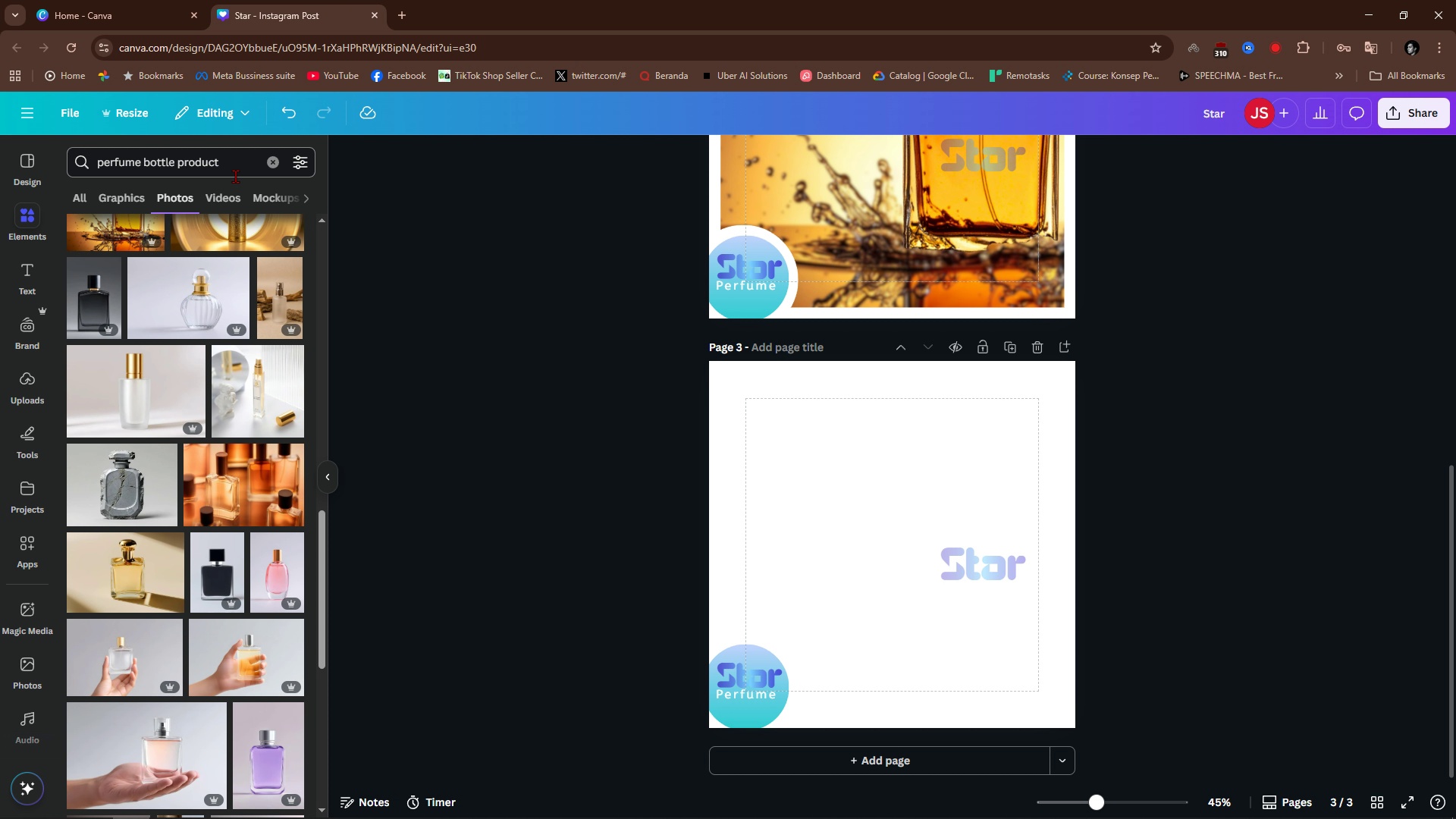 
left_click([228, 162])
 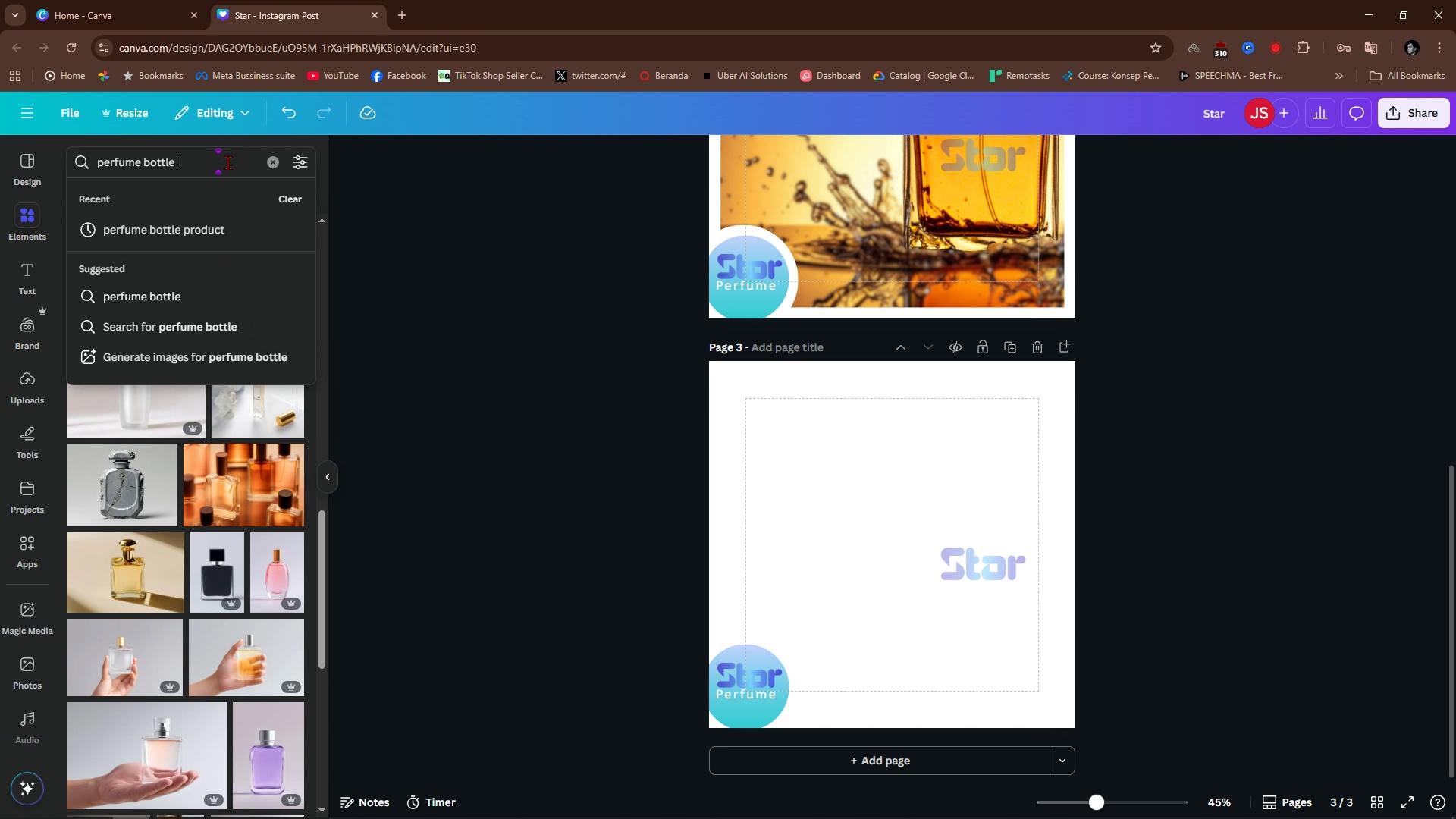 
key(Control+Backspace)
 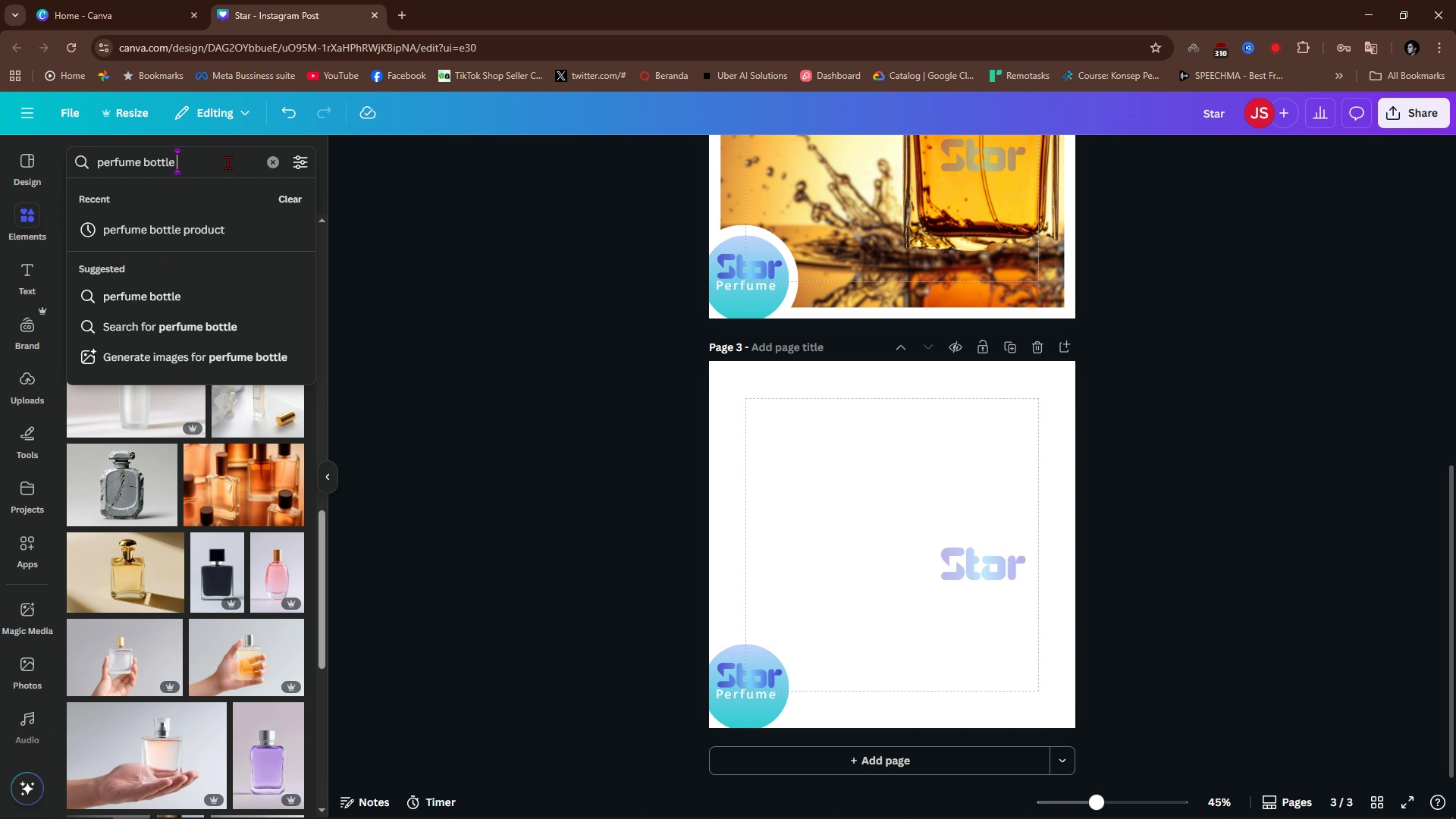 
key(Control+ControlLeft)
 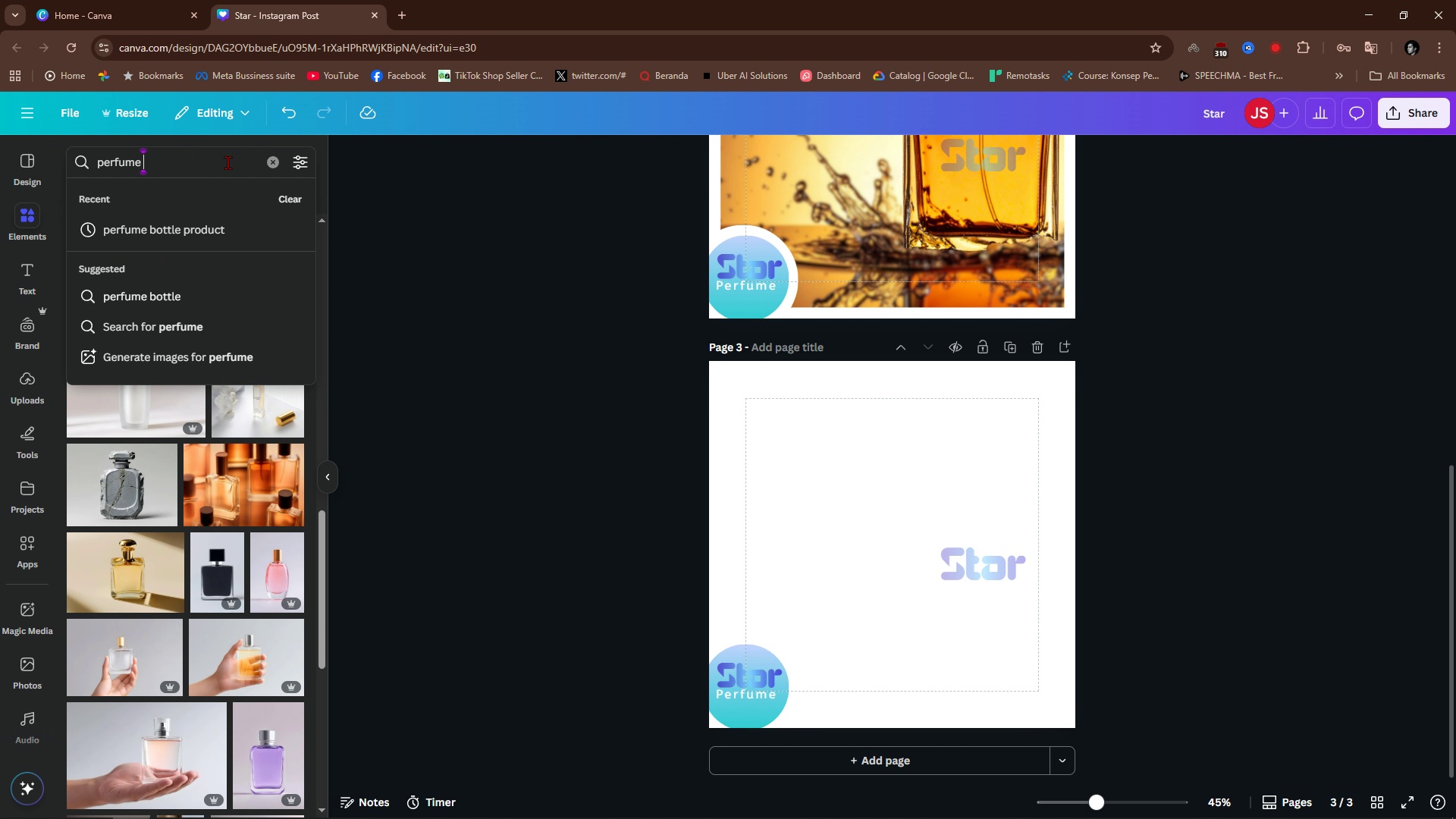 
key(Control+Backspace)
 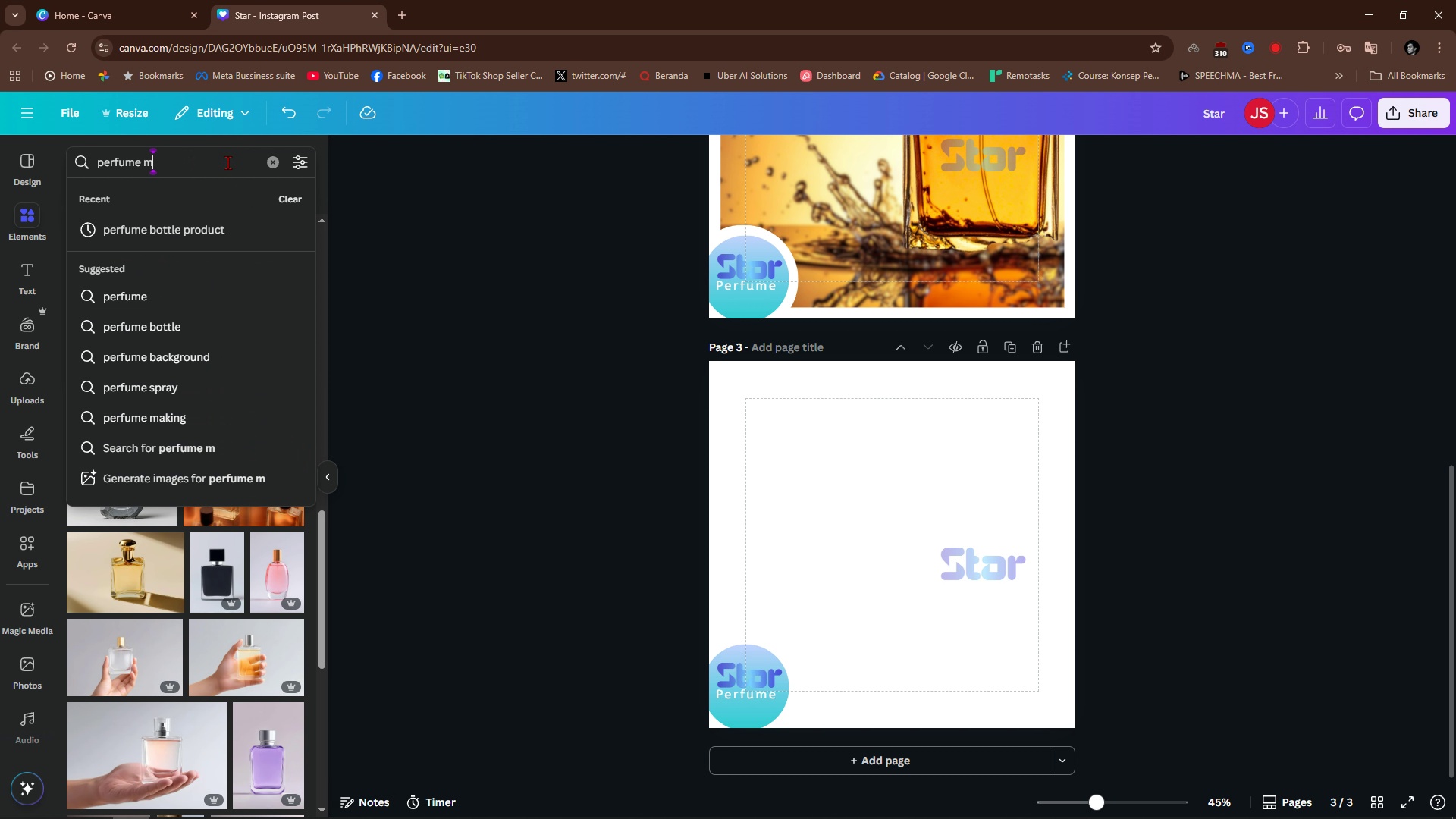 
type(model)
 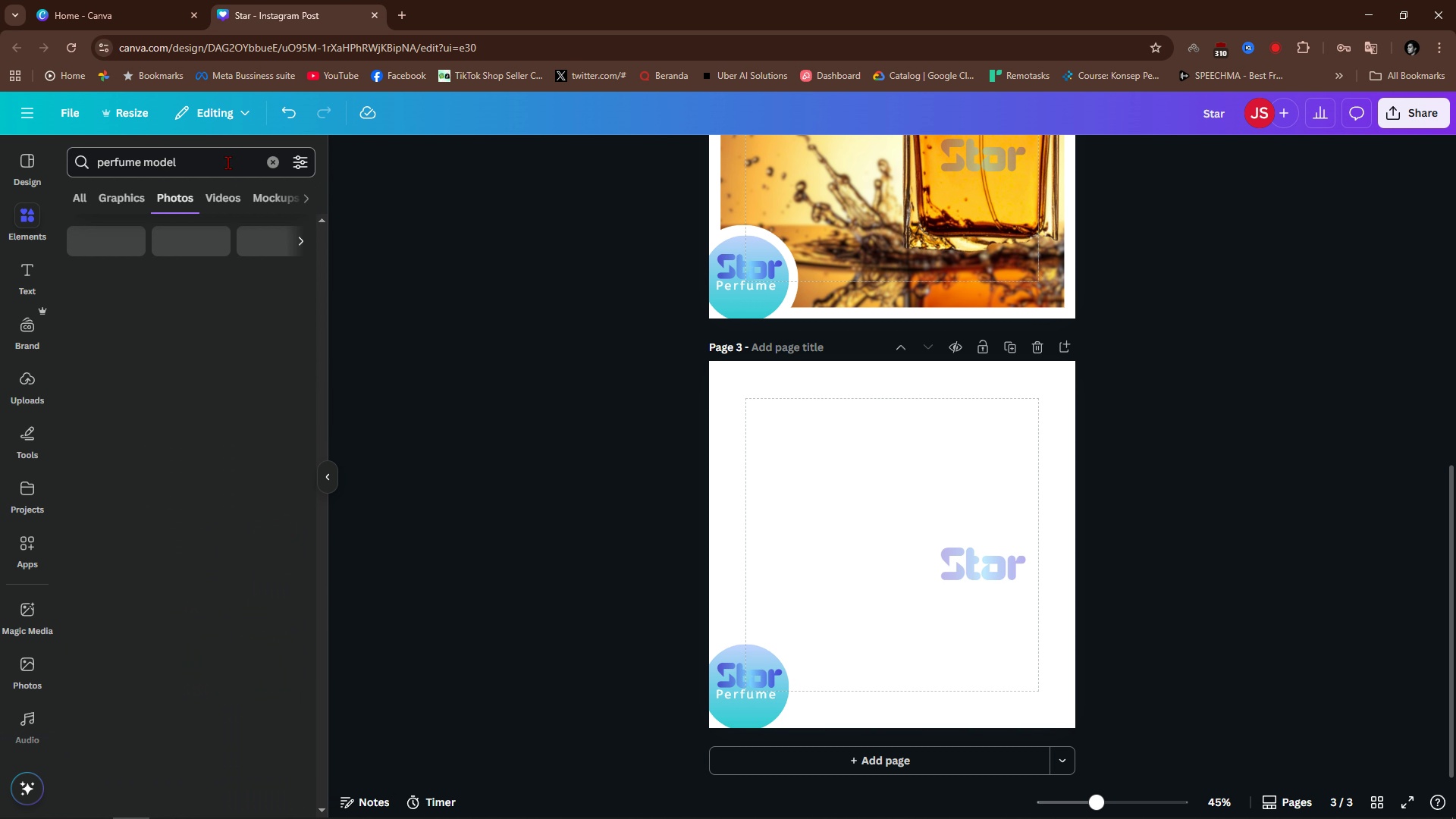 
key(Enter)
 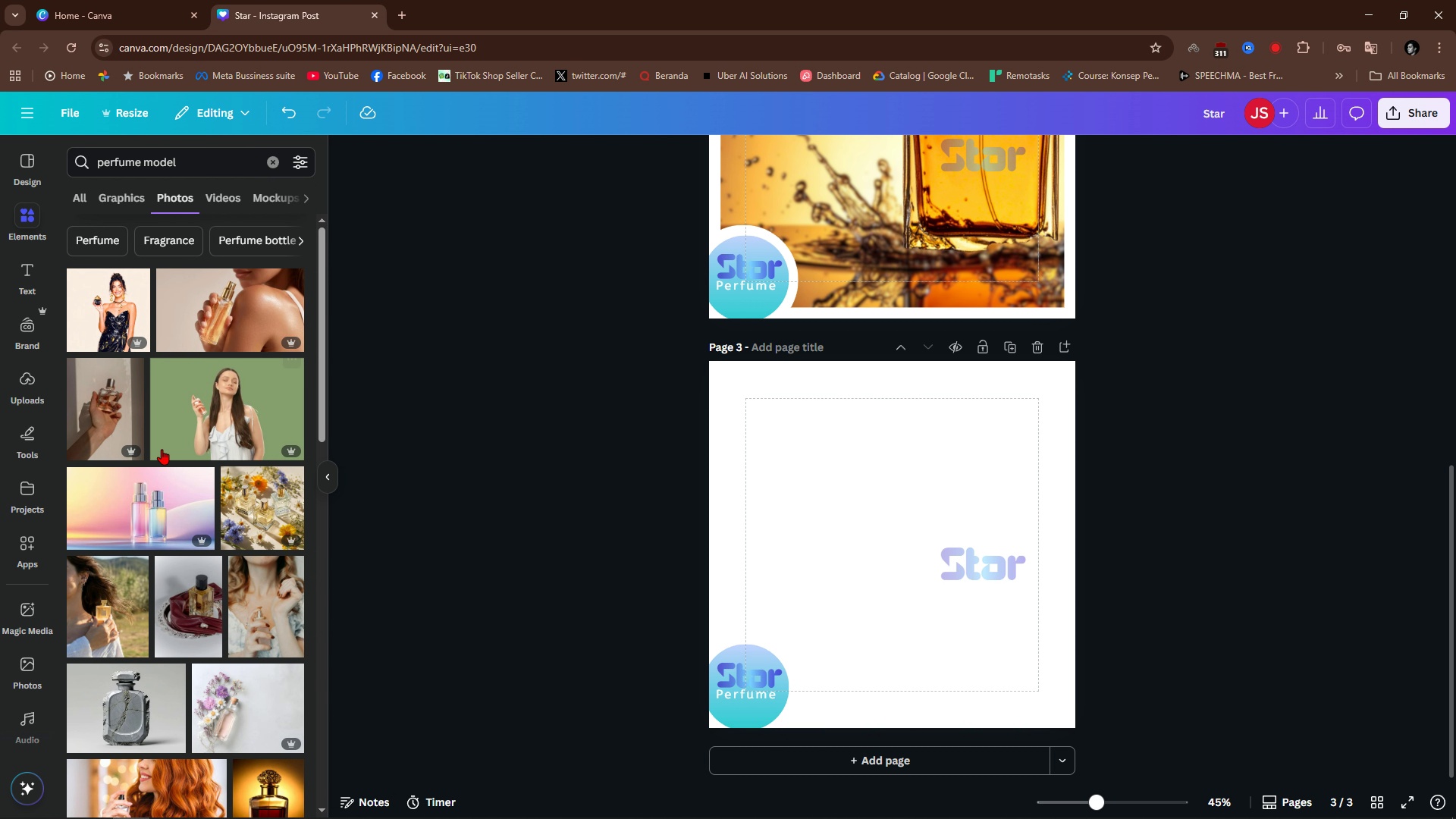 
wait(5.3)
 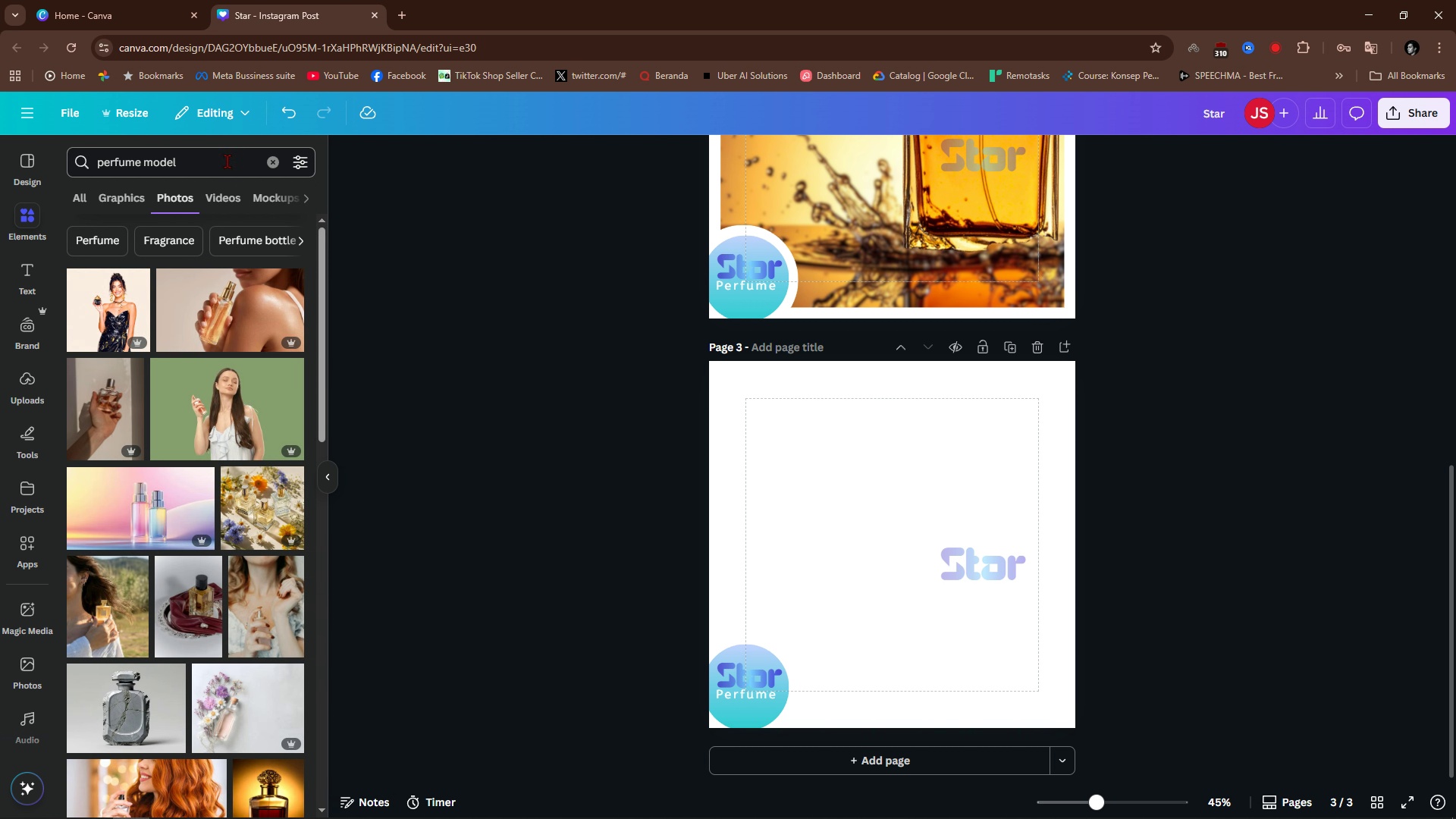 
left_click([256, 304])
 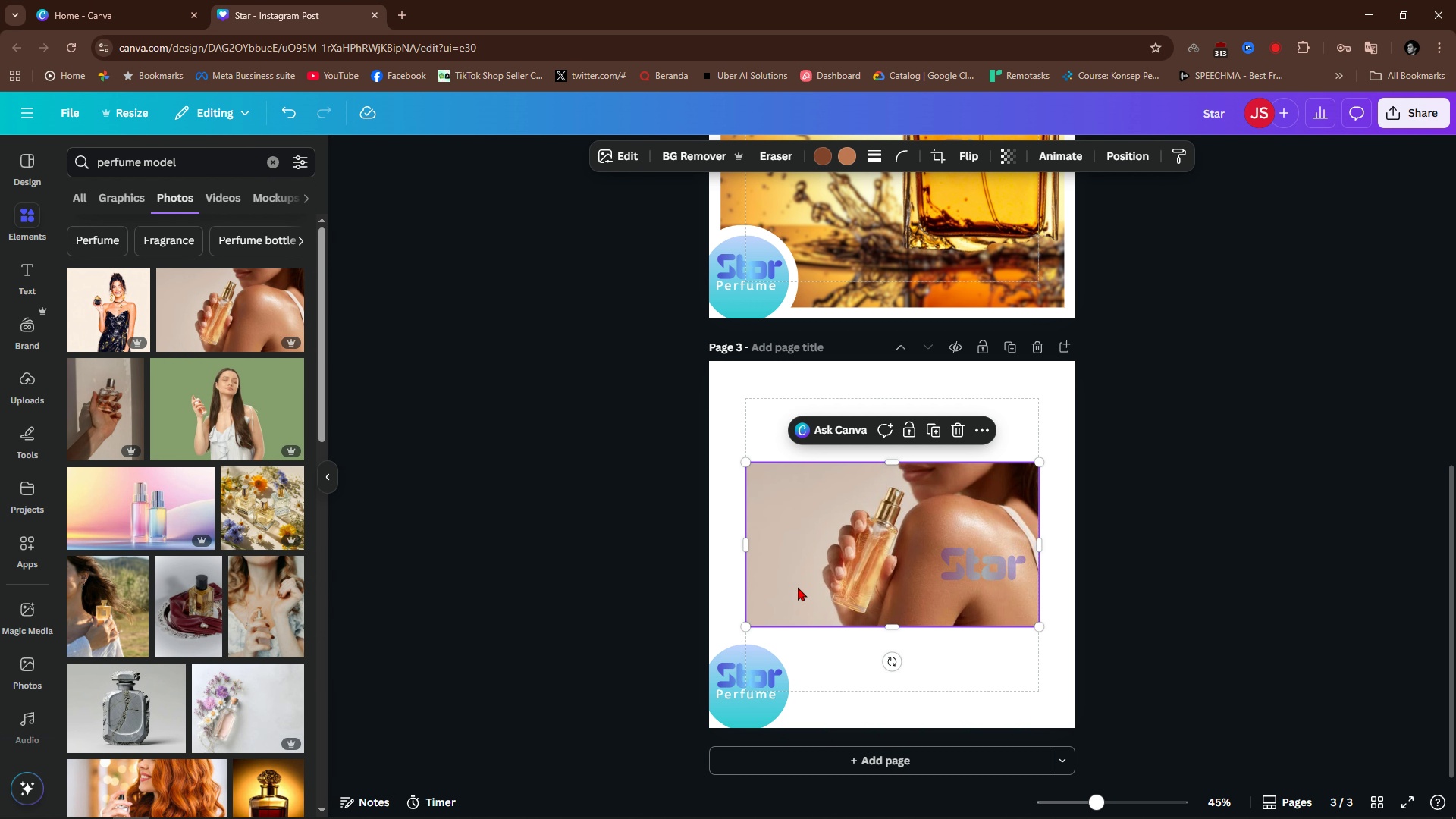 
left_click_drag(start_coordinate=[870, 538], to_coordinate=[872, 513])
 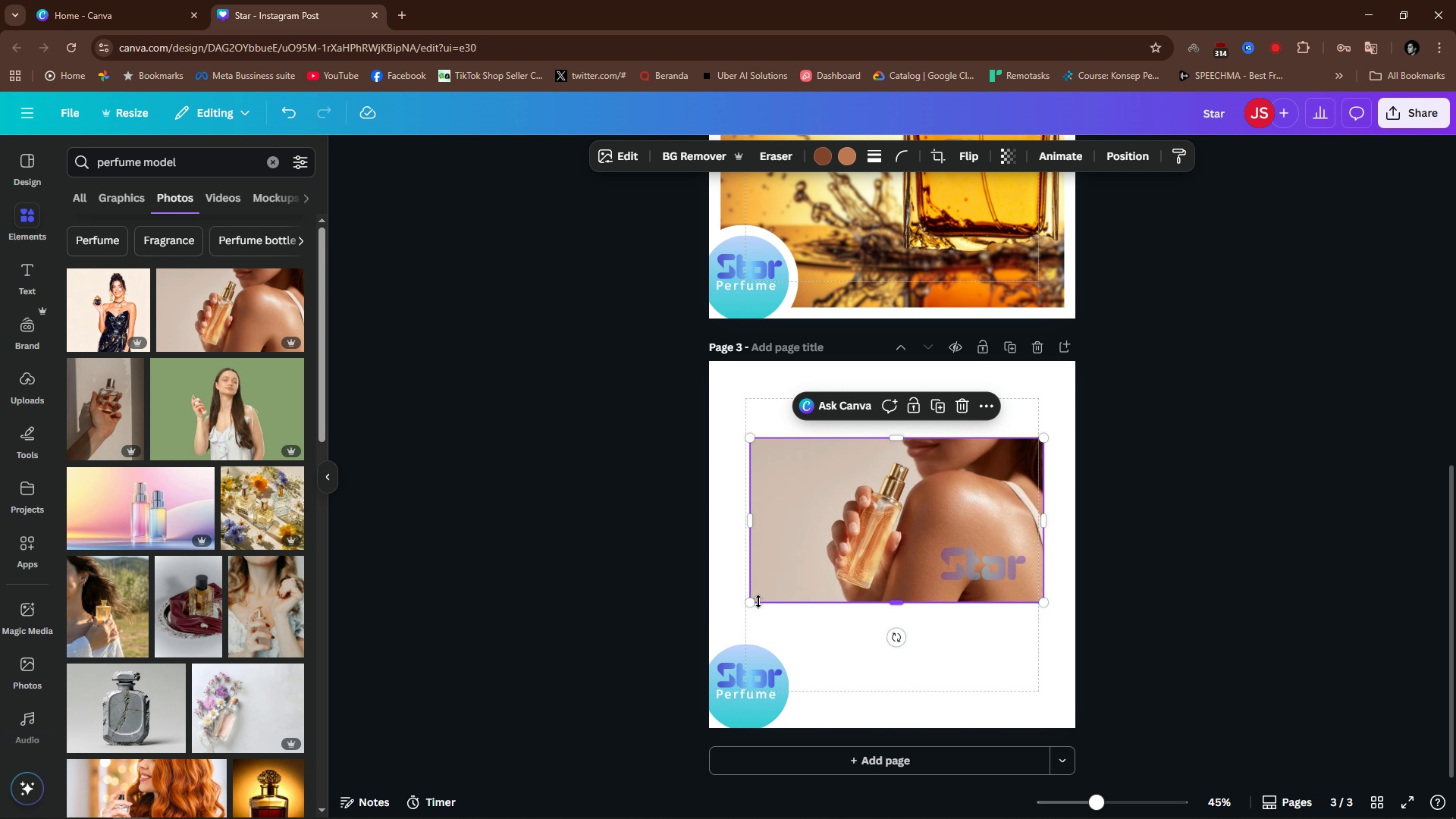 
key(Alt+1)
 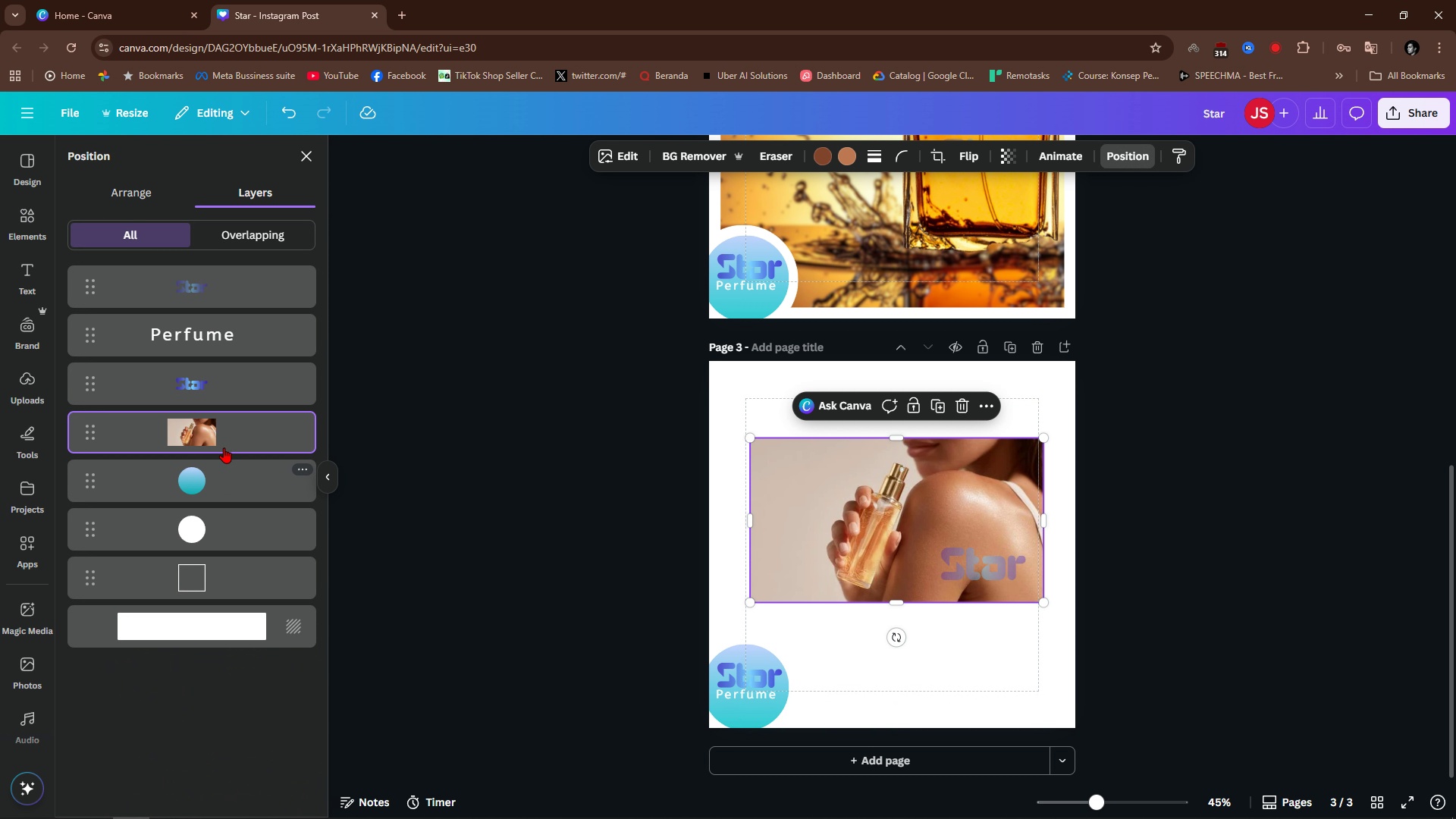 
left_click_drag(start_coordinate=[224, 444], to_coordinate=[221, 623])
 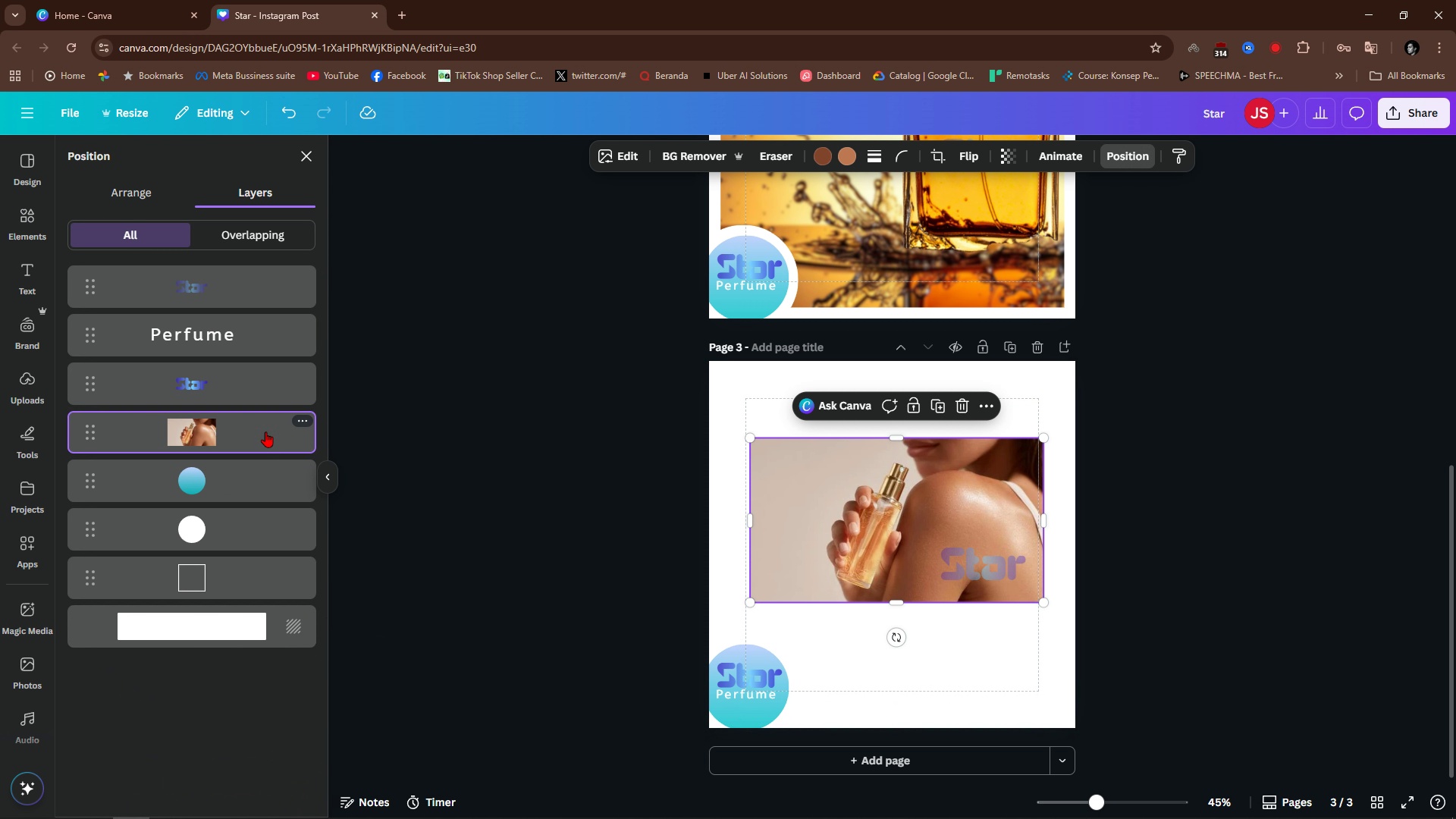 
left_click_drag(start_coordinate=[265, 431], to_coordinate=[245, 585])
 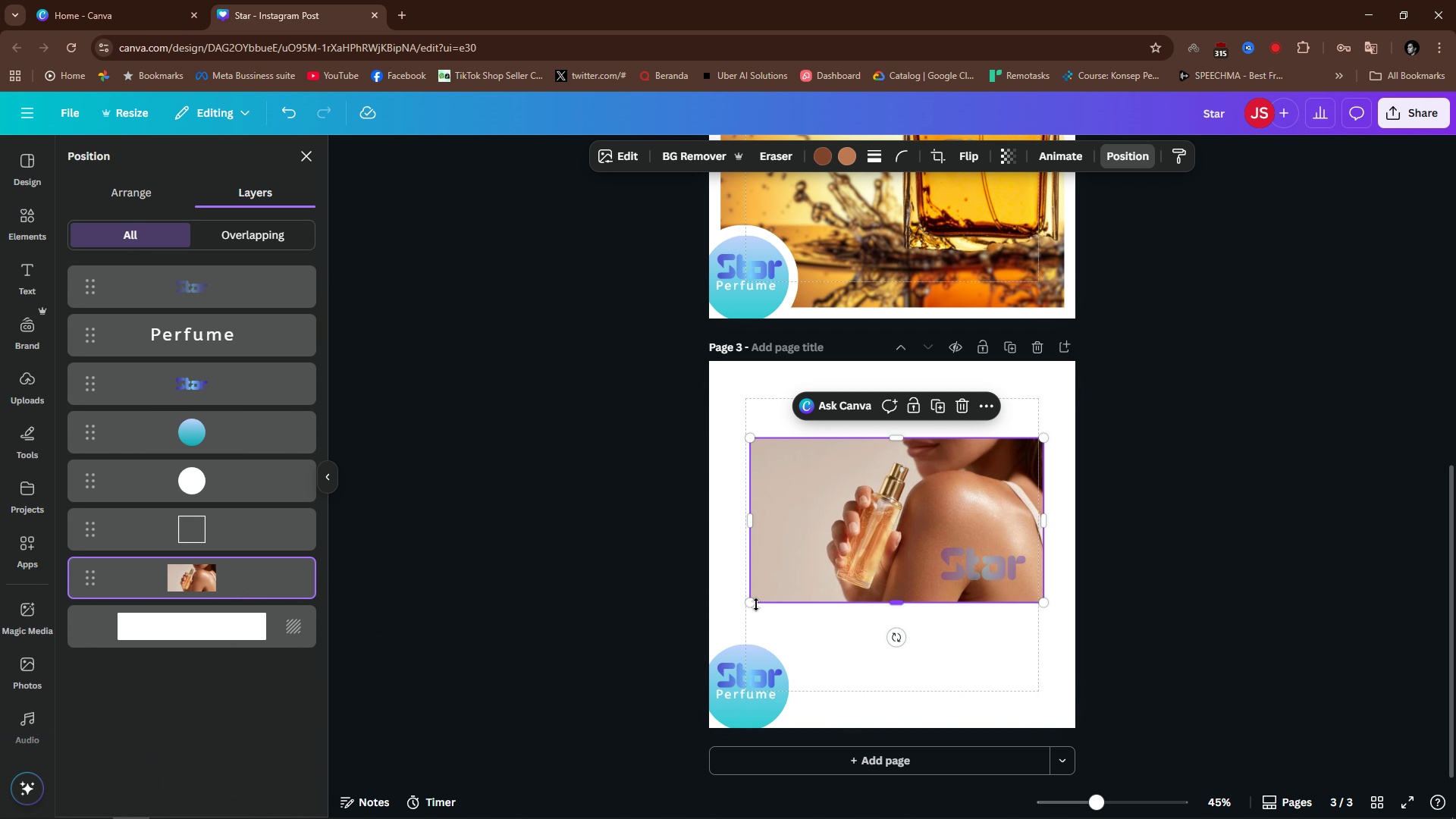 
left_click_drag(start_coordinate=[752, 601], to_coordinate=[483, 801])
 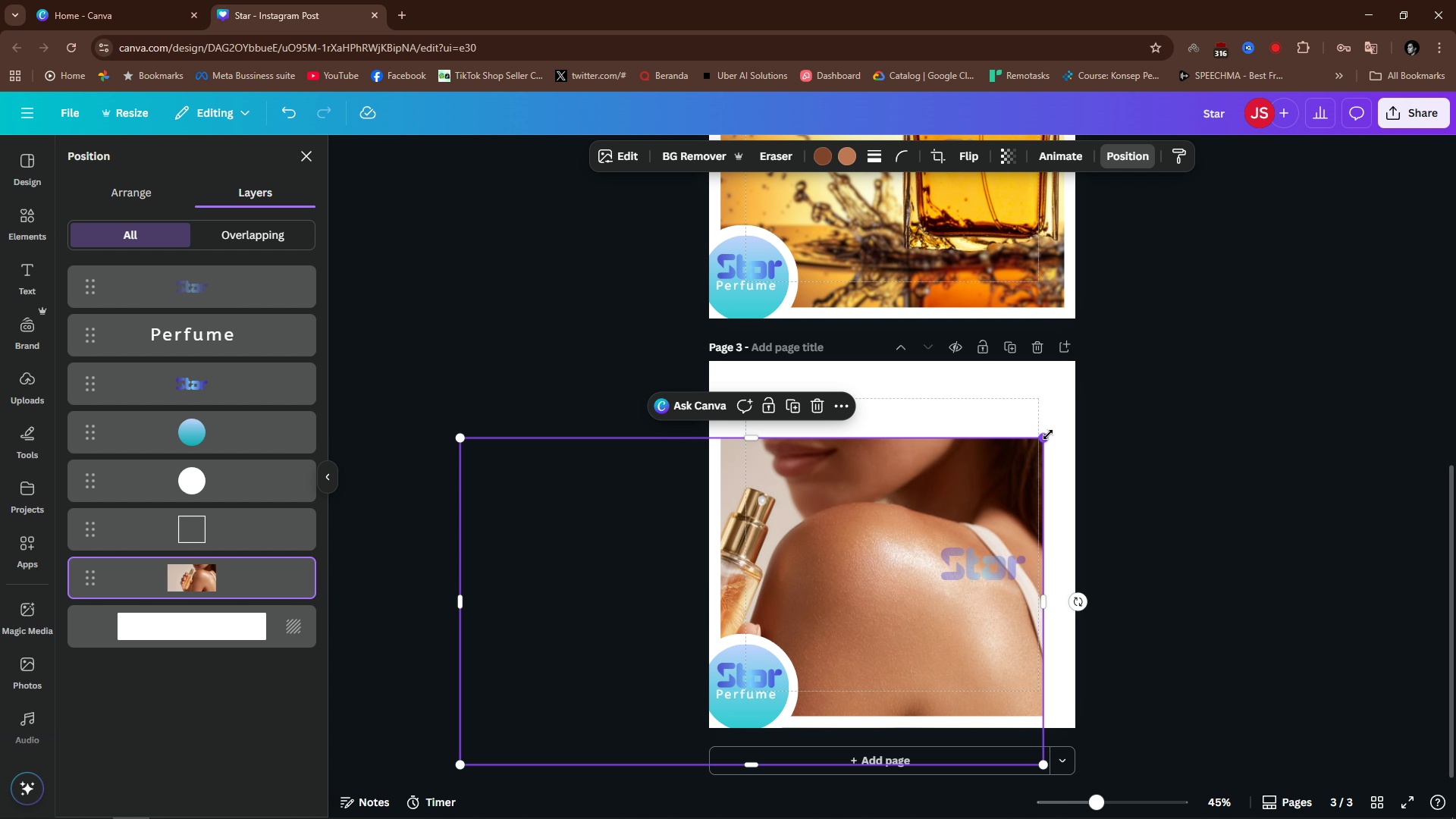 
left_click_drag(start_coordinate=[1048, 435], to_coordinate=[1246, 332])
 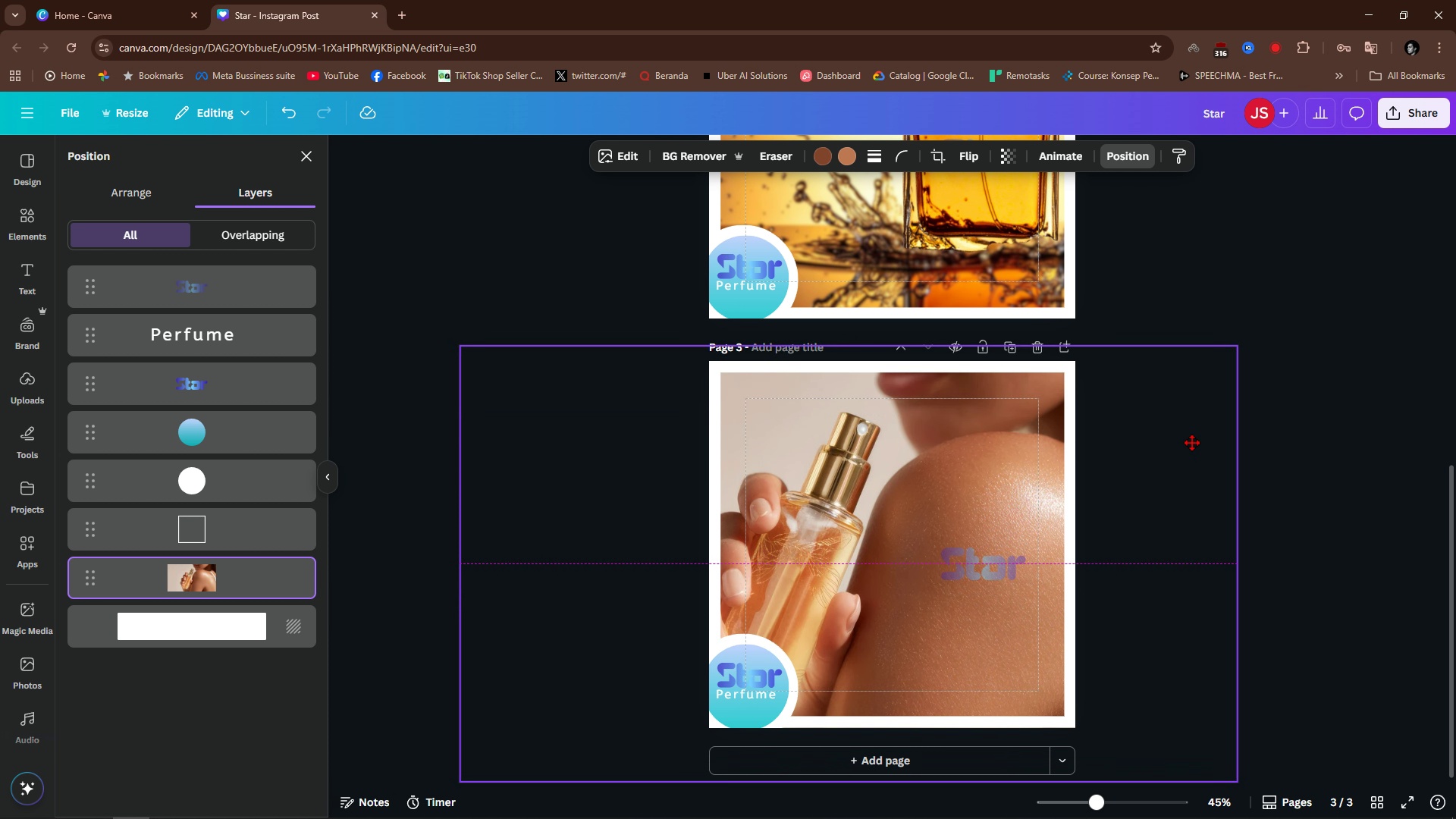 
left_click_drag(start_coordinate=[1189, 418], to_coordinate=[1186, 447])
 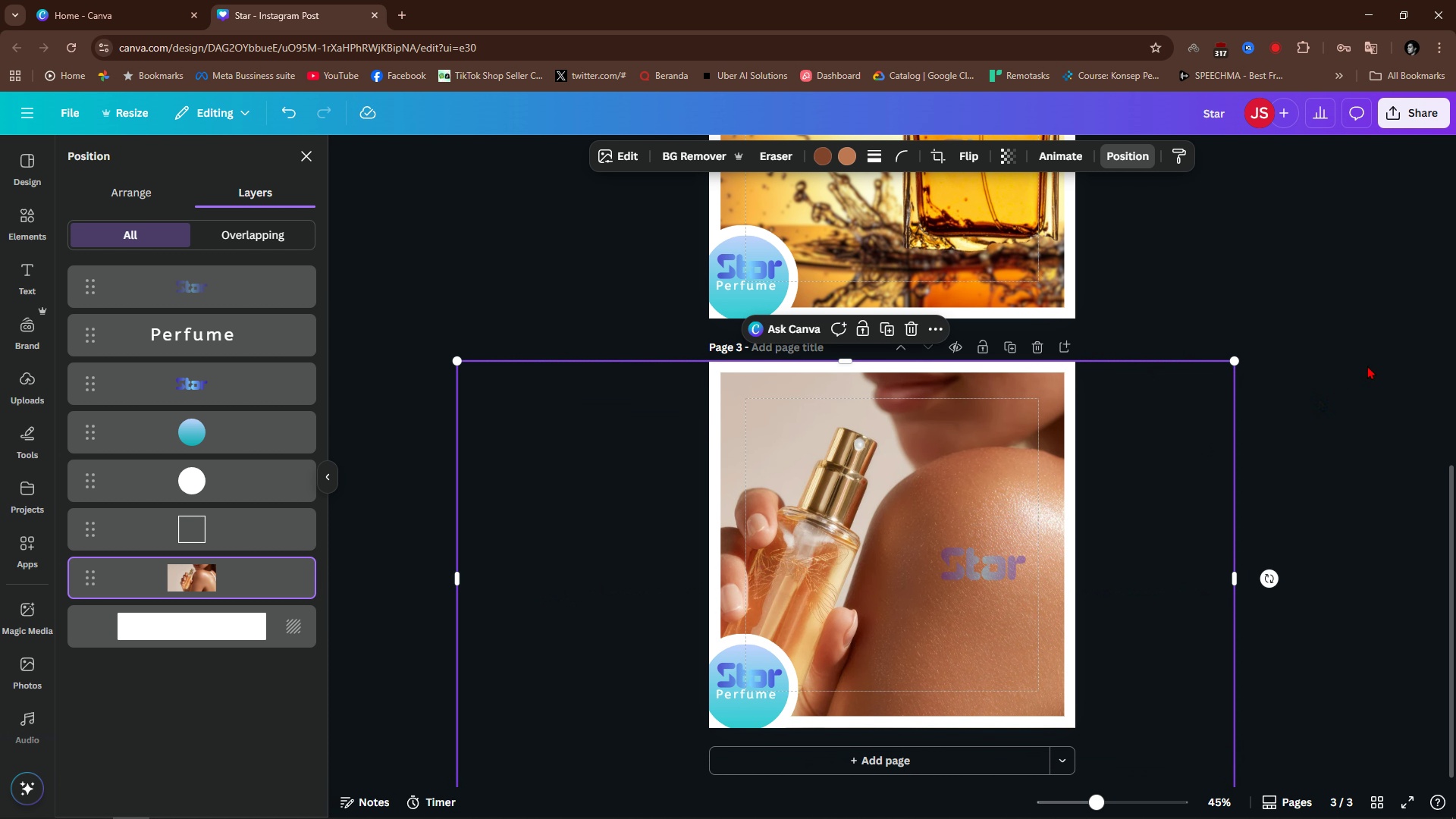 
left_click([1367, 366])
 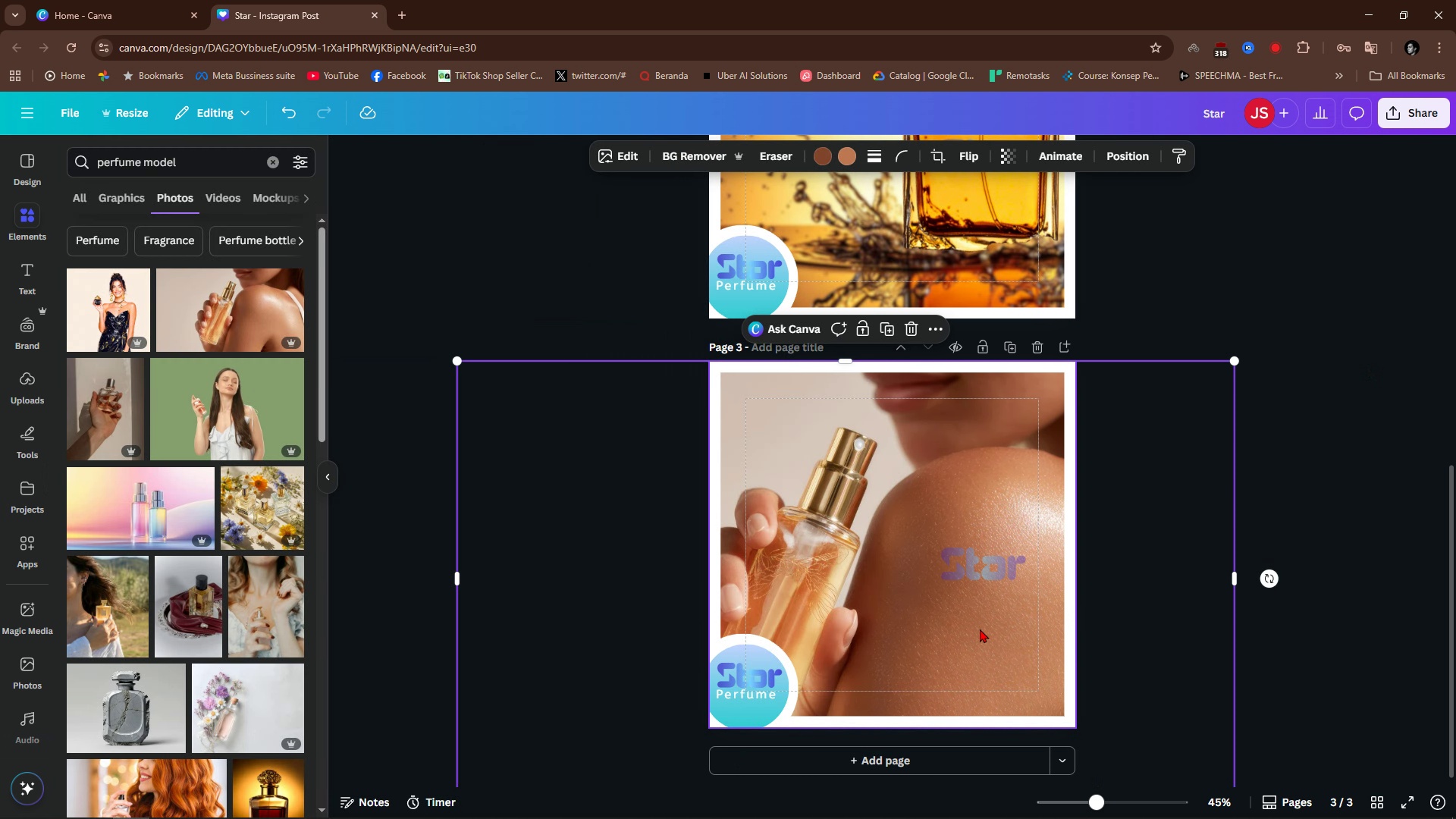 
hold_key(key=ControlLeft, duration=0.62)
scroll: coordinate [848, 629], scroll_direction: up, amount: 4.0
 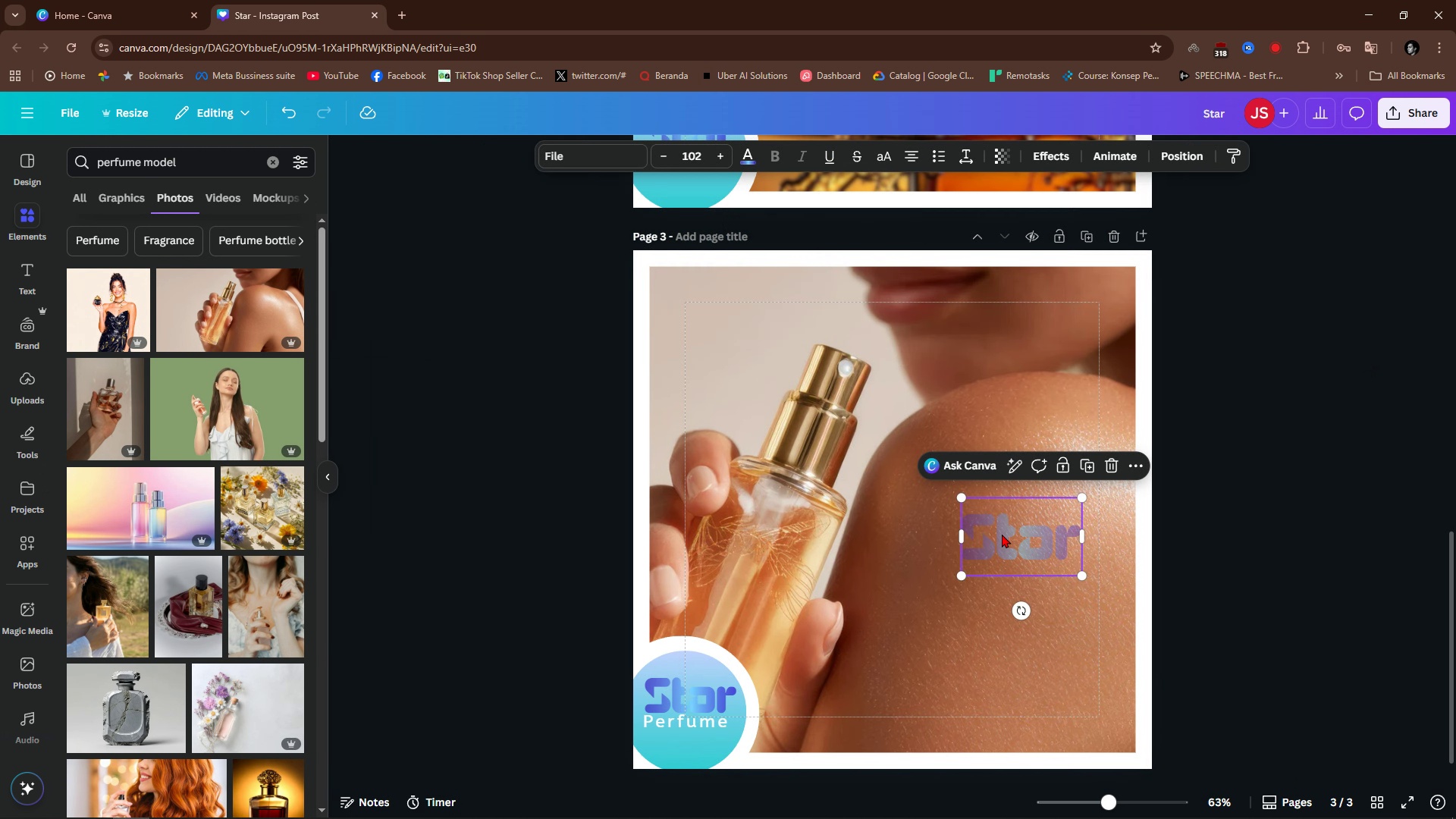 
left_click([1002, 534])
 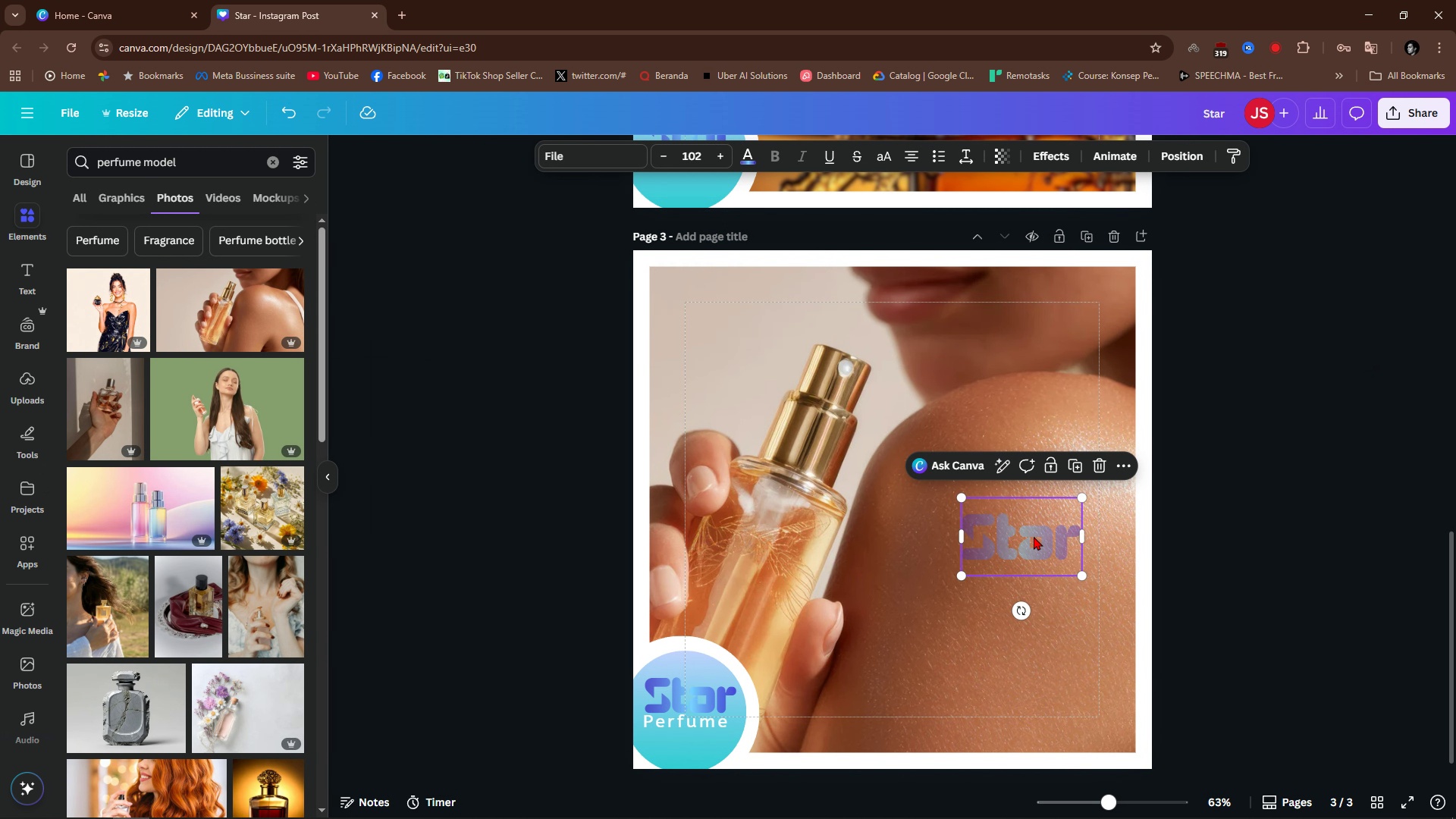 
left_click_drag(start_coordinate=[1034, 532], to_coordinate=[779, 572])
 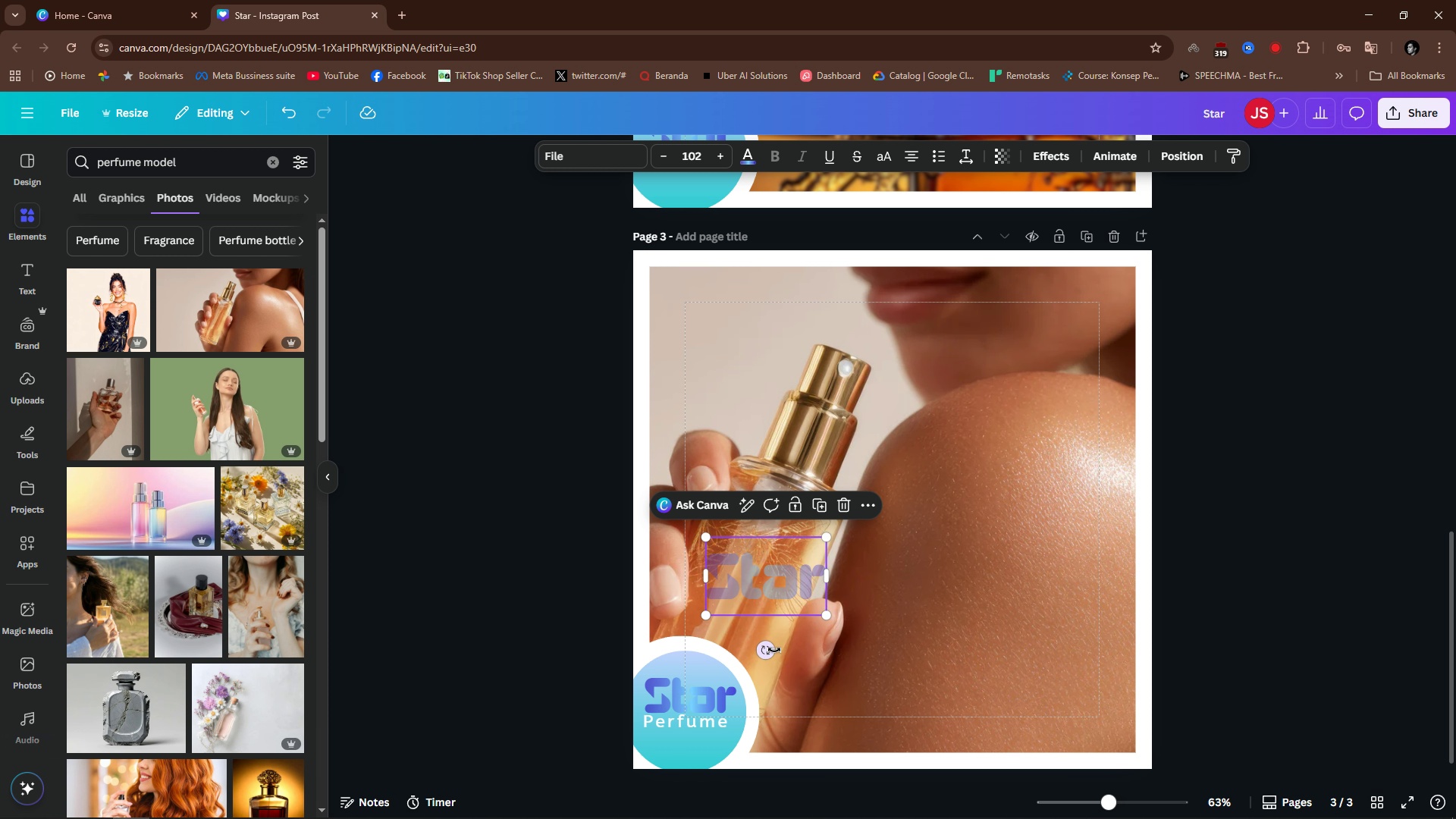 
left_click_drag(start_coordinate=[771, 650], to_coordinate=[739, 644])
 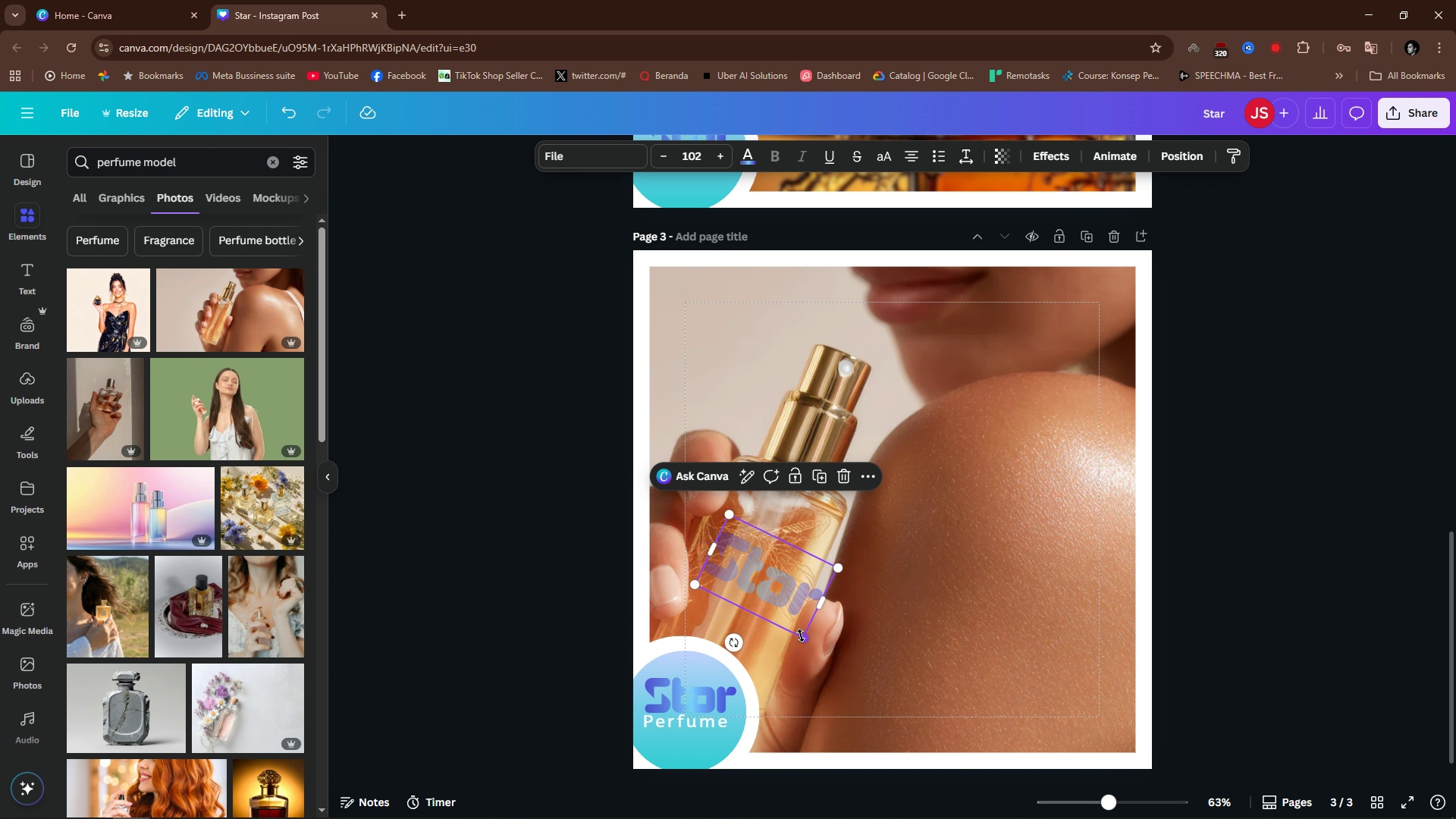 
left_click_drag(start_coordinate=[801, 635], to_coordinate=[764, 592])
 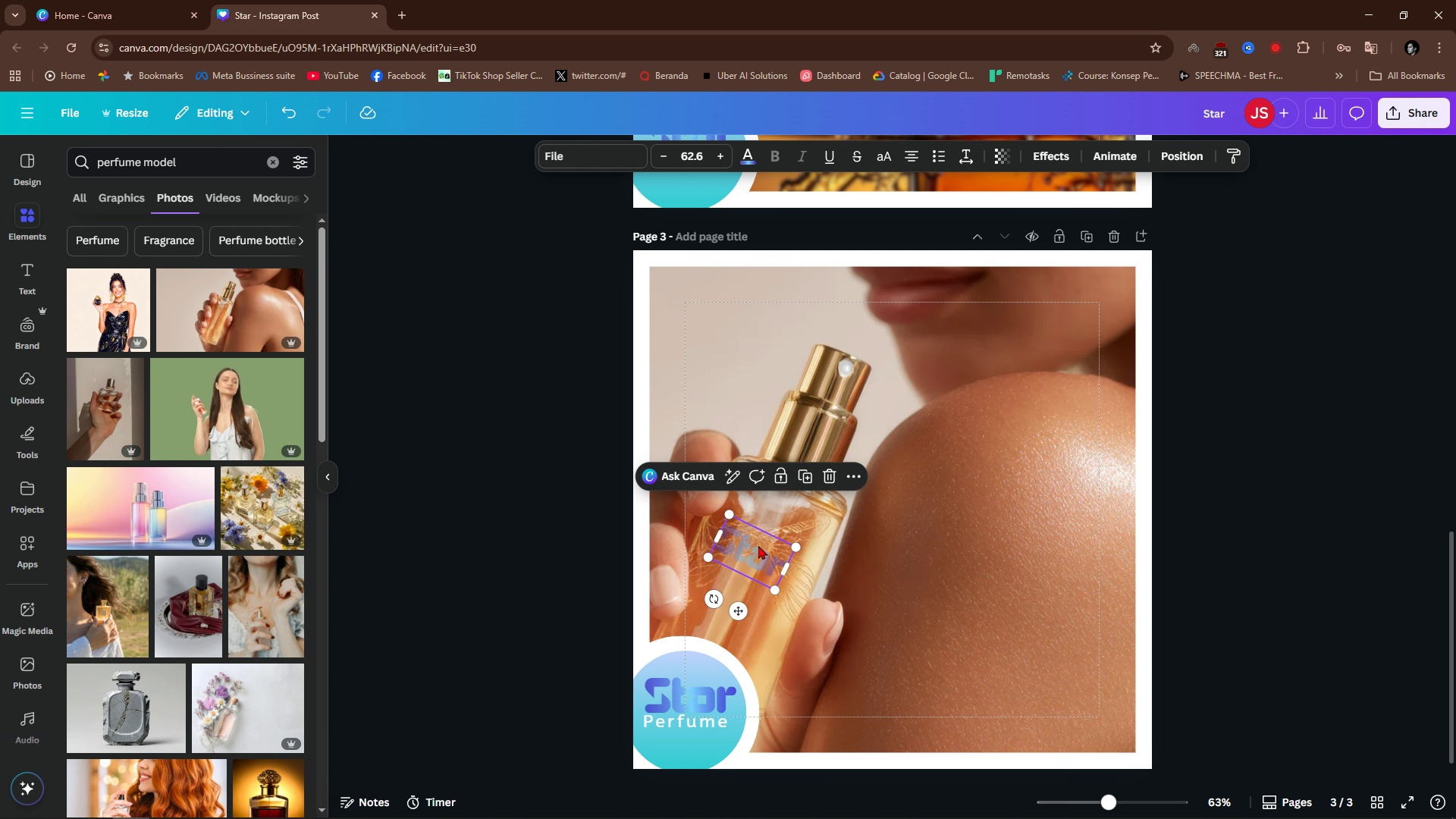 
left_click_drag(start_coordinate=[758, 540], to_coordinate=[779, 504])
 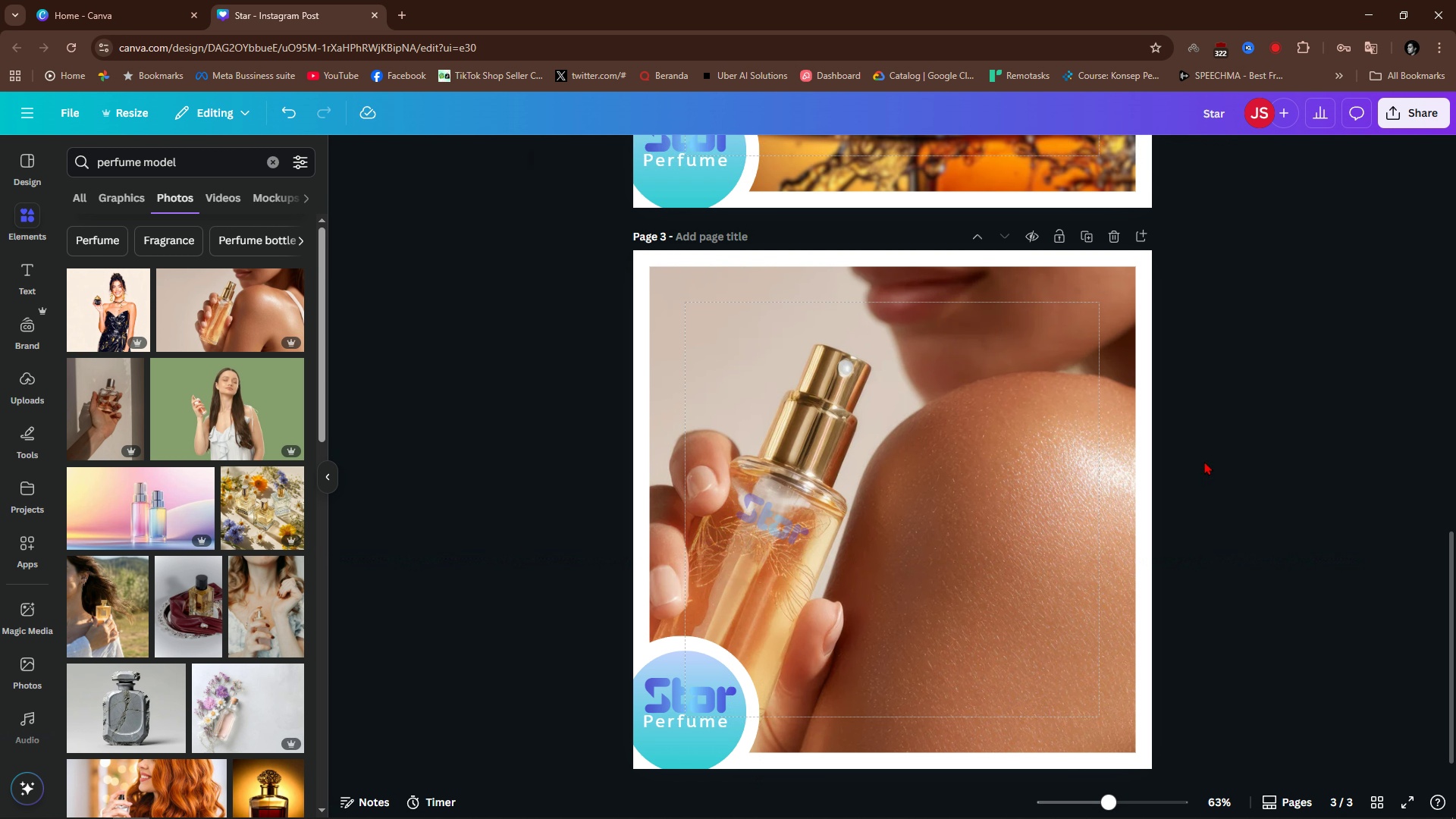 
left_click([1204, 461])
 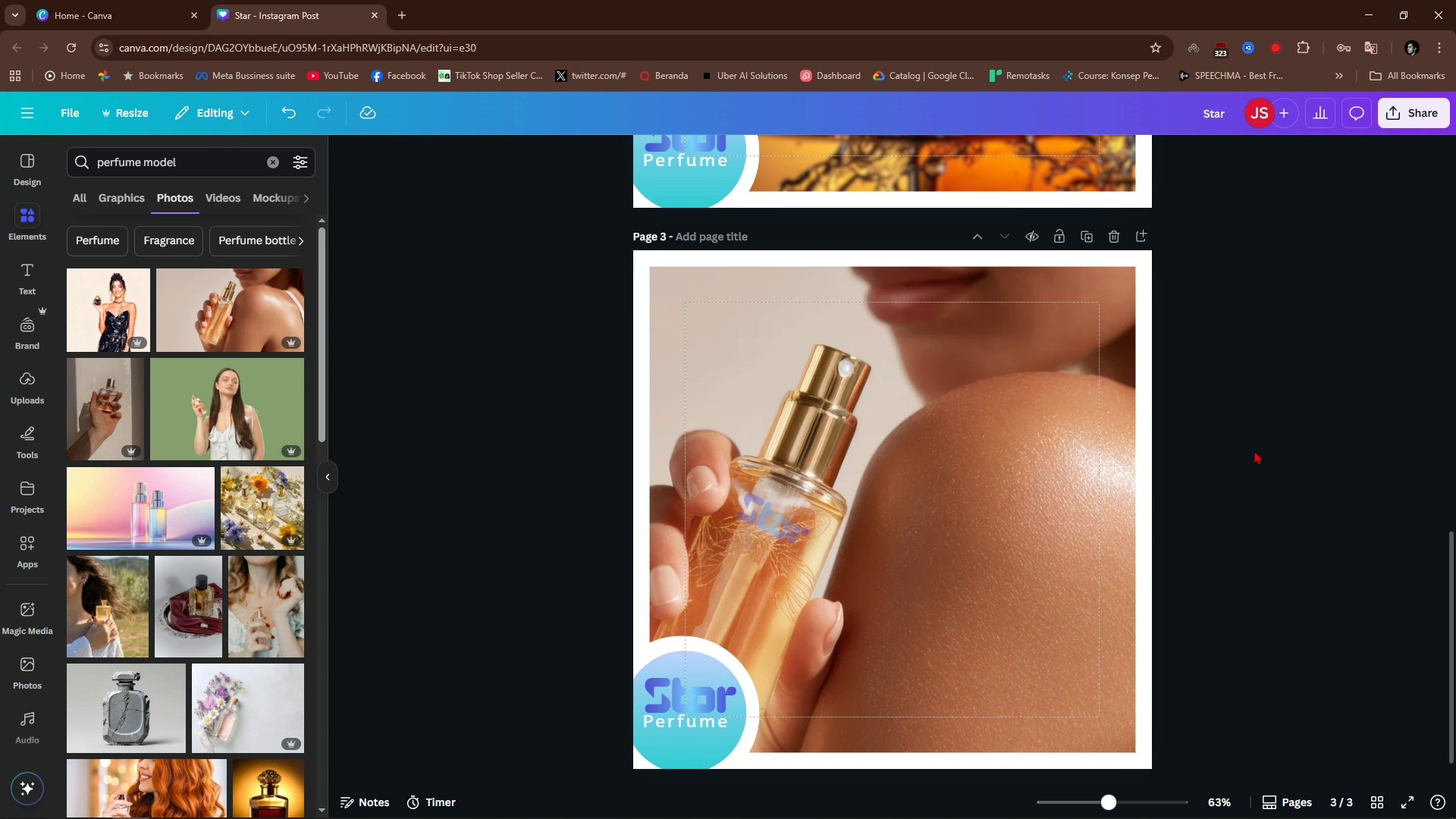 
hold_key(key=ControlLeft, duration=0.65)
scroll: coordinate [1266, 488], scroll_direction: down, amount: 1.0
 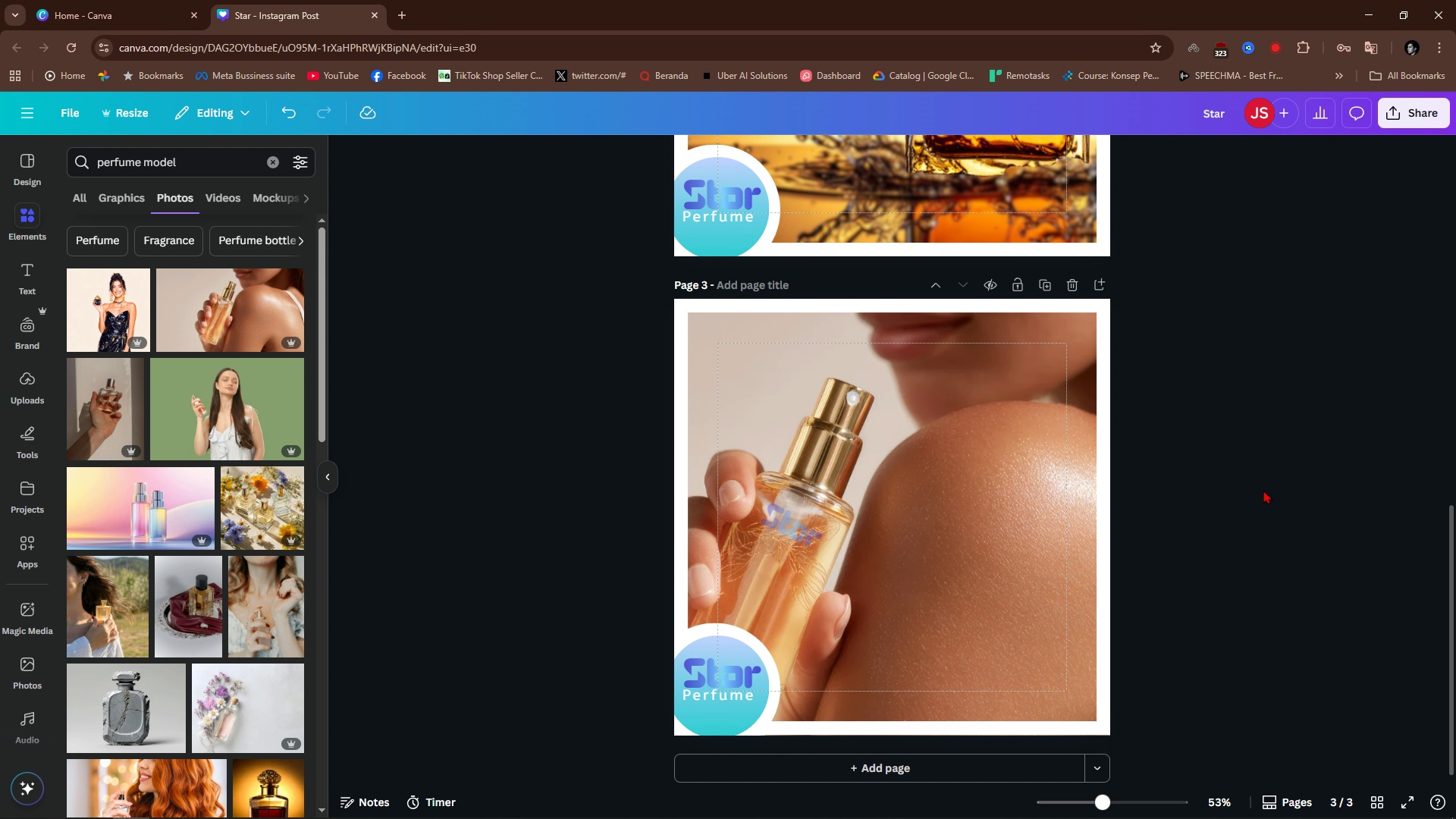 
scroll: coordinate [1263, 490], scroll_direction: up, amount: 1.0
 